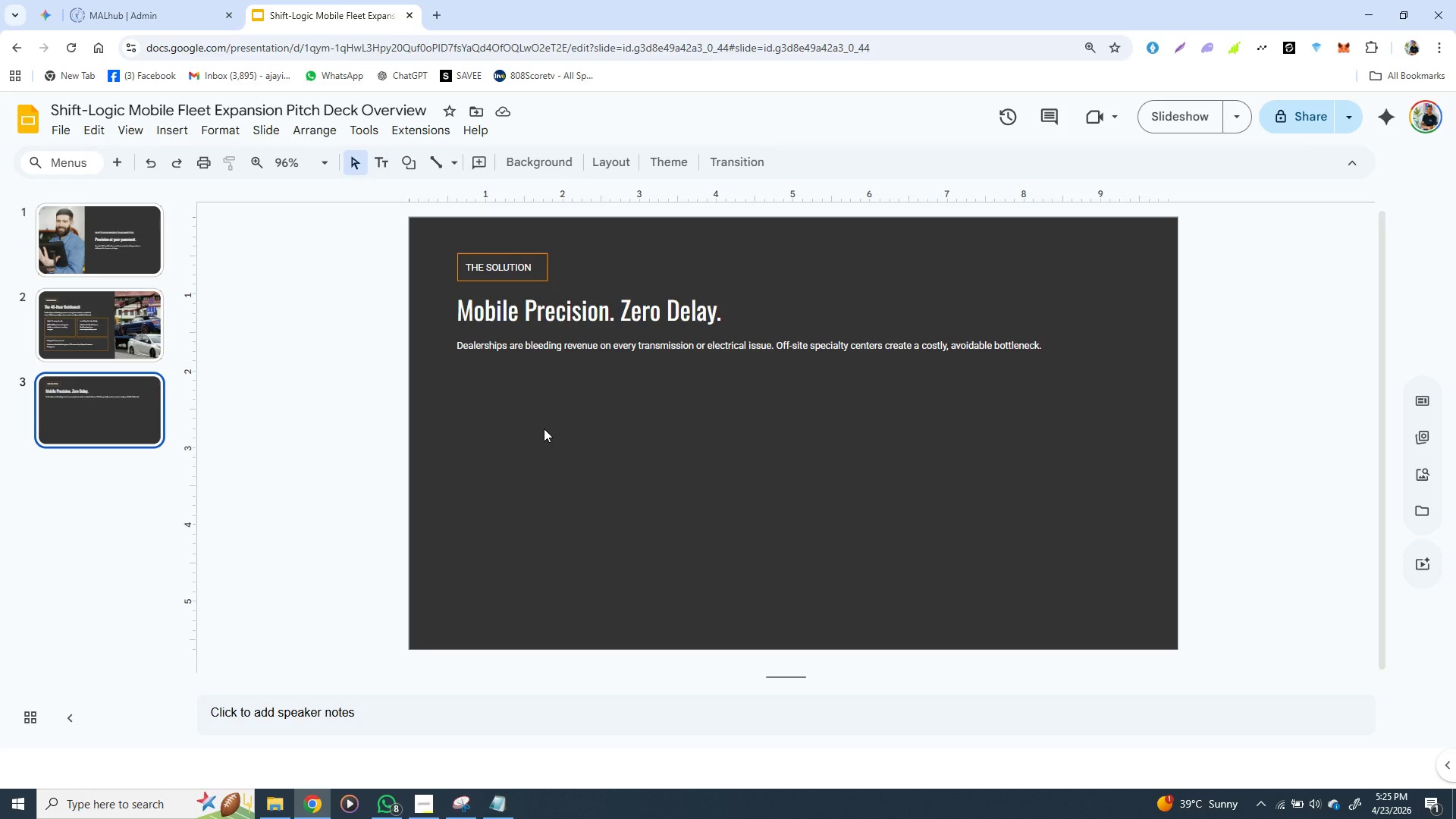 
left_click([411, 165])
 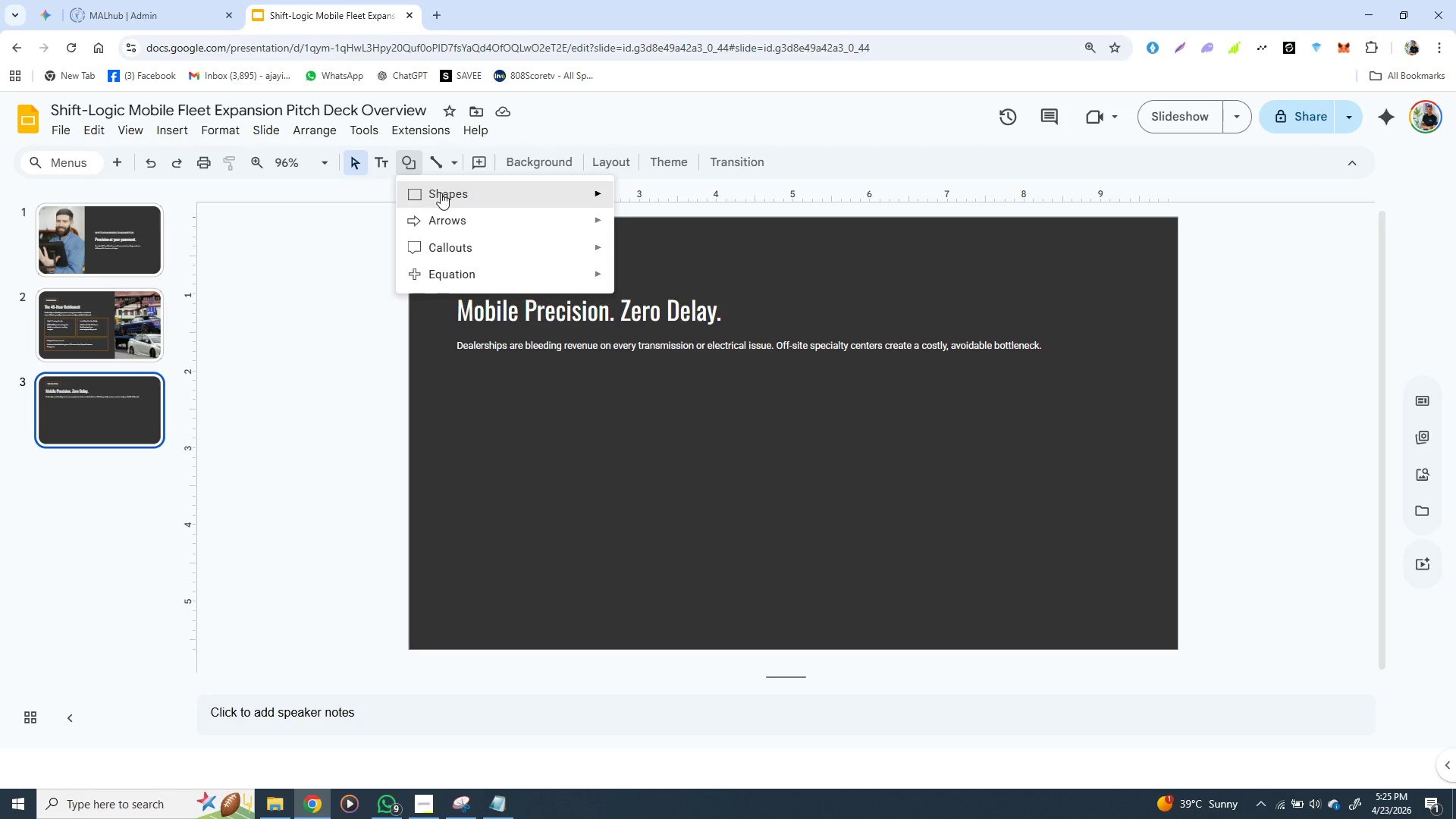 
left_click([444, 193])
 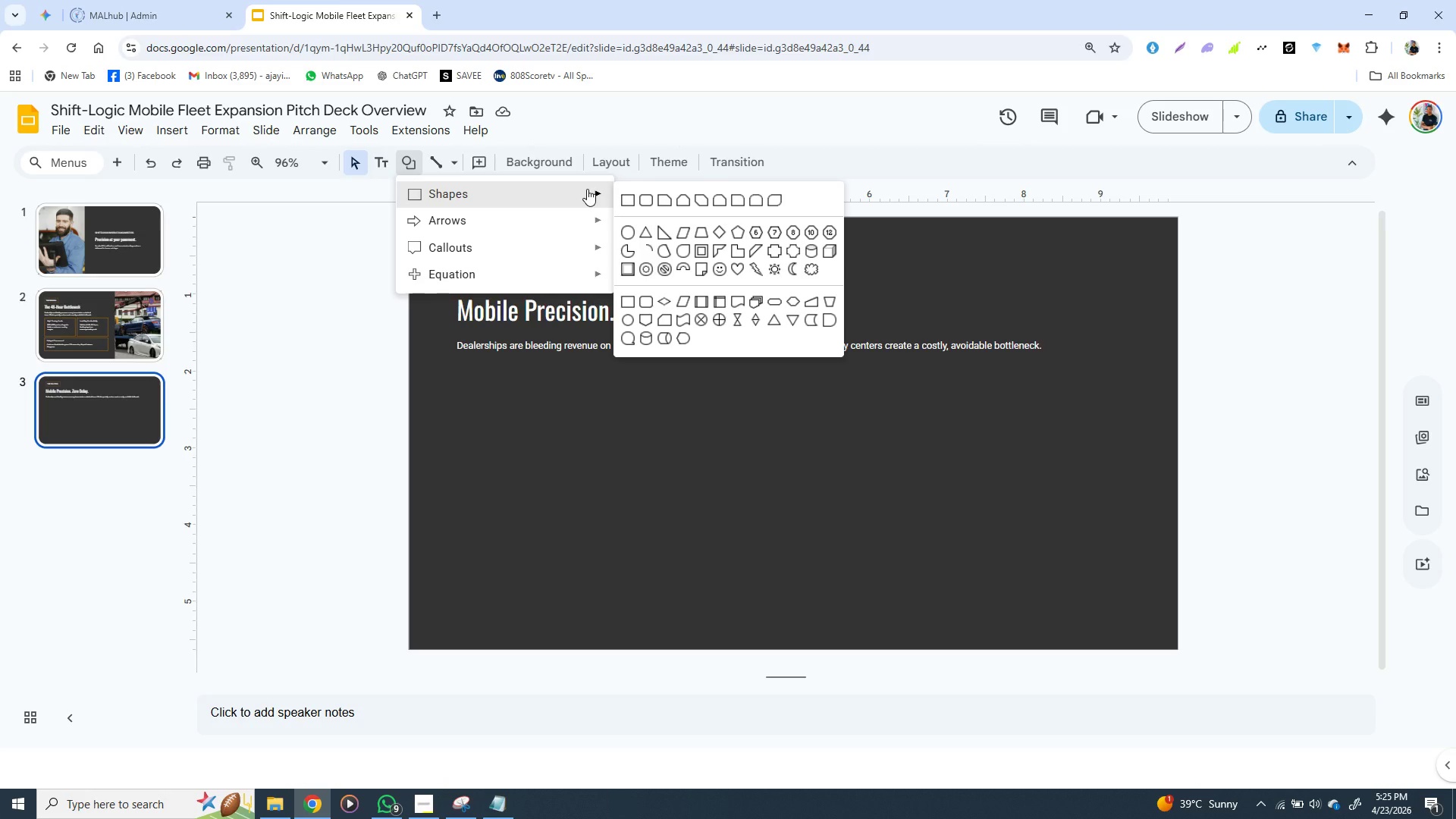 
wait(19.8)
 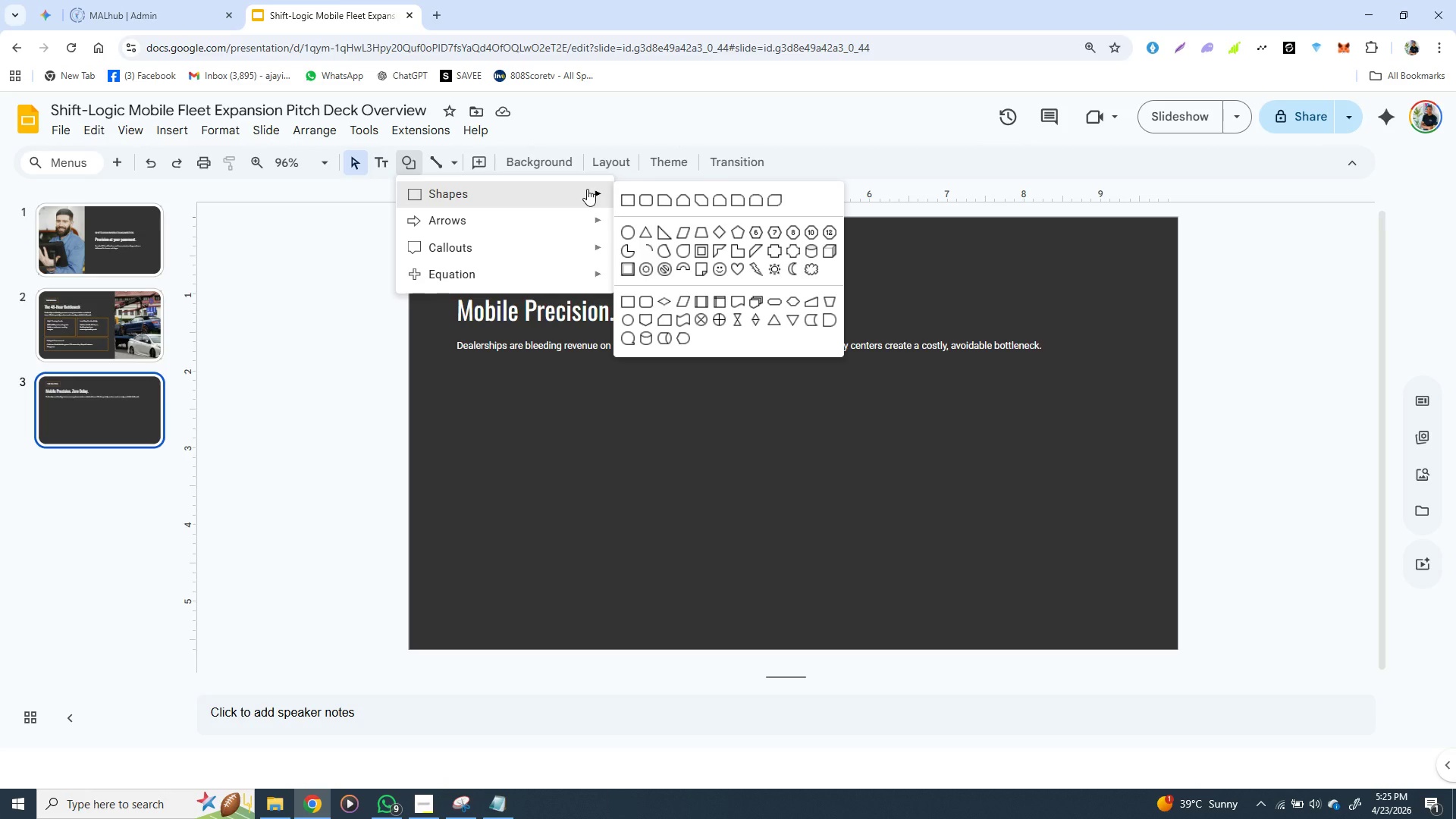 
left_click([455, 152])
 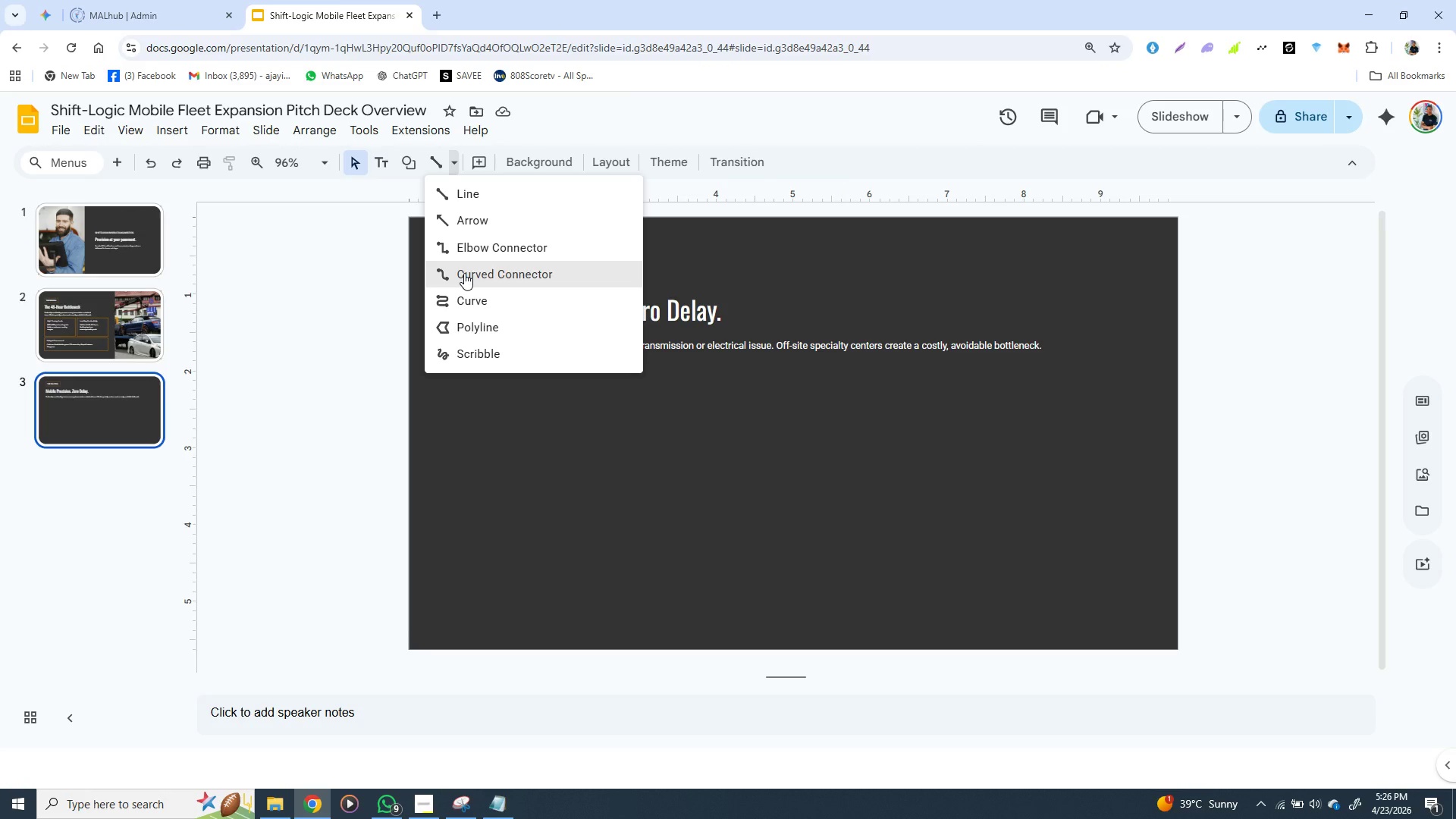 
wait(5.81)
 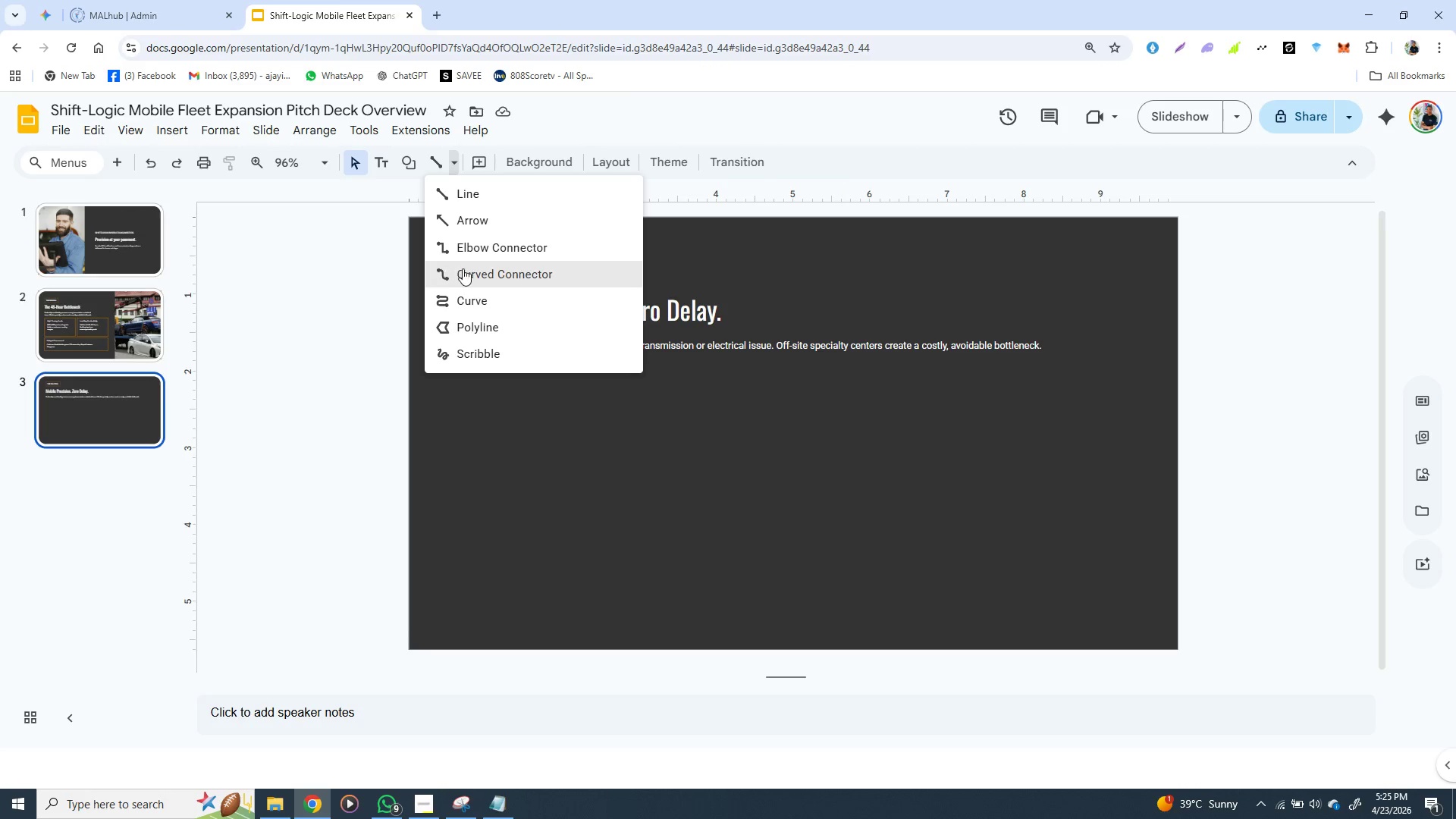 
left_click([464, 273])
 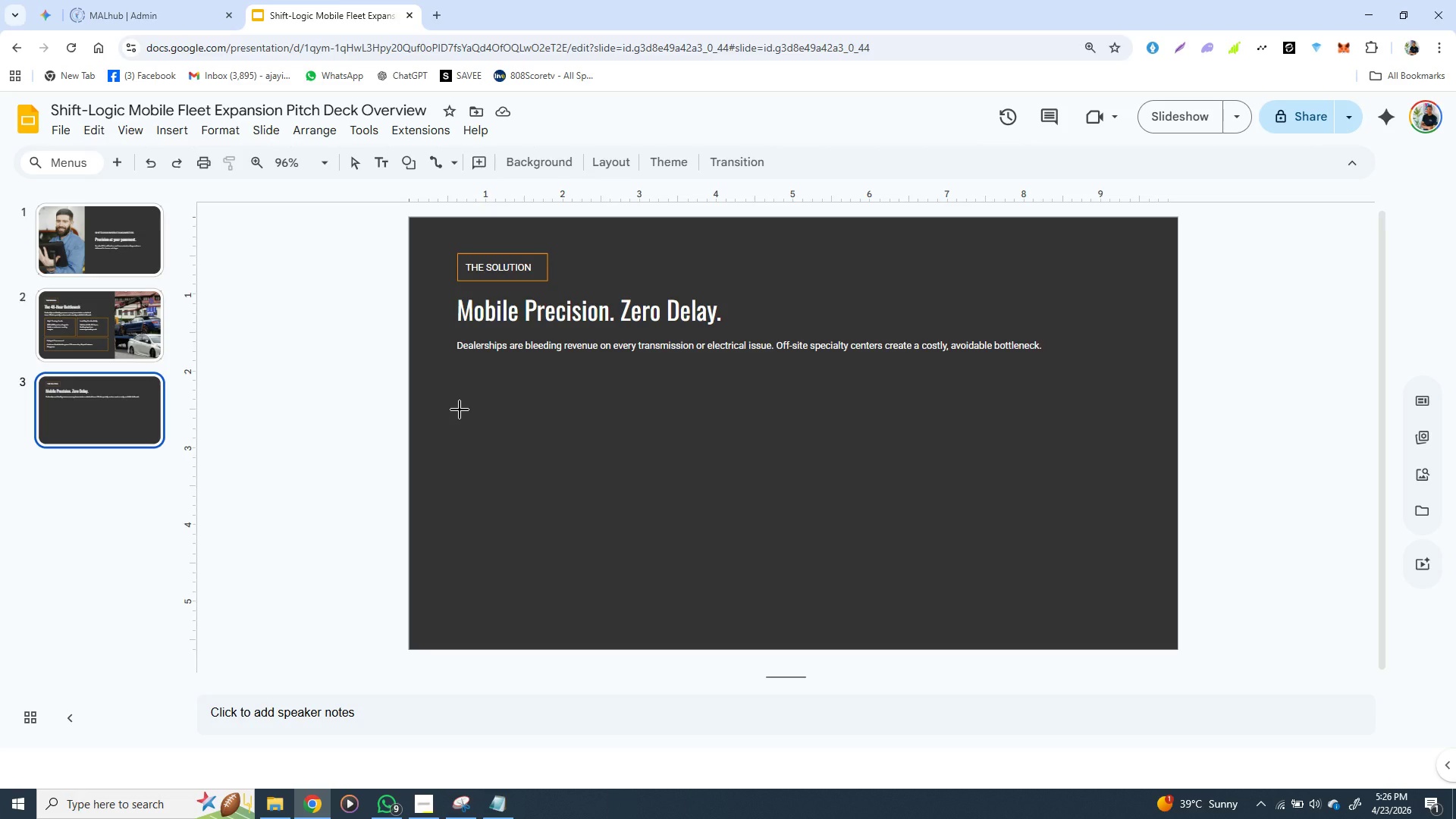 
wait(10.52)
 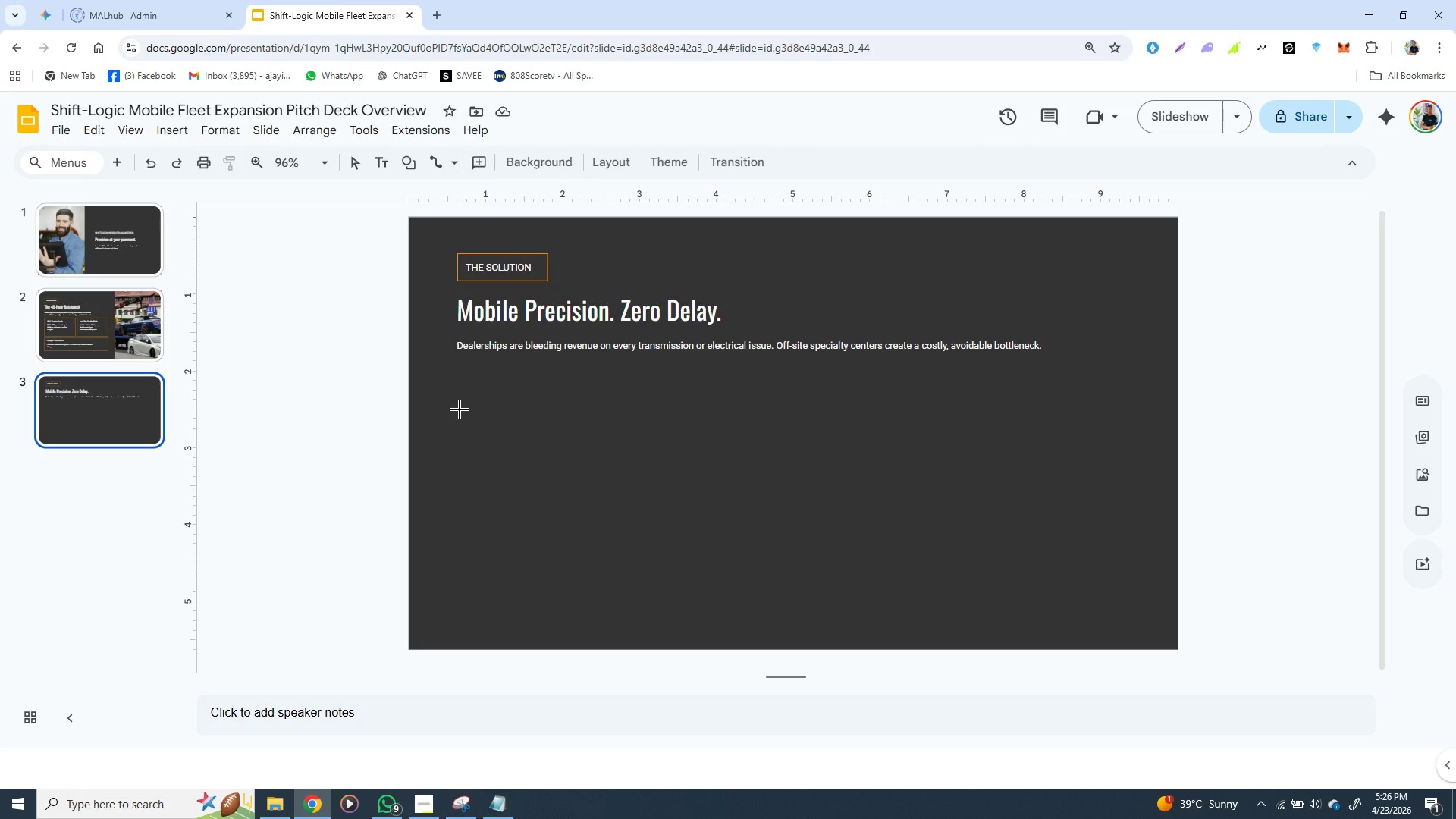 
hold_key(key=ShiftLeft, duration=1.5)
left_click_drag(start_coordinate=[460, 410], to_coordinate=[902, 487])
 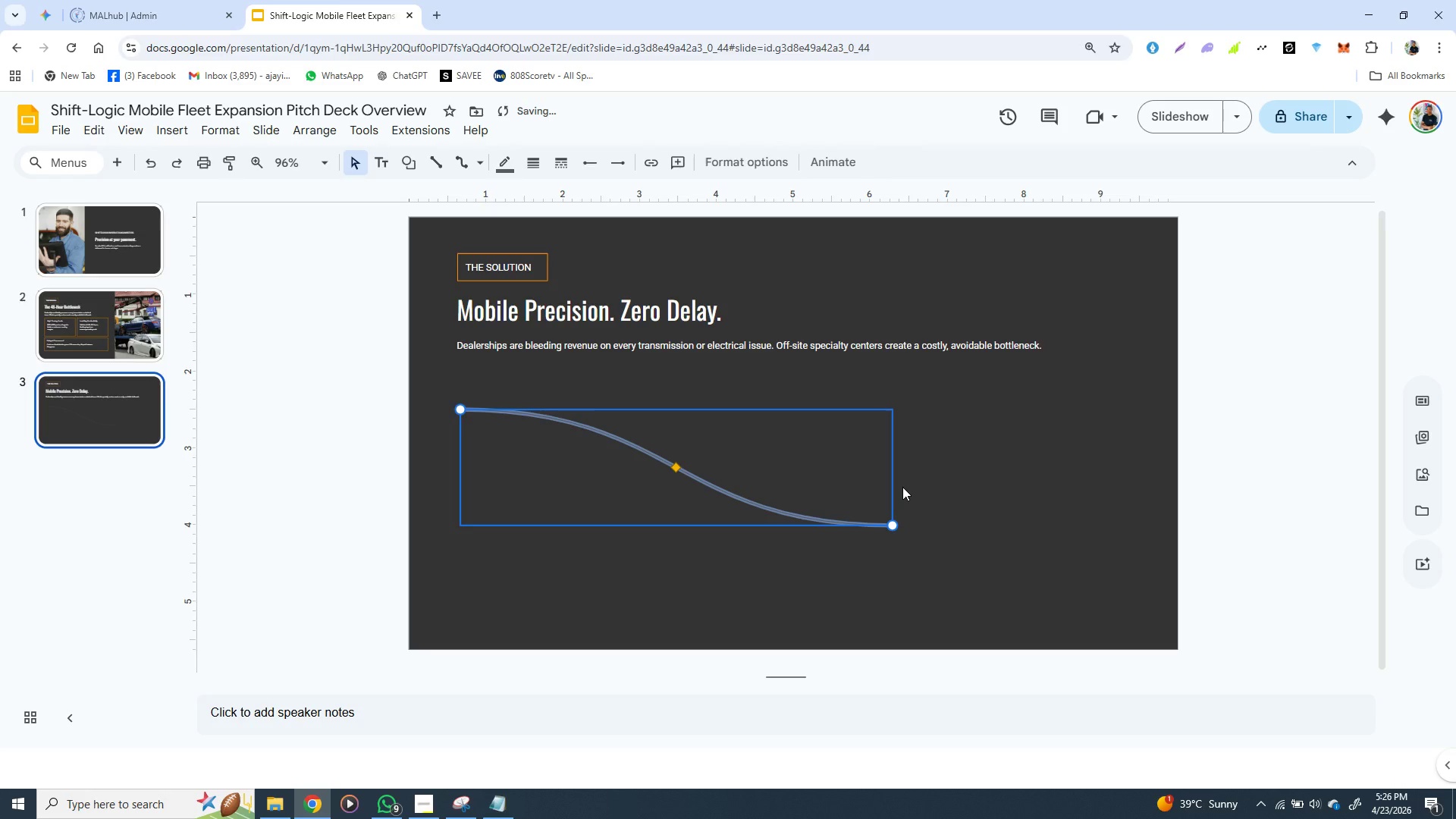 
hold_key(key=ShiftLeft, duration=1.53)
 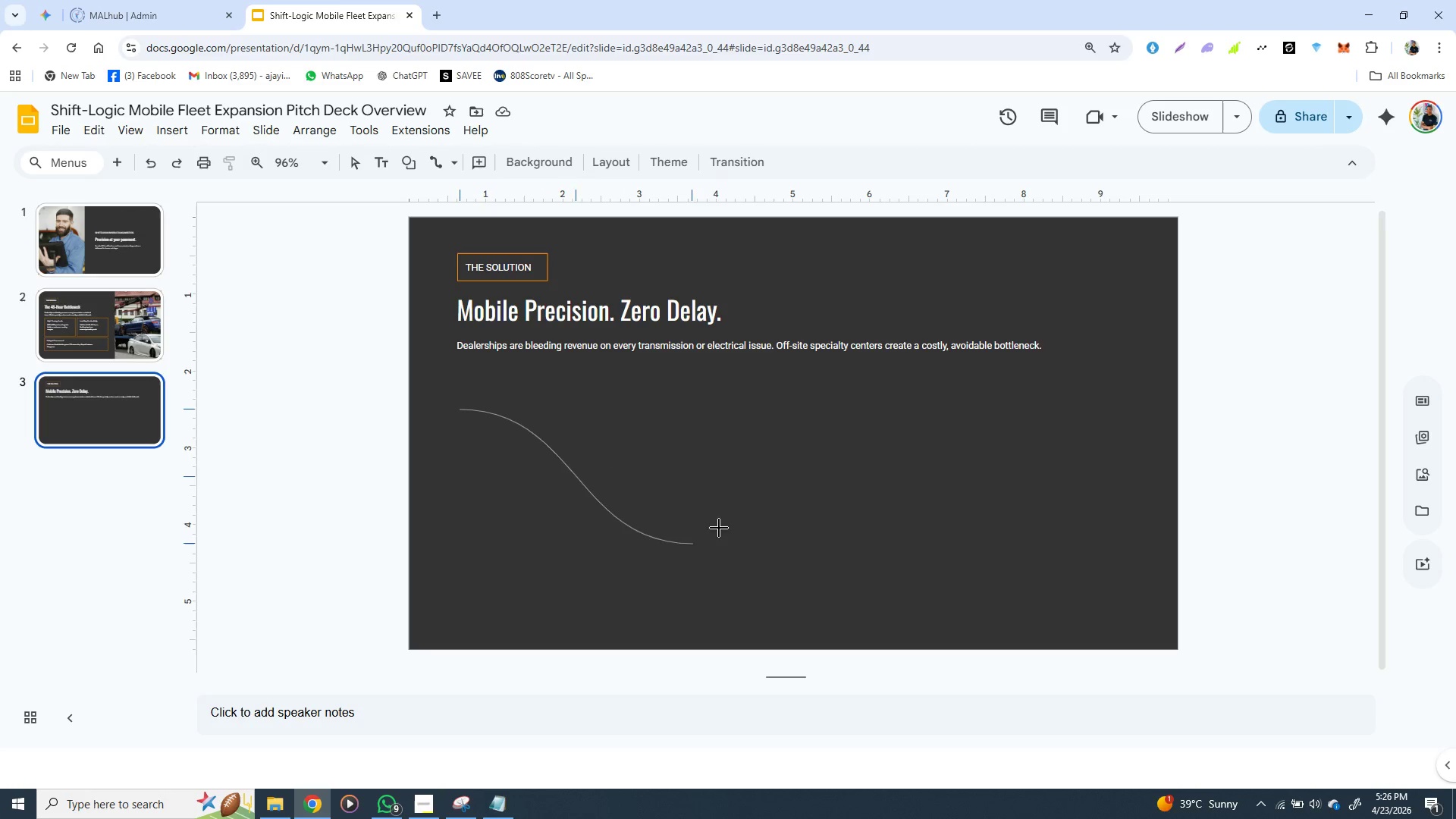 
hold_key(key=ShiftLeft, duration=1.52)
 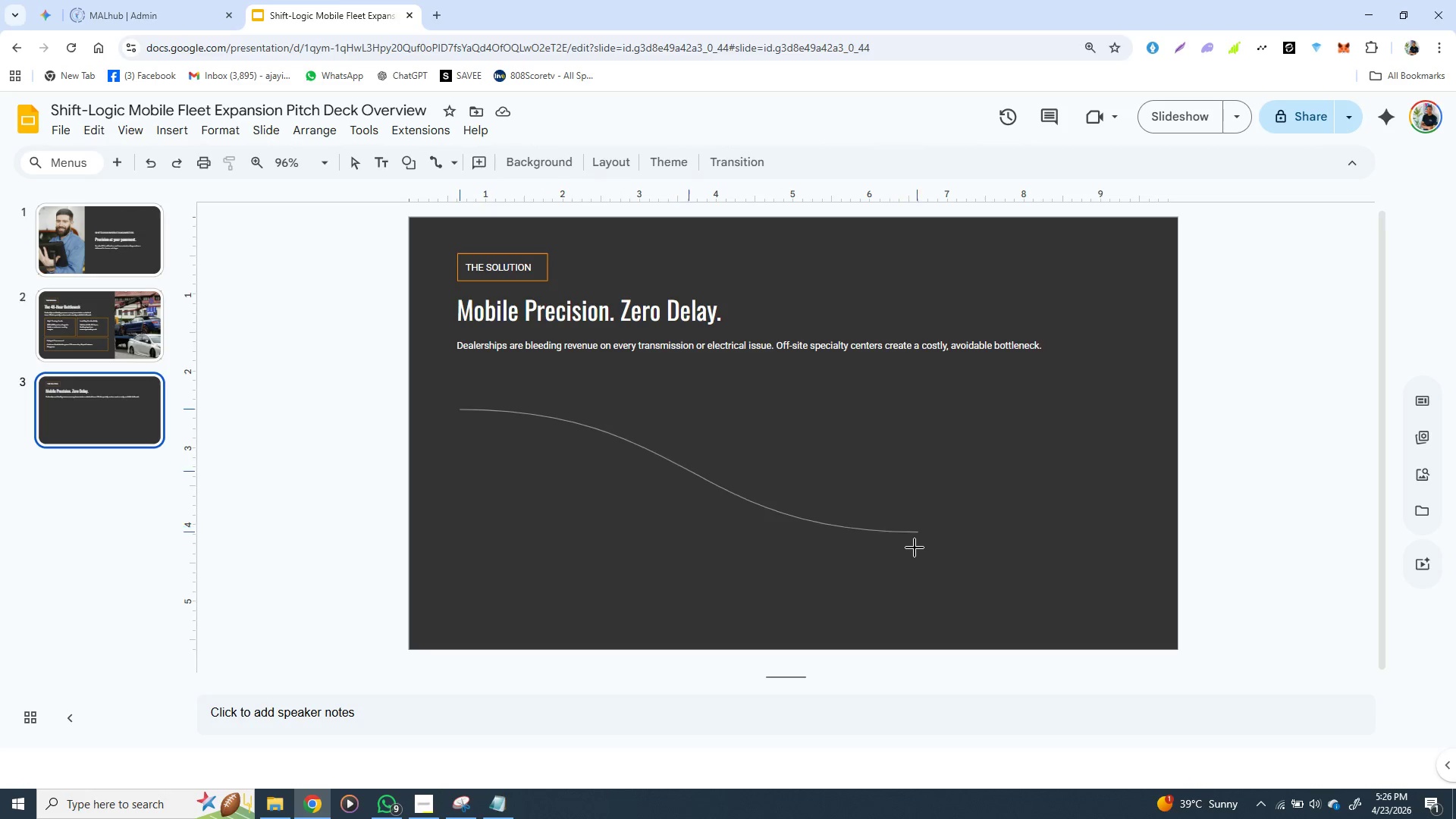 
hold_key(key=ShiftLeft, duration=1.52)
 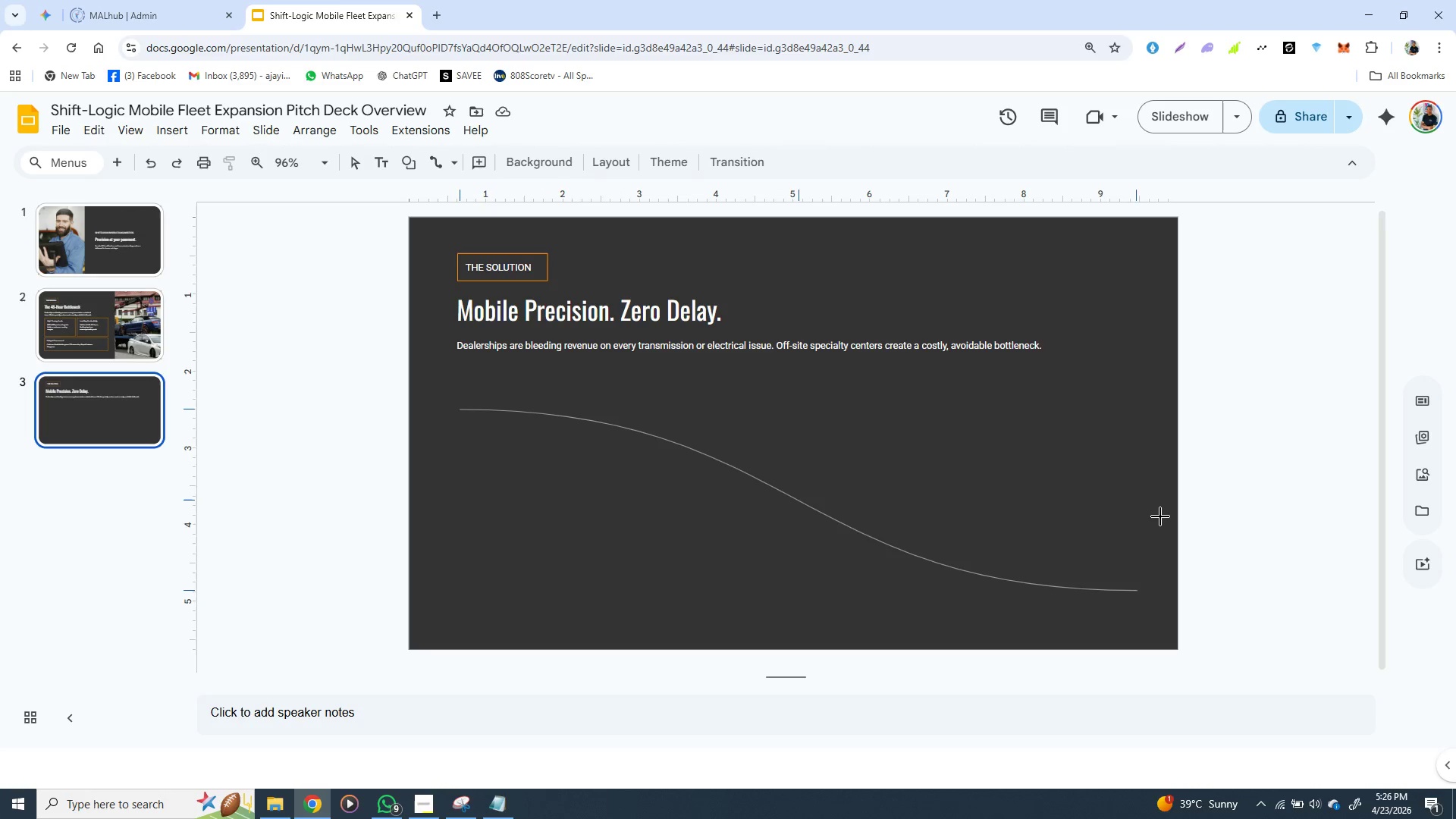 
hold_key(key=ShiftLeft, duration=1.51)
 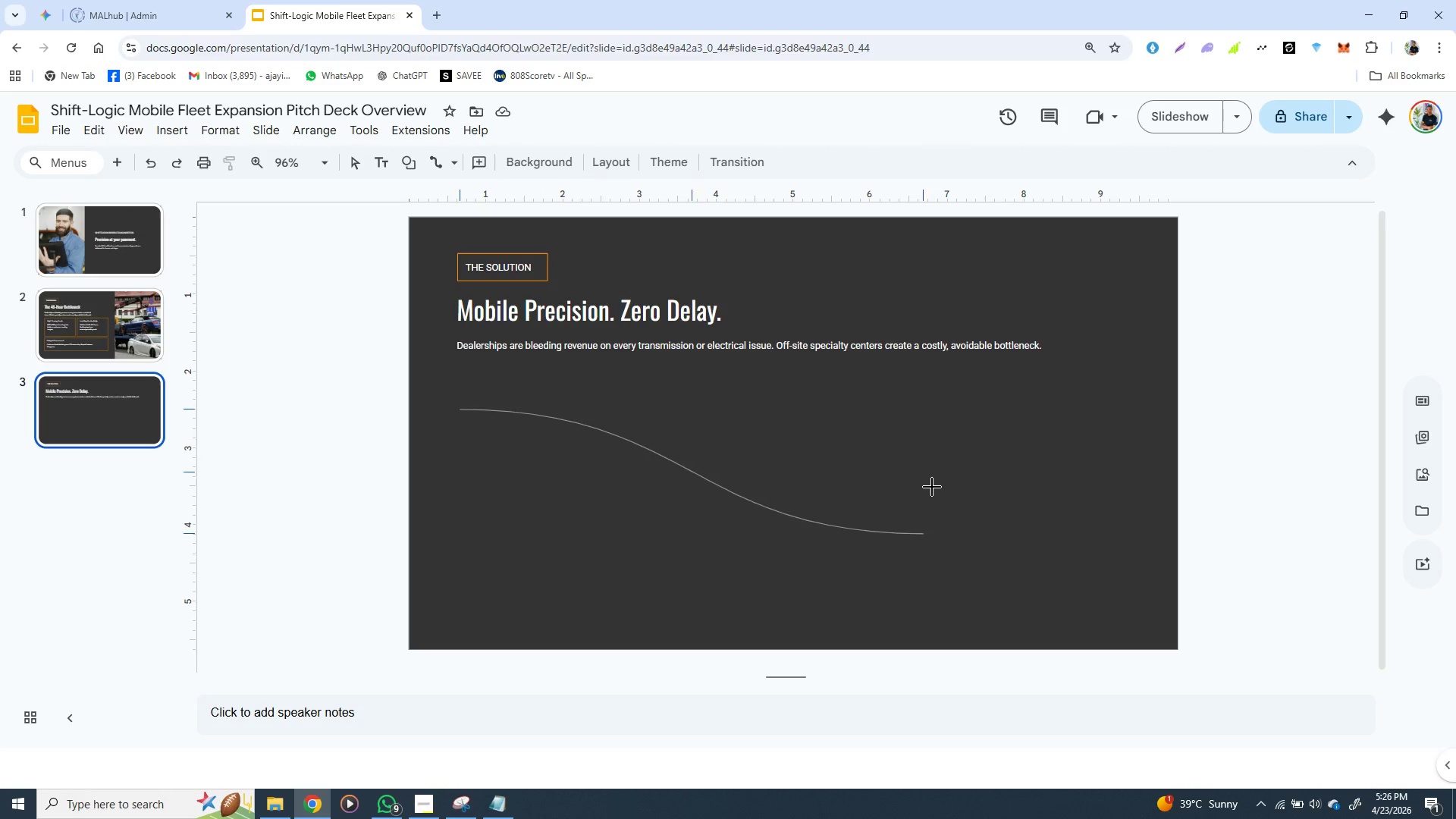 
hold_key(key=ShiftLeft, duration=1.05)
 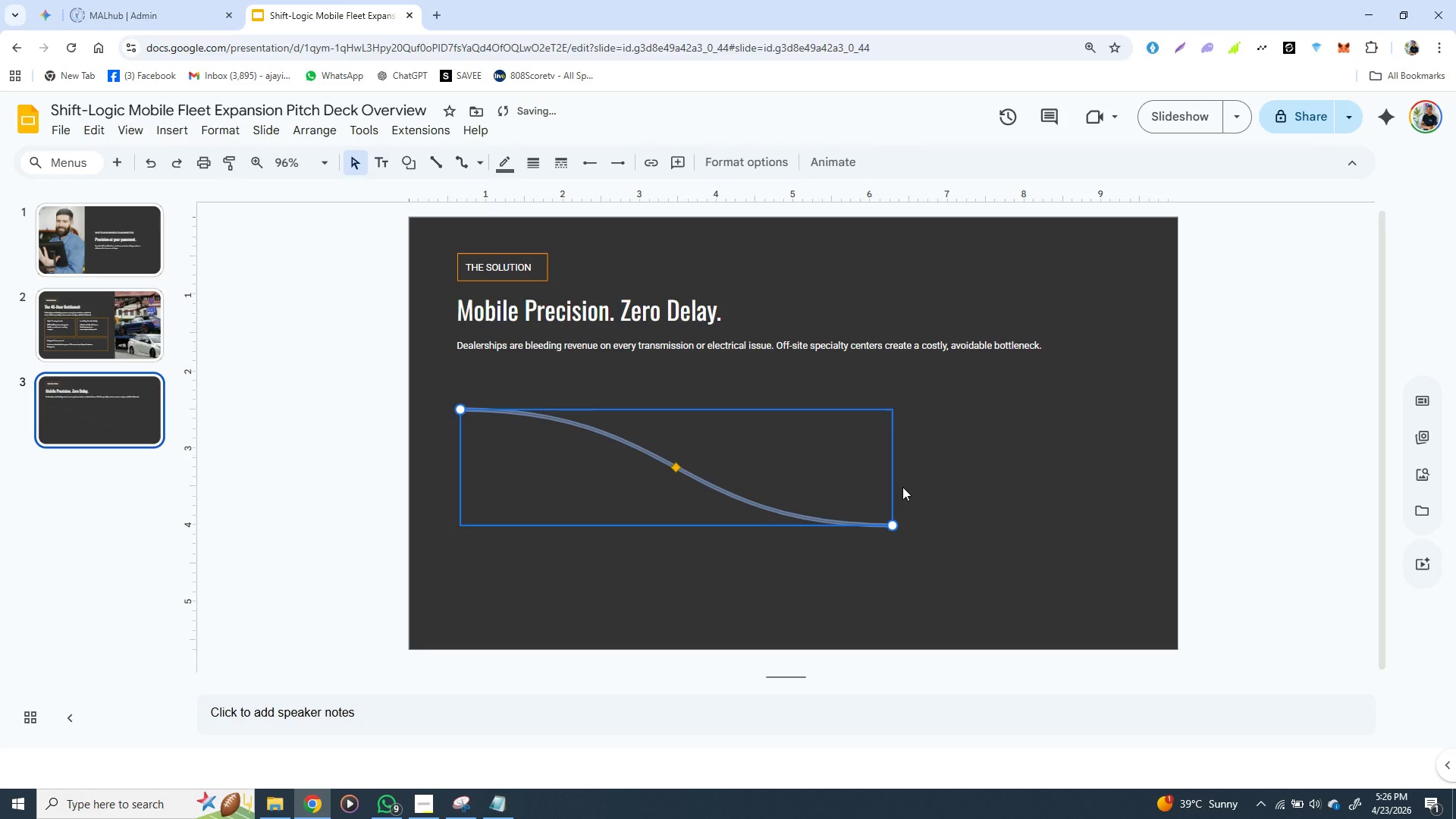 
key(Backspace)
 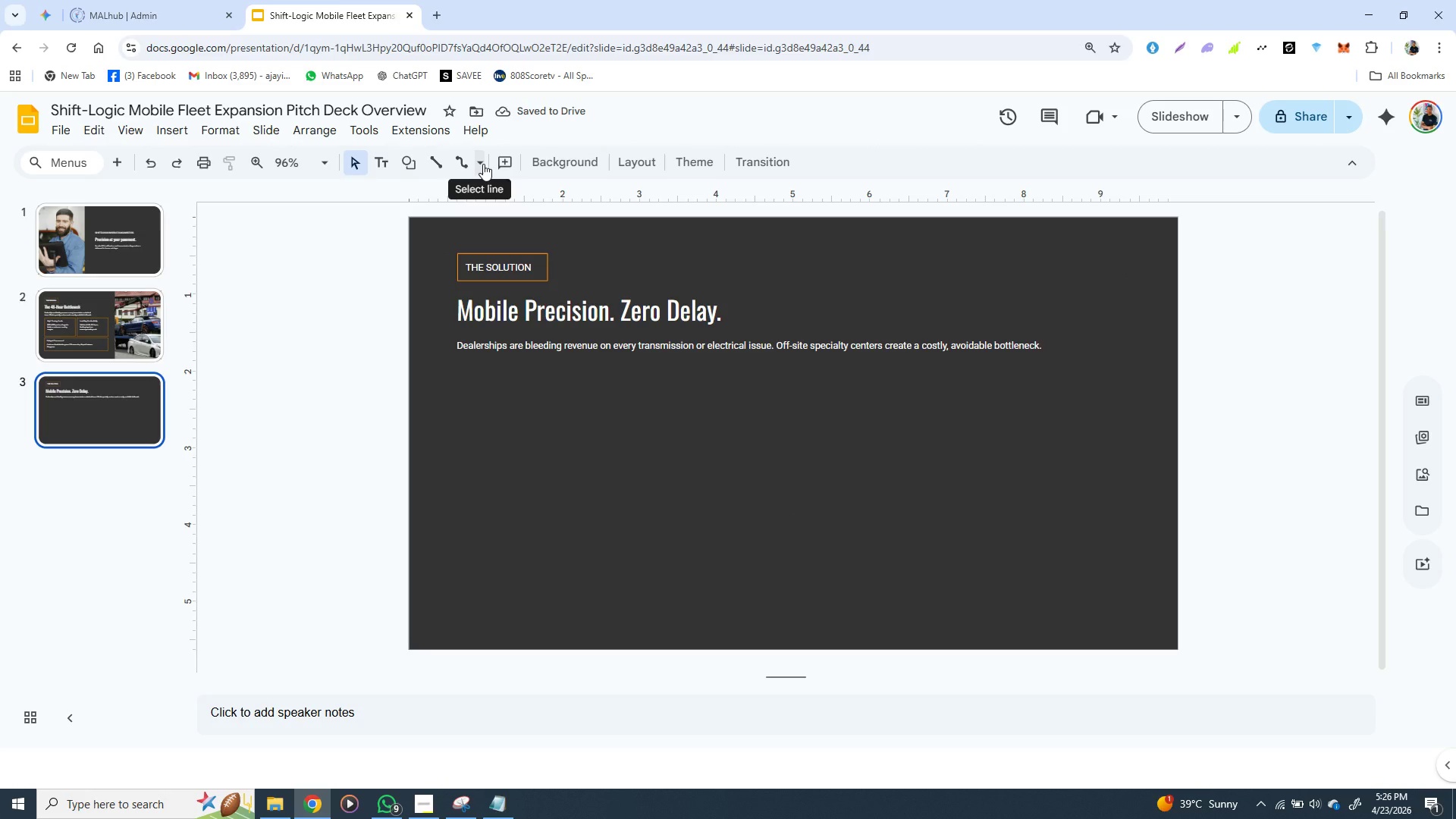 
wait(5.62)
 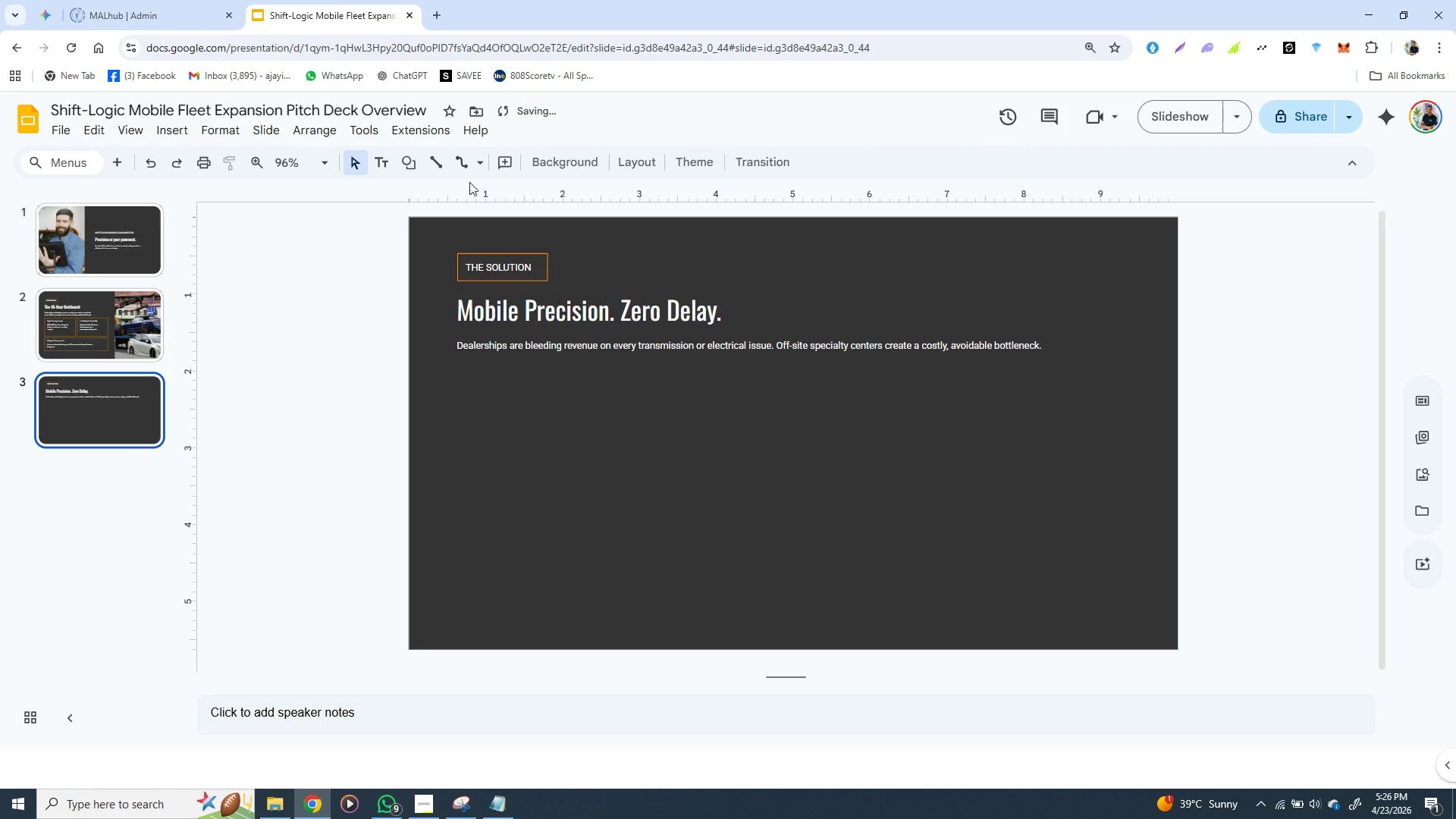 
left_click([483, 164])
 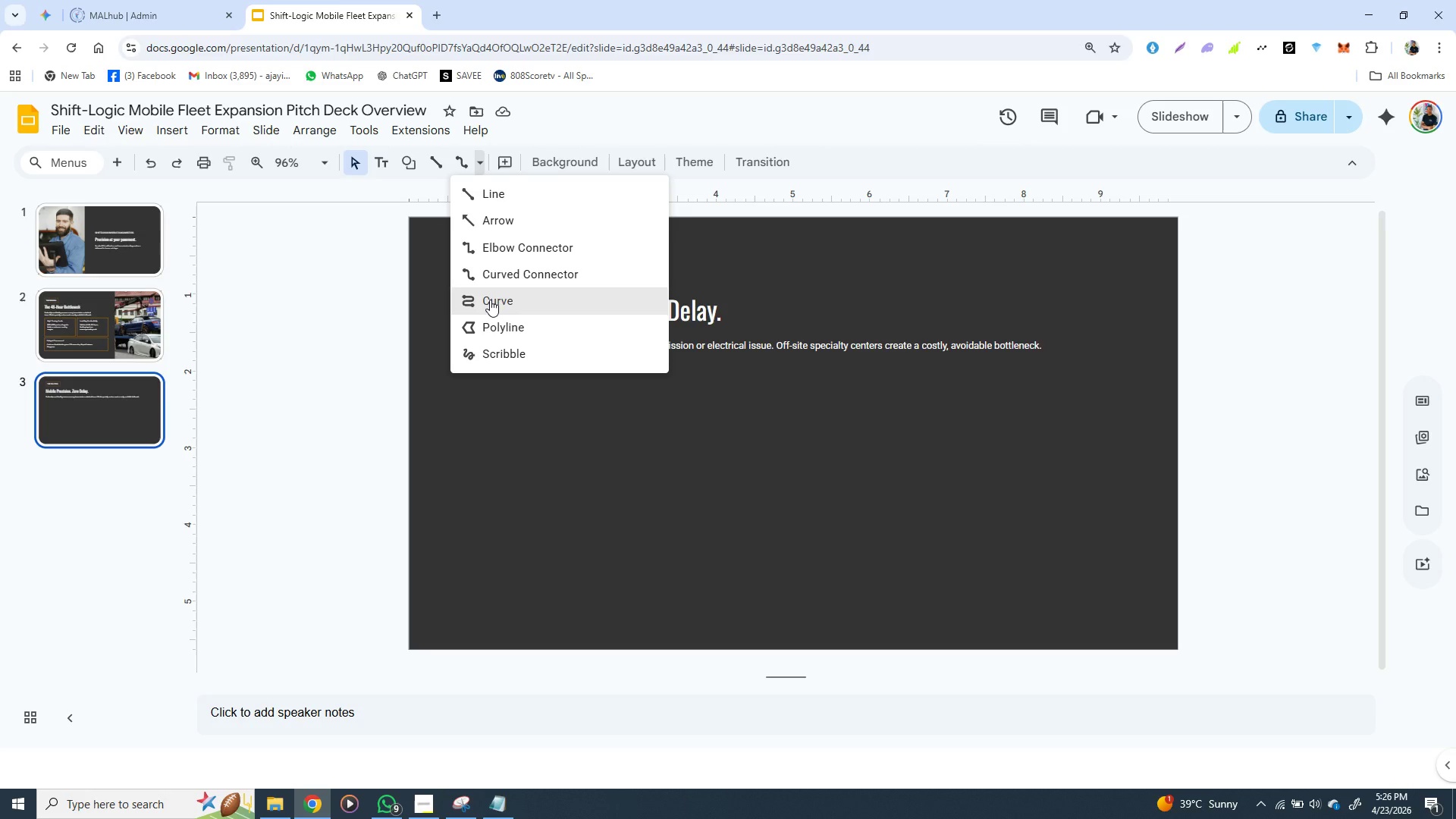 
wait(5.72)
 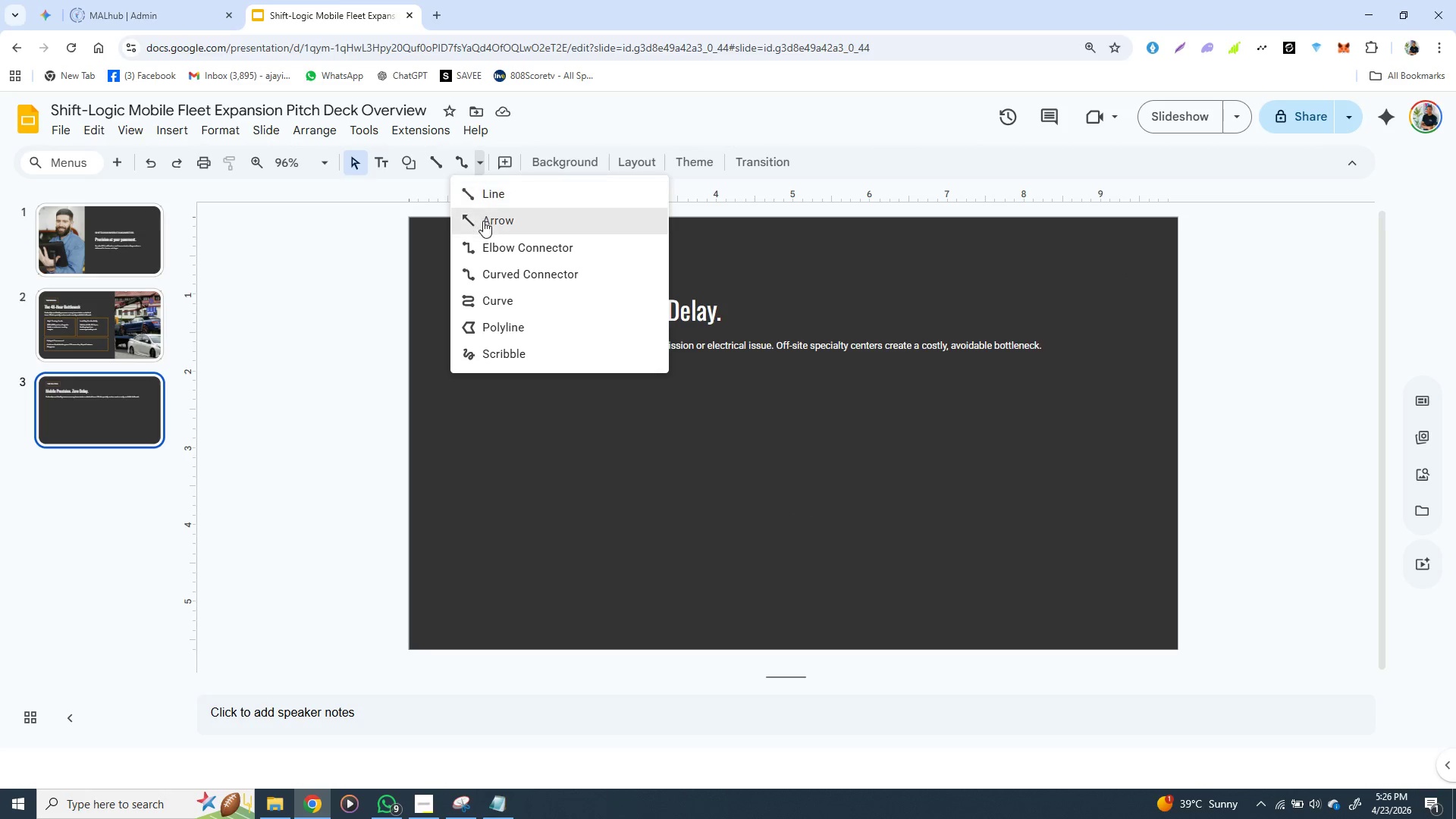 
left_click([504, 248])
 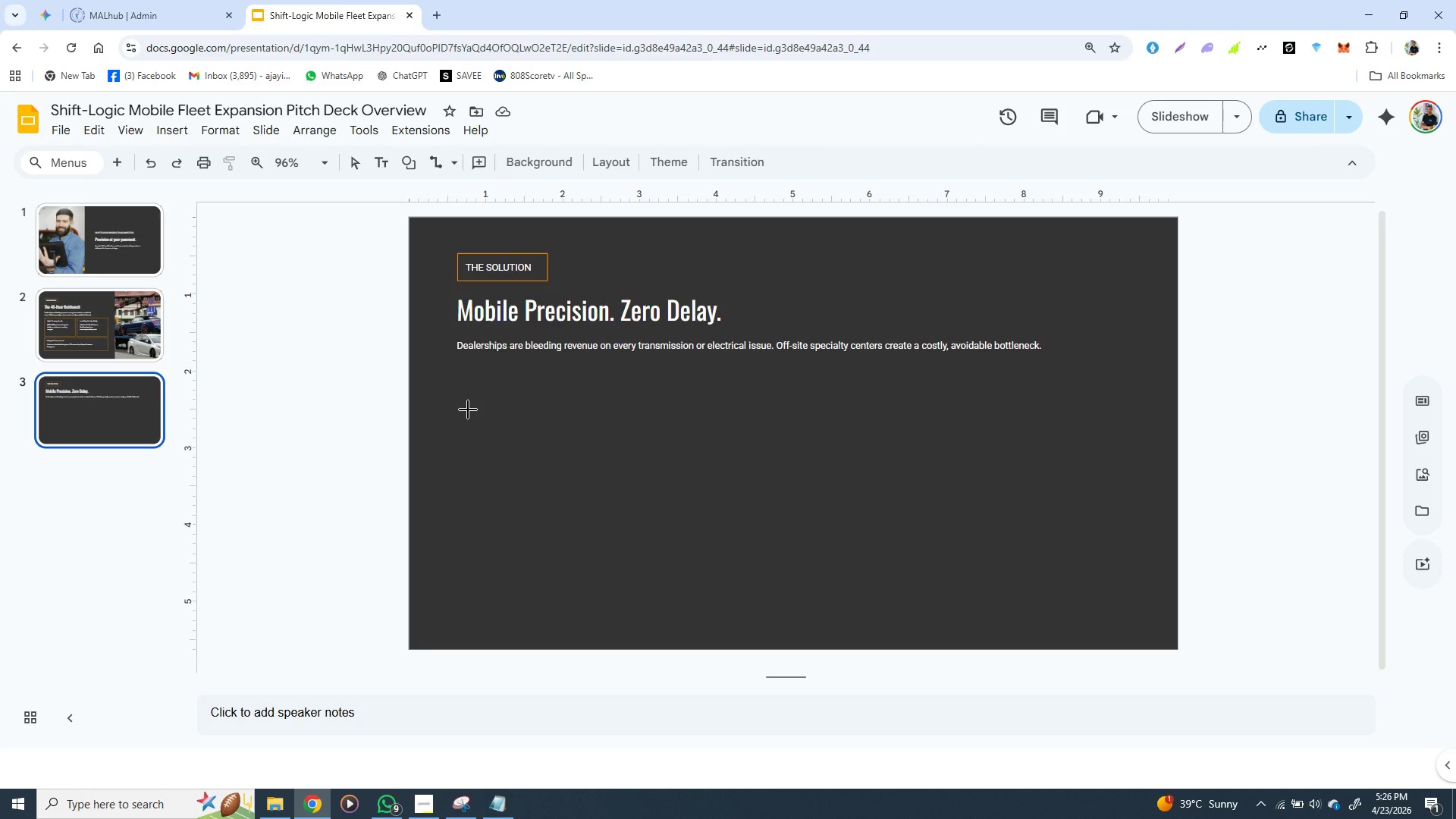 
hold_key(key=ShiftLeft, duration=1.5)
left_click_drag(start_coordinate=[468, 410], to_coordinate=[776, 529])
 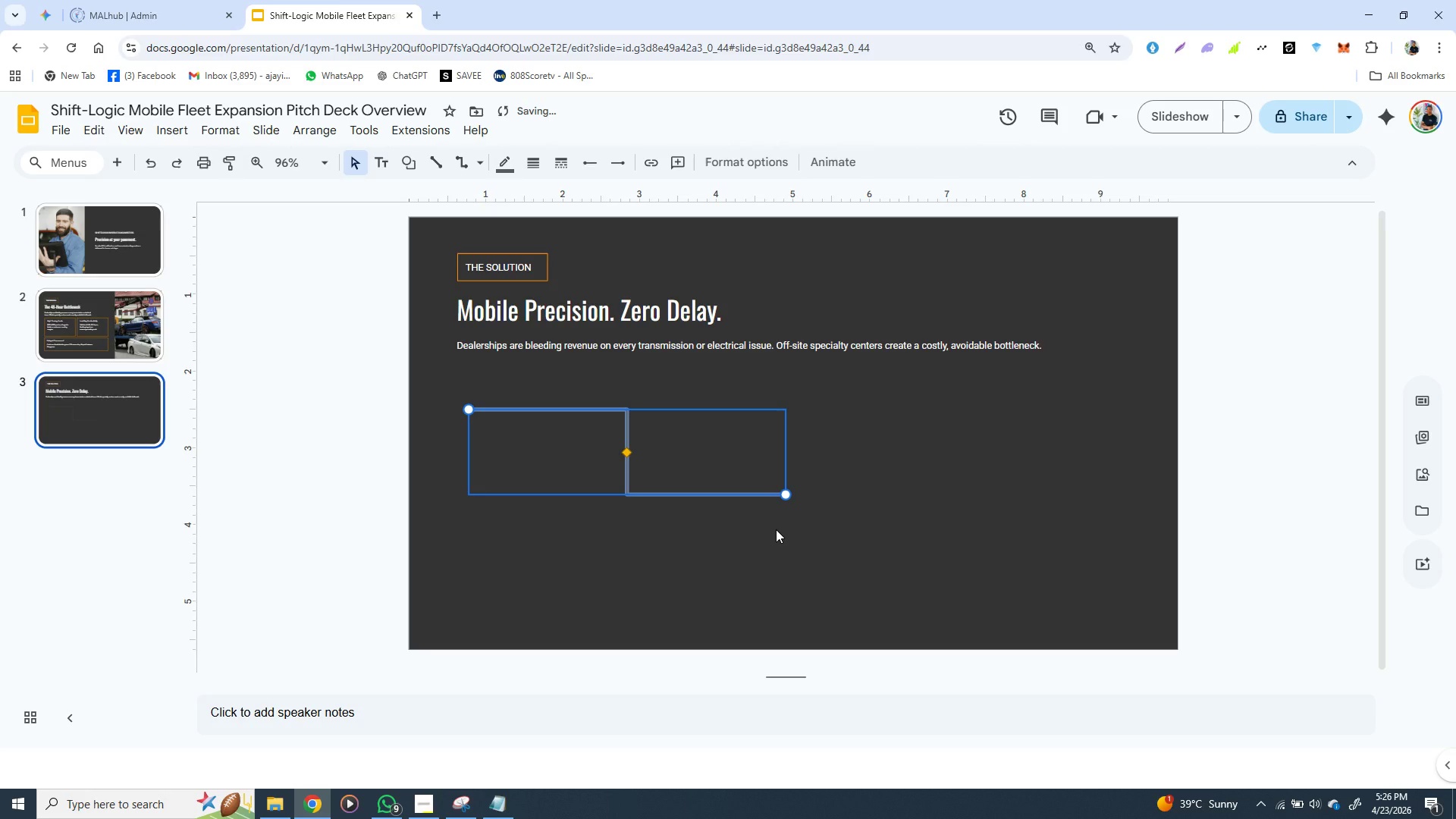 
hold_key(key=ShiftLeft, duration=1.52)
 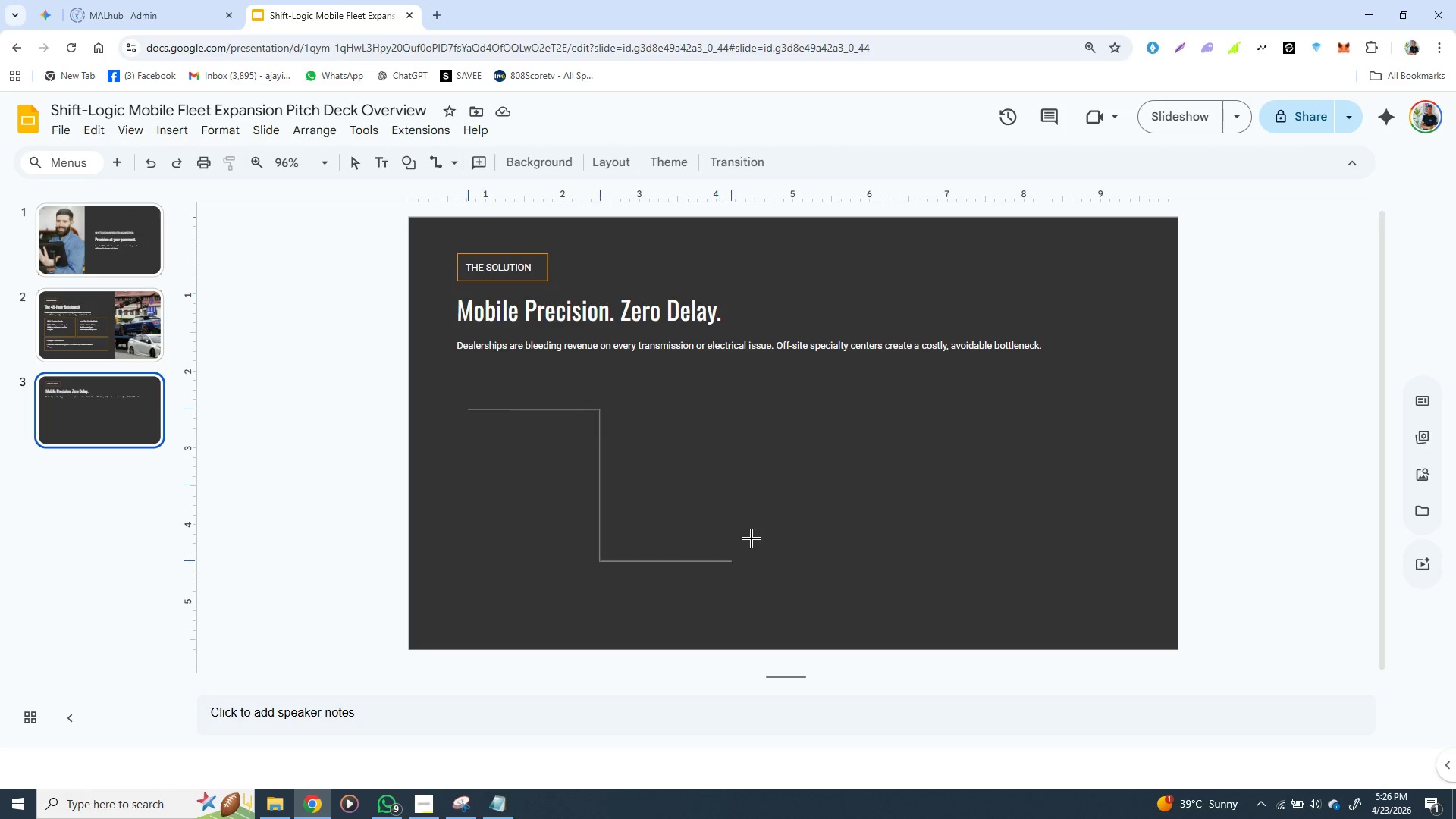 
hold_key(key=ShiftLeft, duration=1.51)
 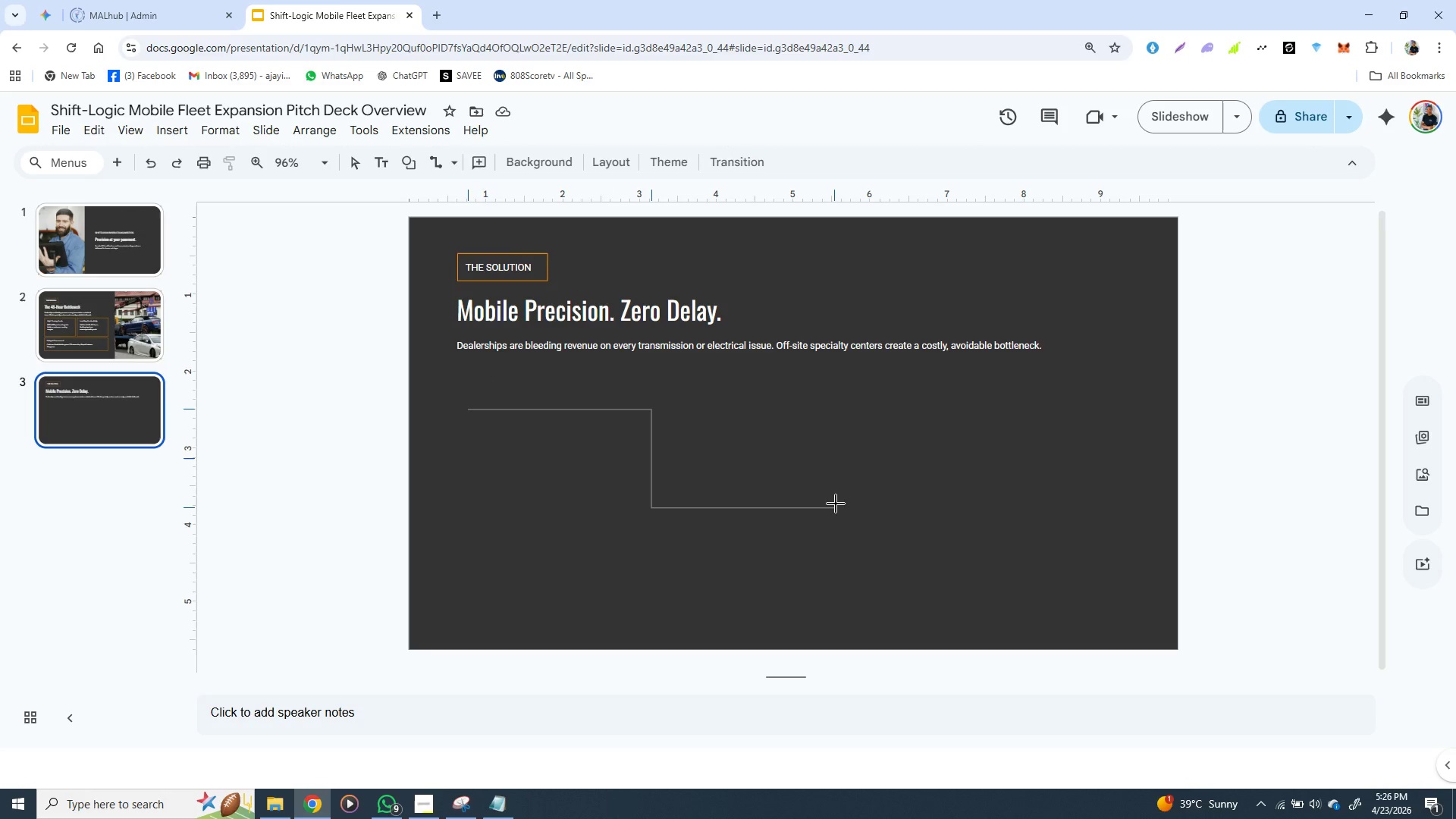 
hold_key(key=ShiftLeft, duration=1.52)
 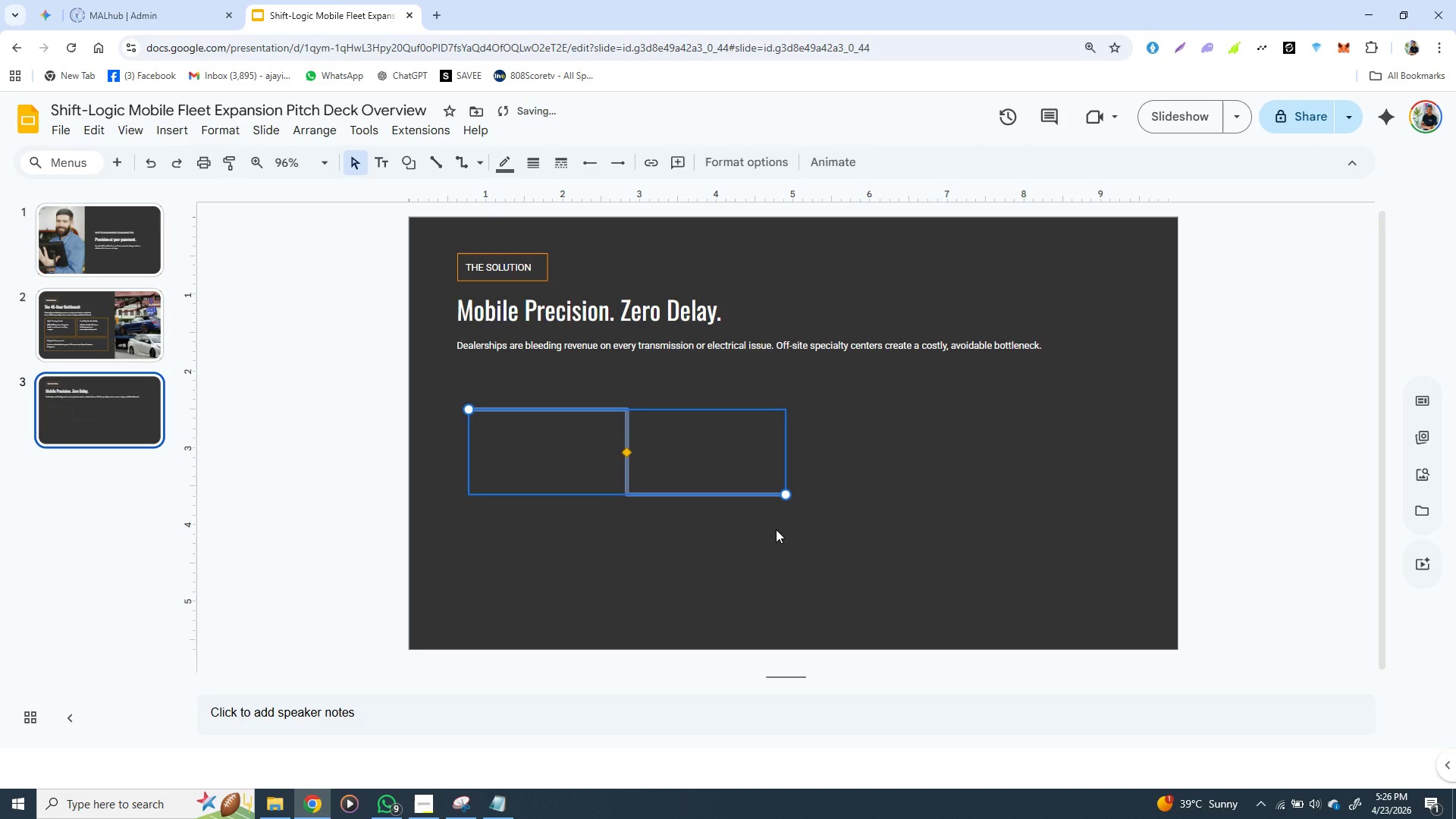 
key(Backspace)
 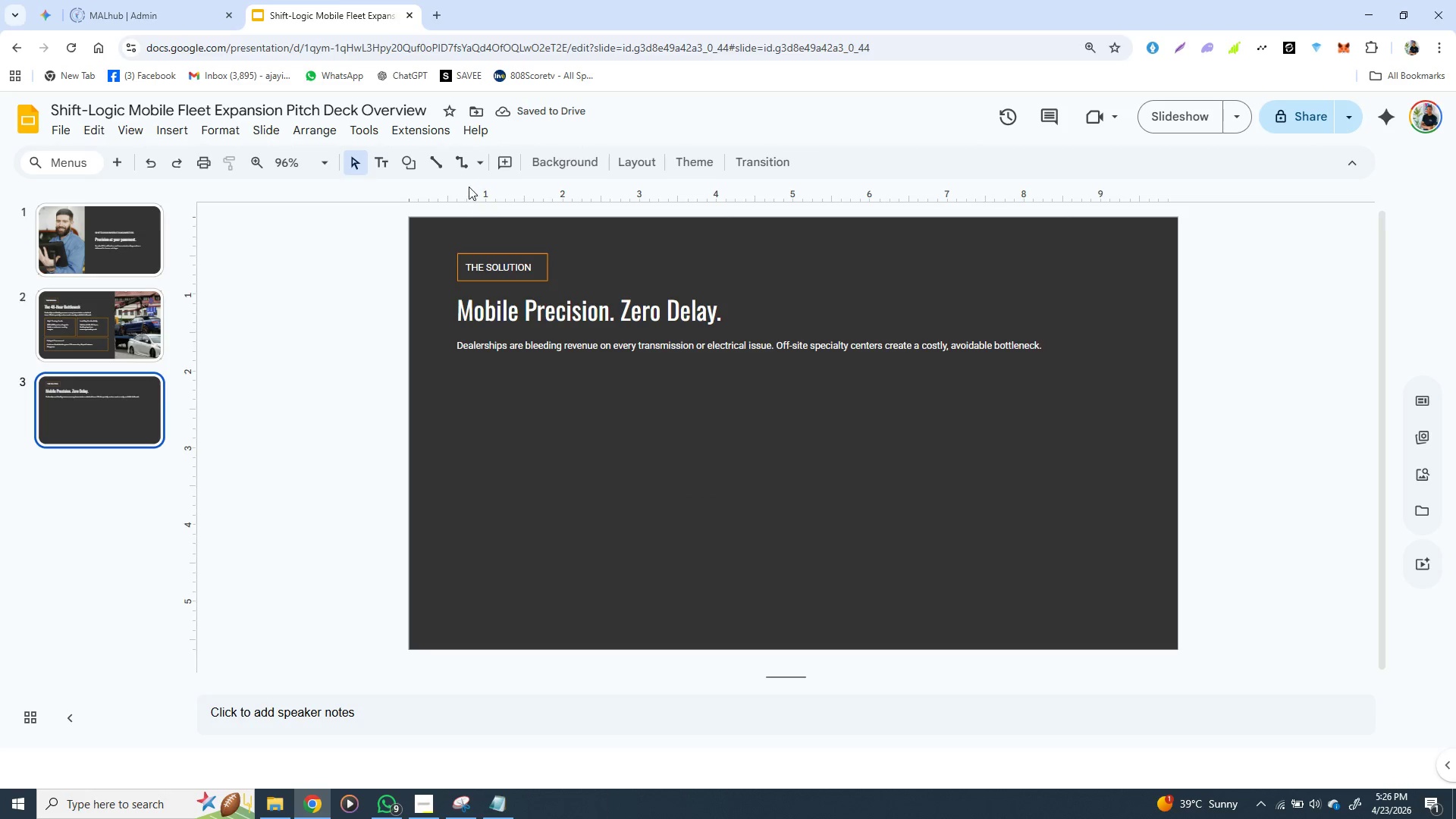 
left_click([476, 160])
 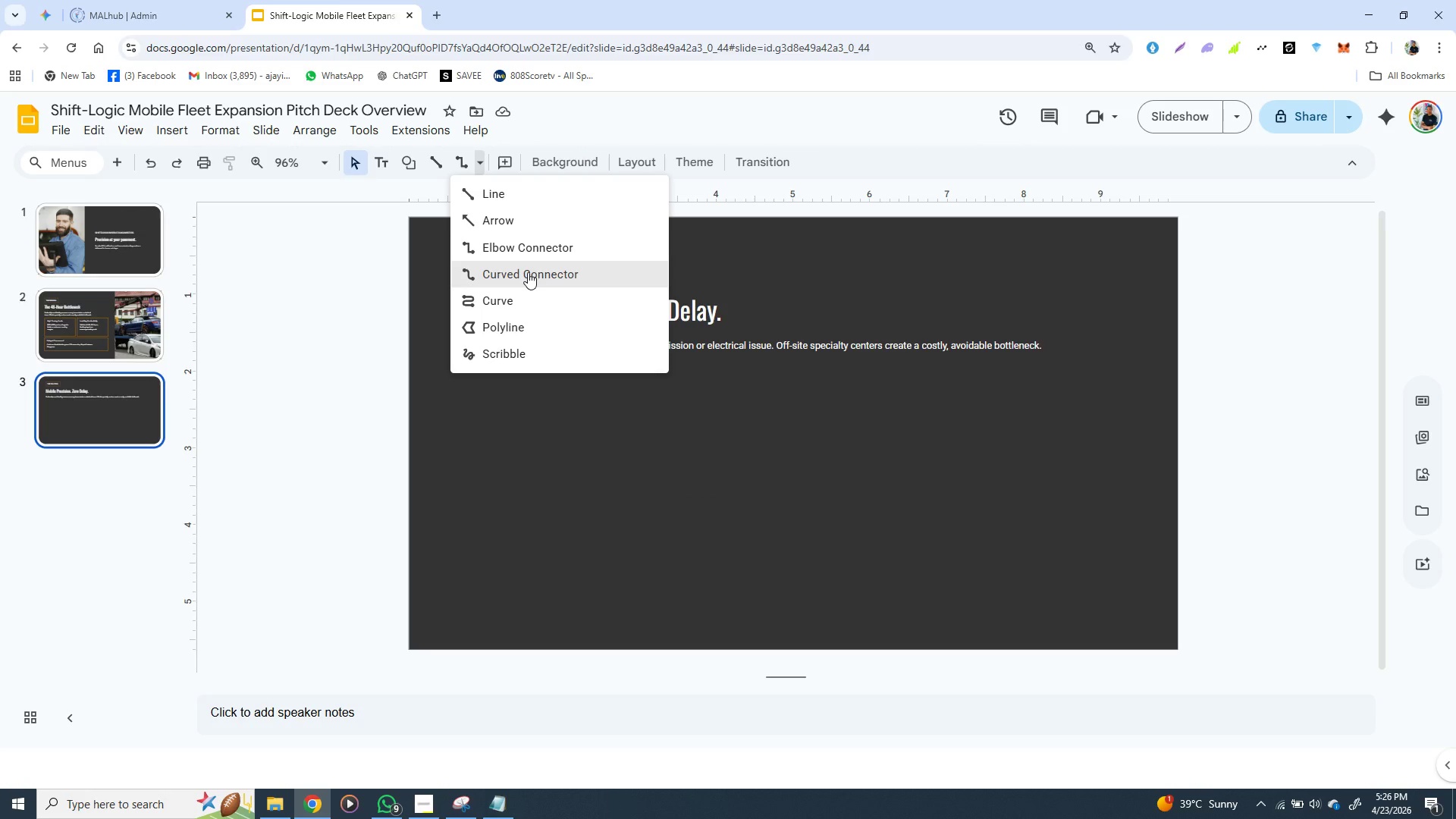 
wait(6.27)
 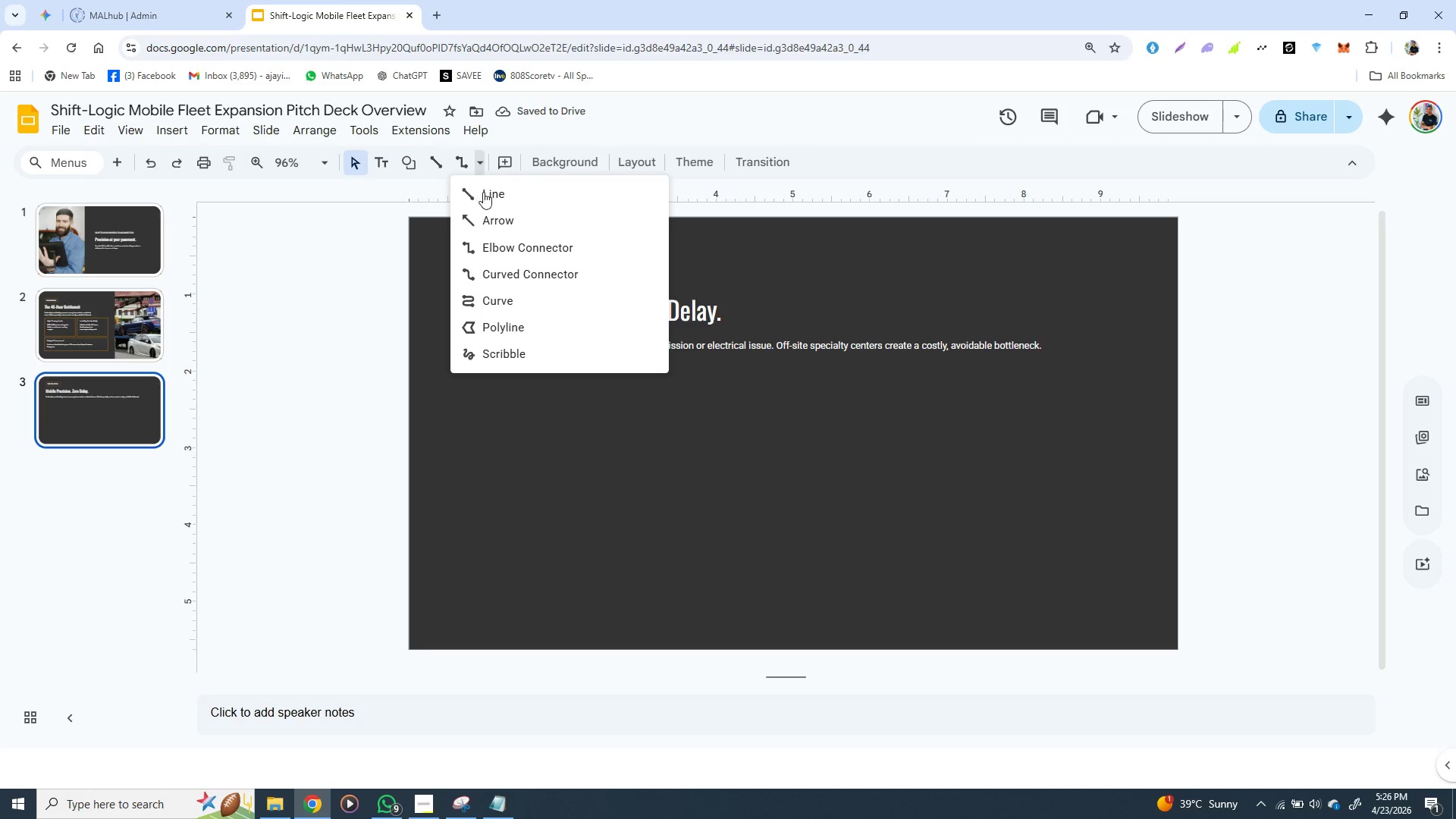 
left_click([497, 300])
 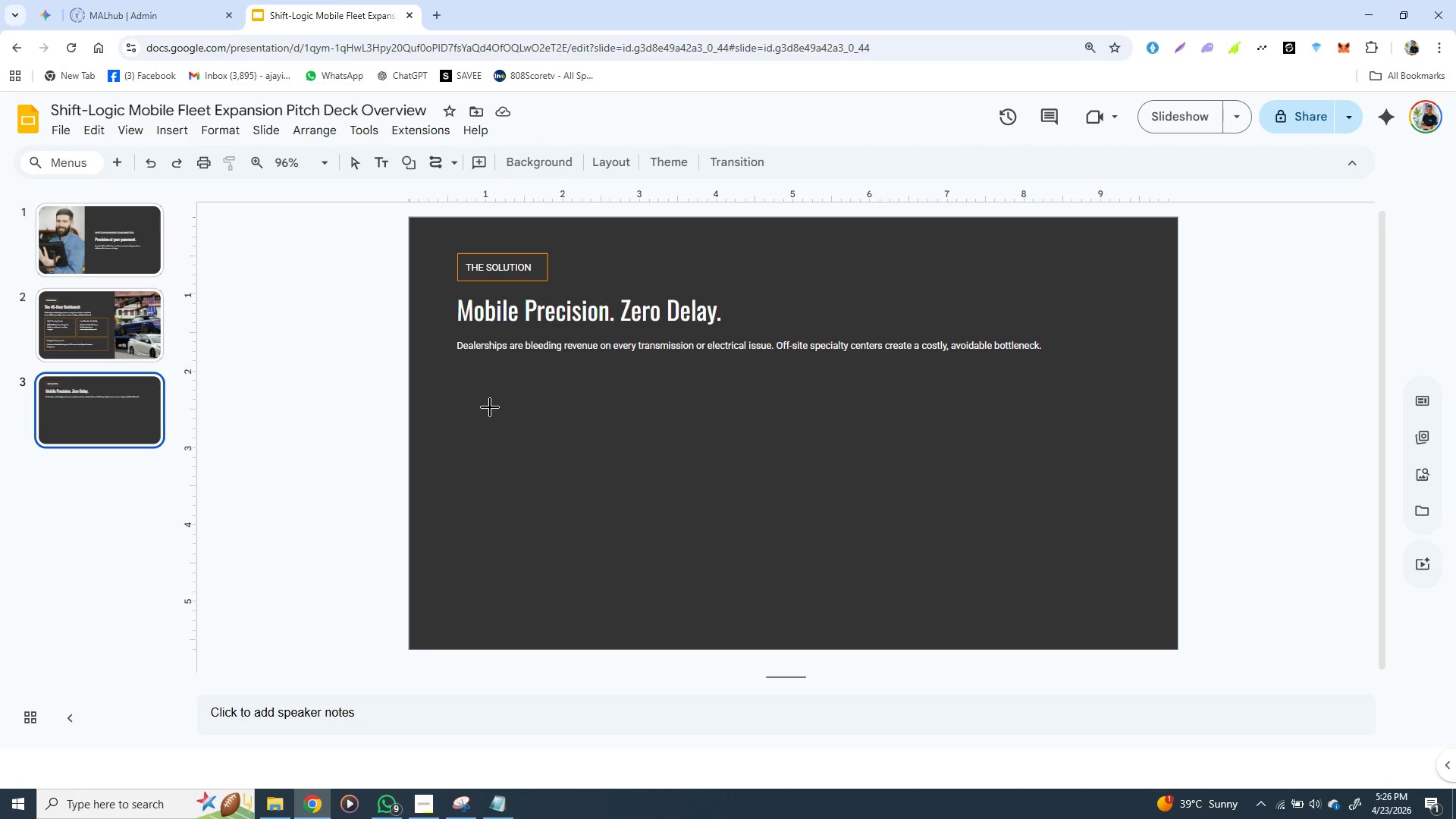 
hold_key(key=ShiftLeft, duration=1.5)
left_click_drag(start_coordinate=[490, 407], to_coordinate=[594, 459])
 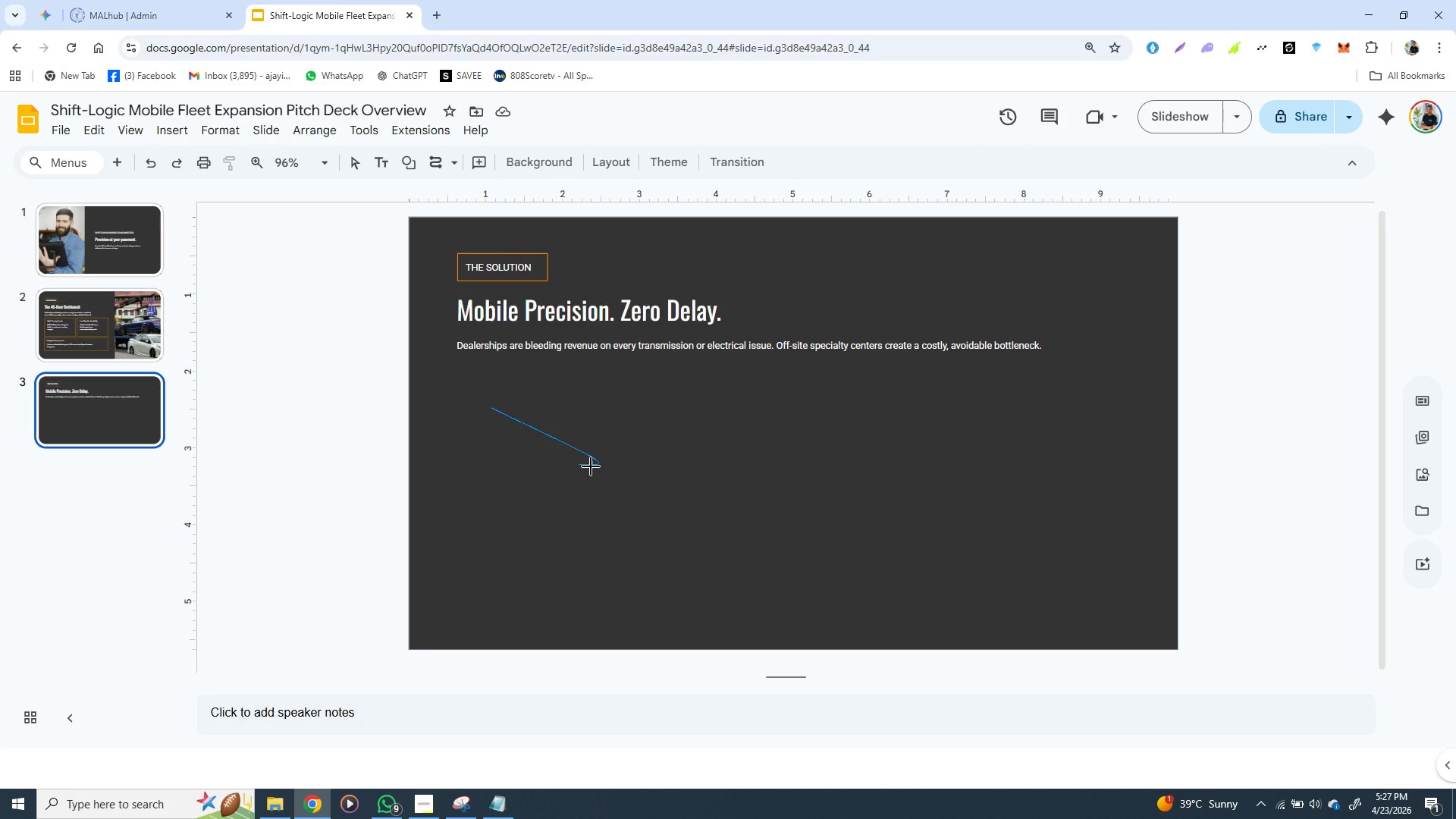 
hold_key(key=ShiftLeft, duration=0.83)
 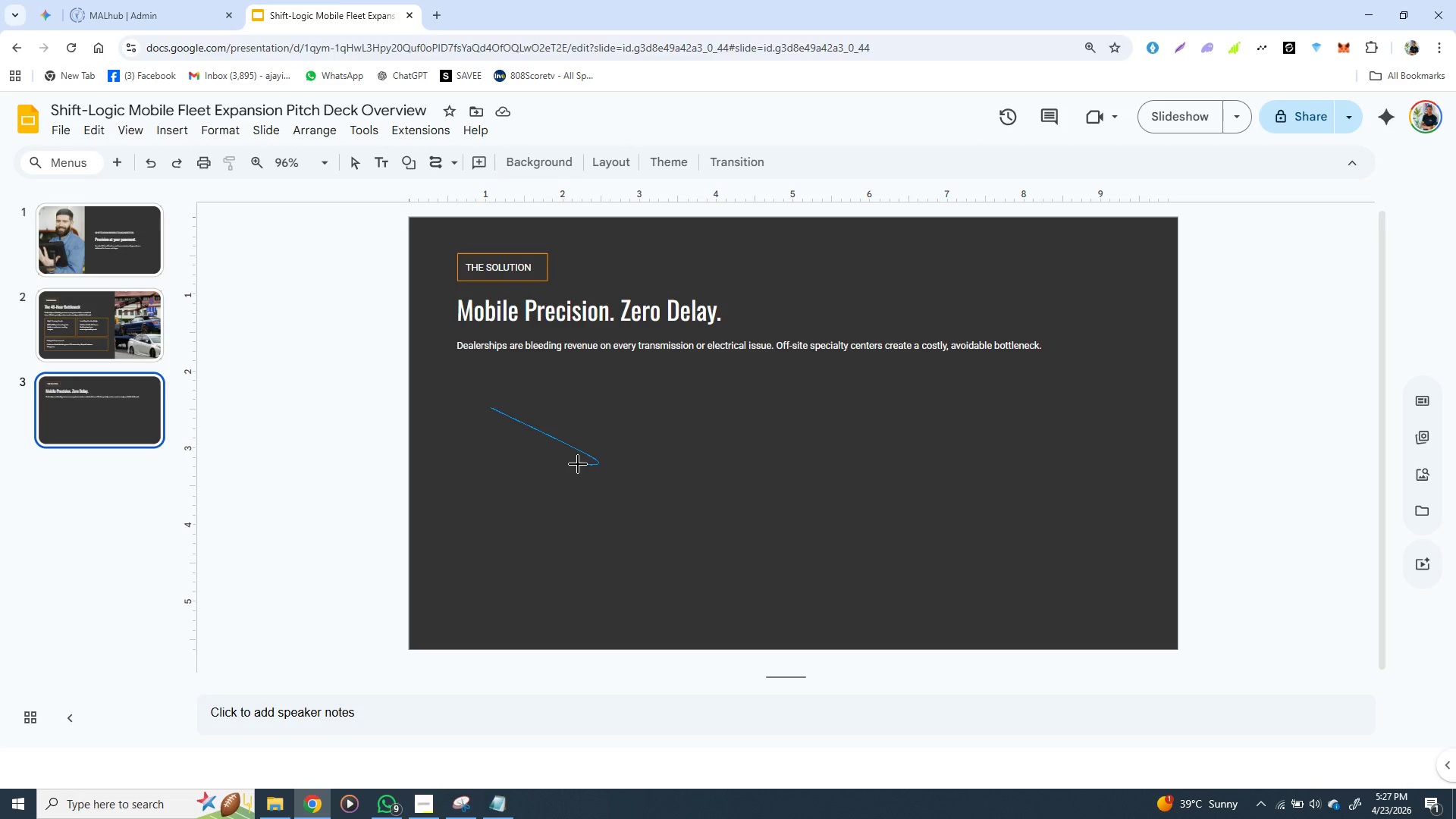 
left_click_drag(start_coordinate=[578, 464], to_coordinate=[682, 499])
 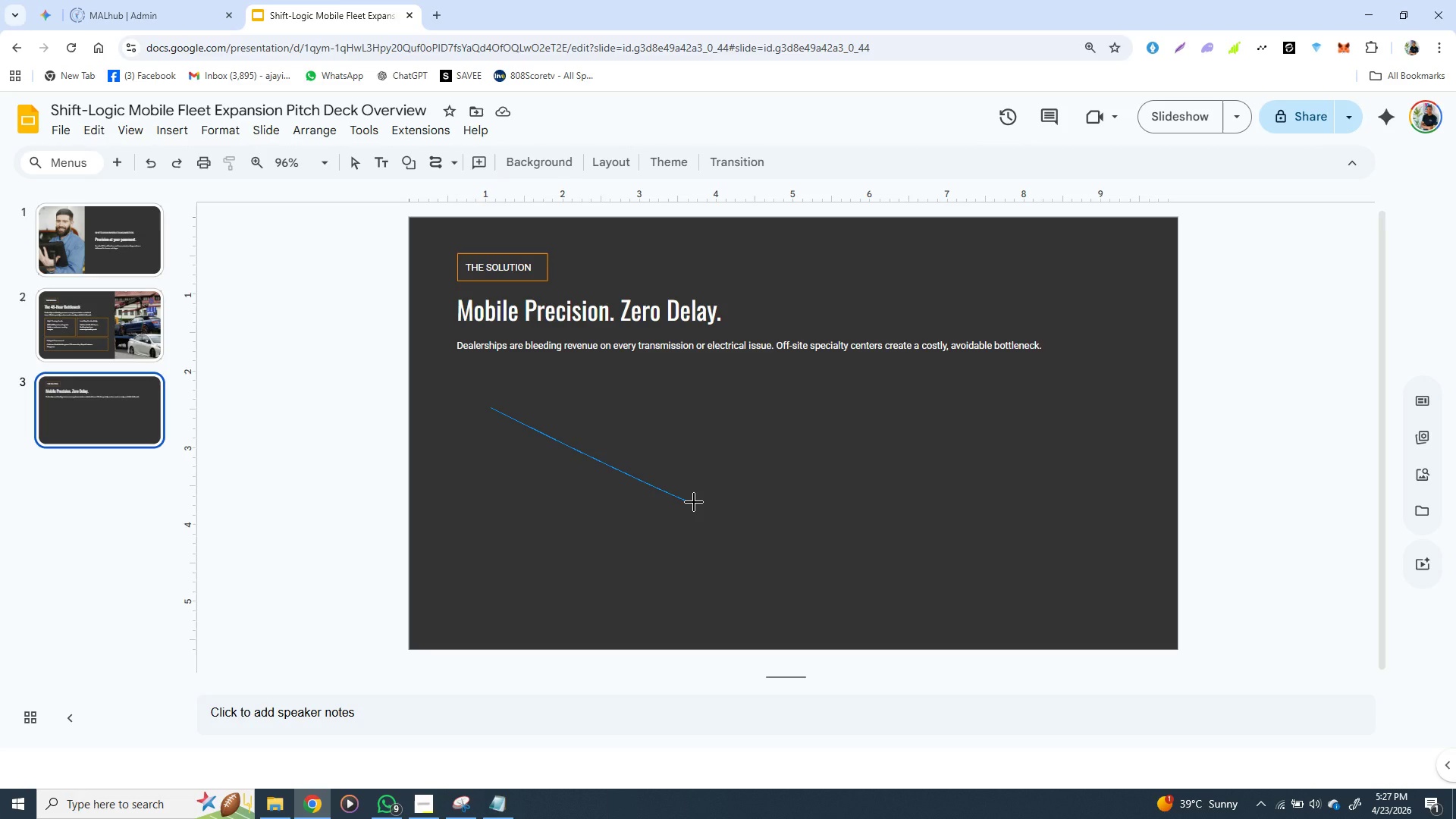 
key(Backspace)
 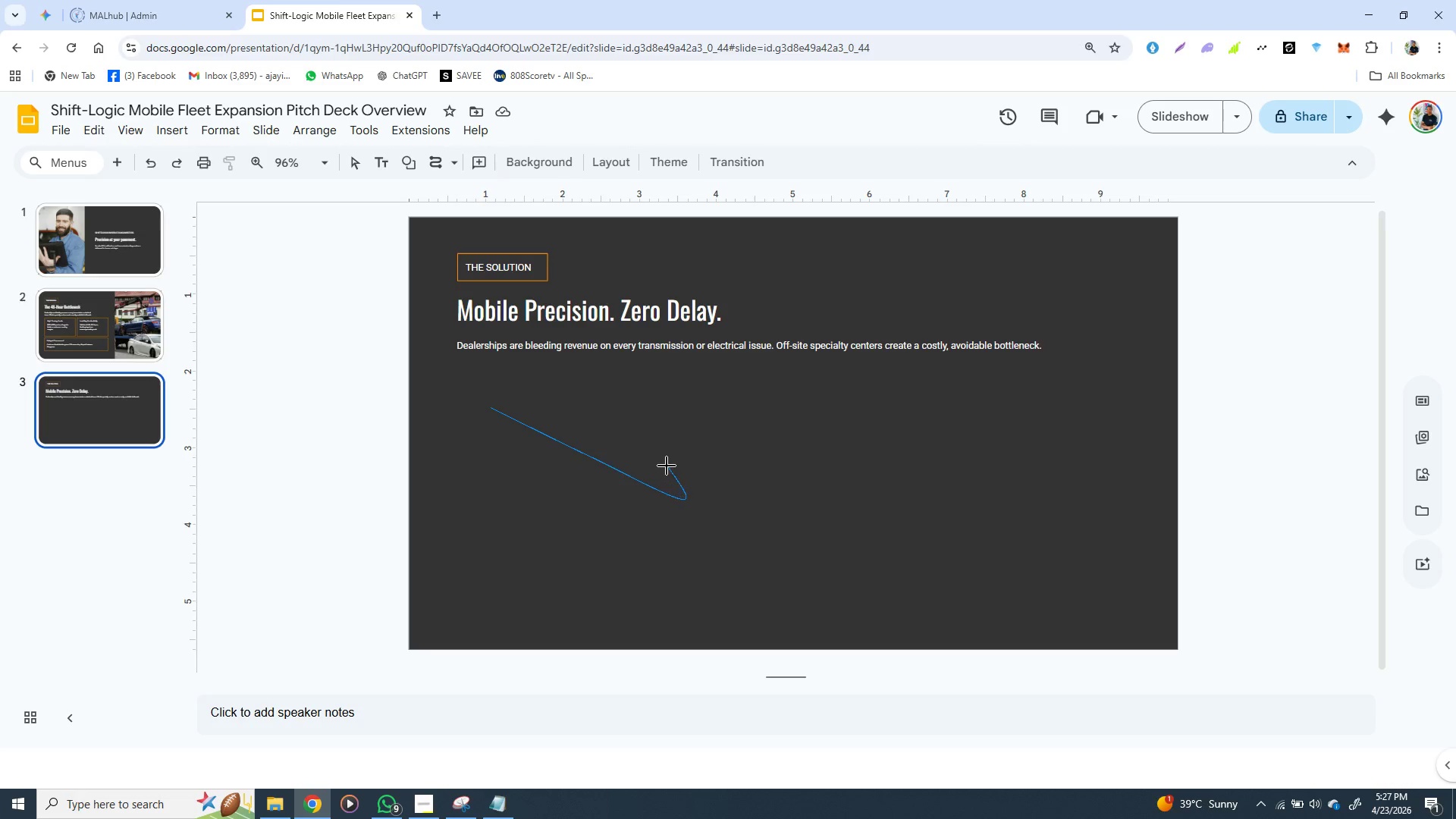 
left_click([667, 466])
 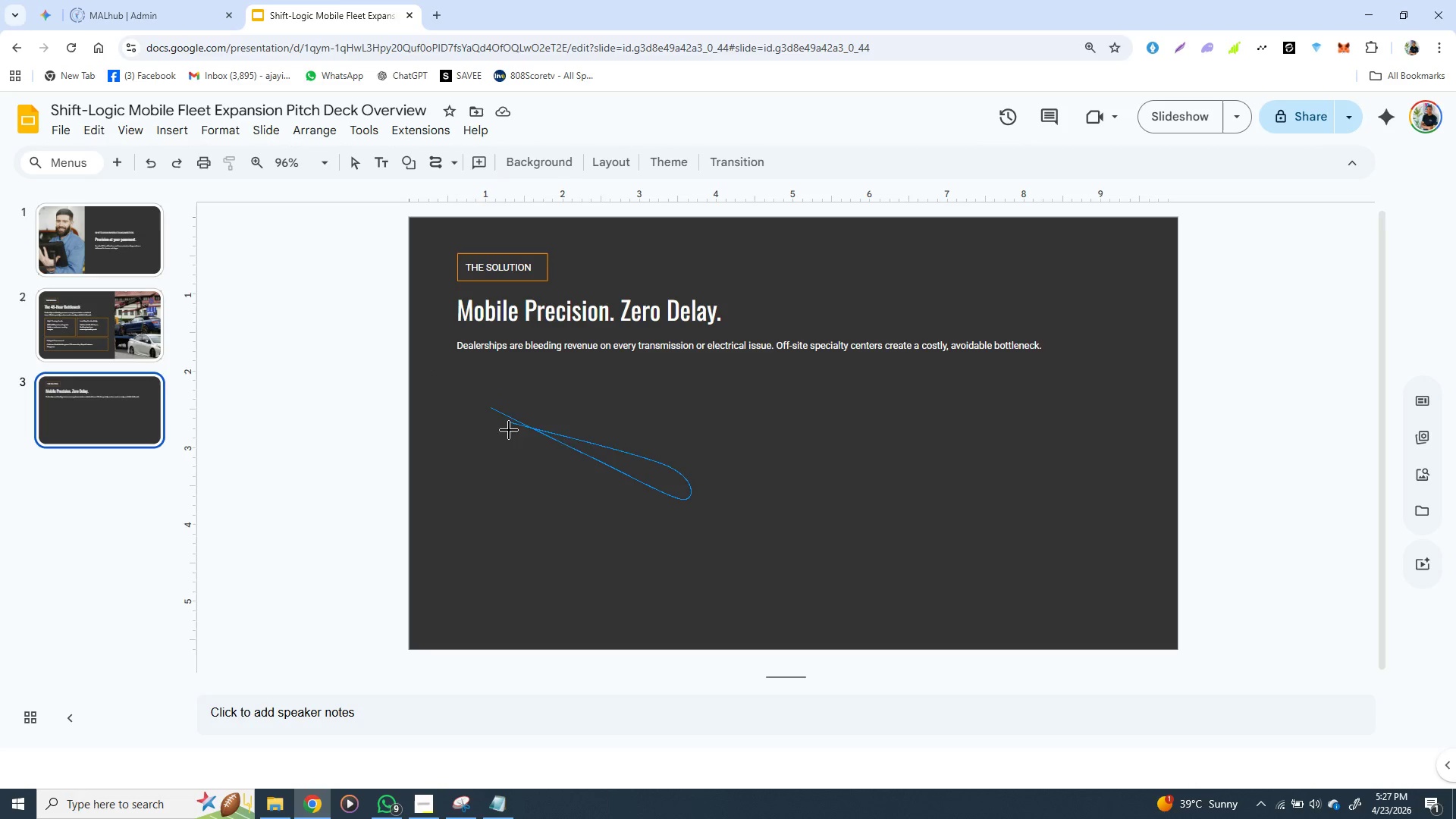 
left_click([512, 448])
 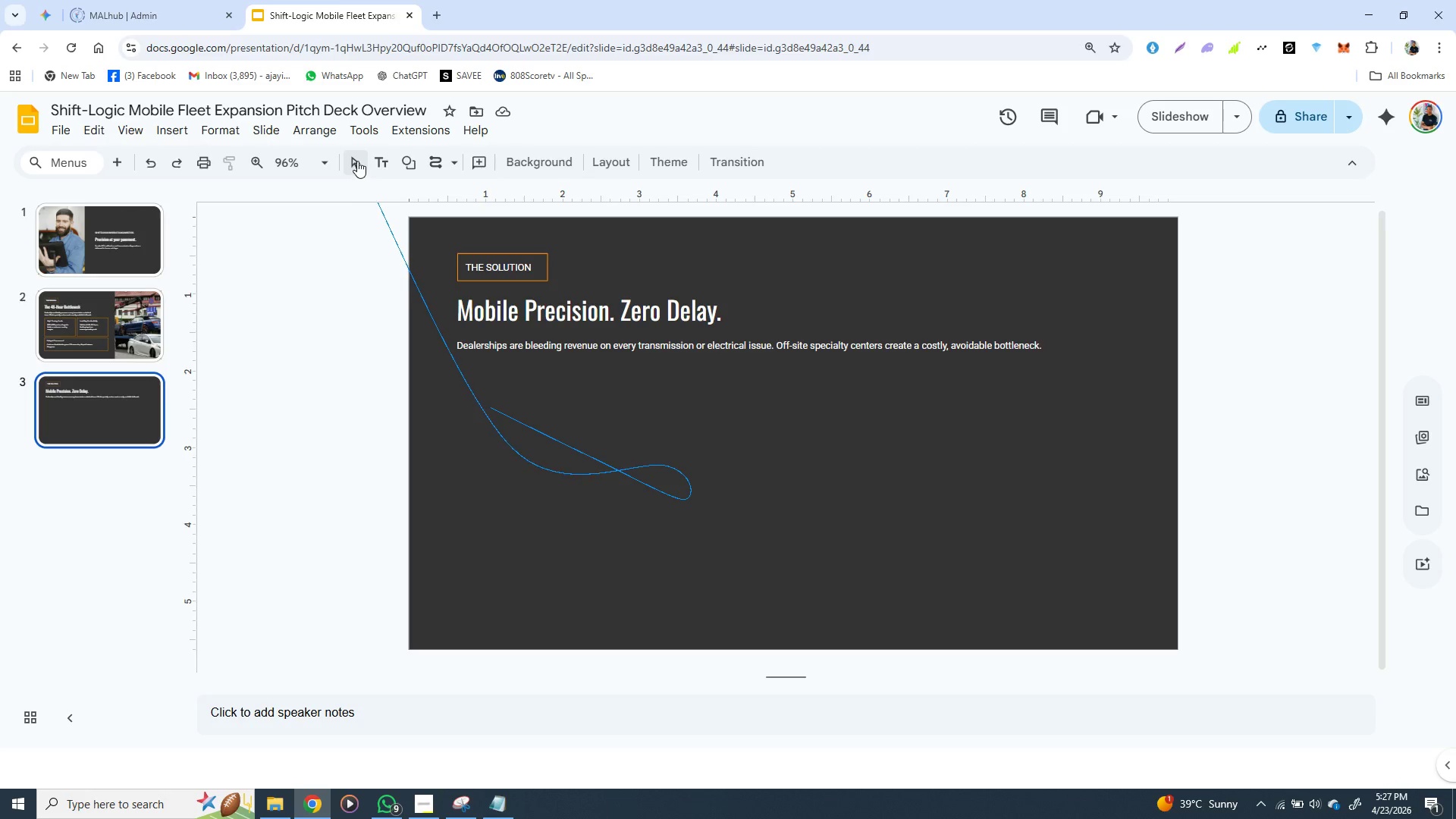 
left_click([356, 161])
 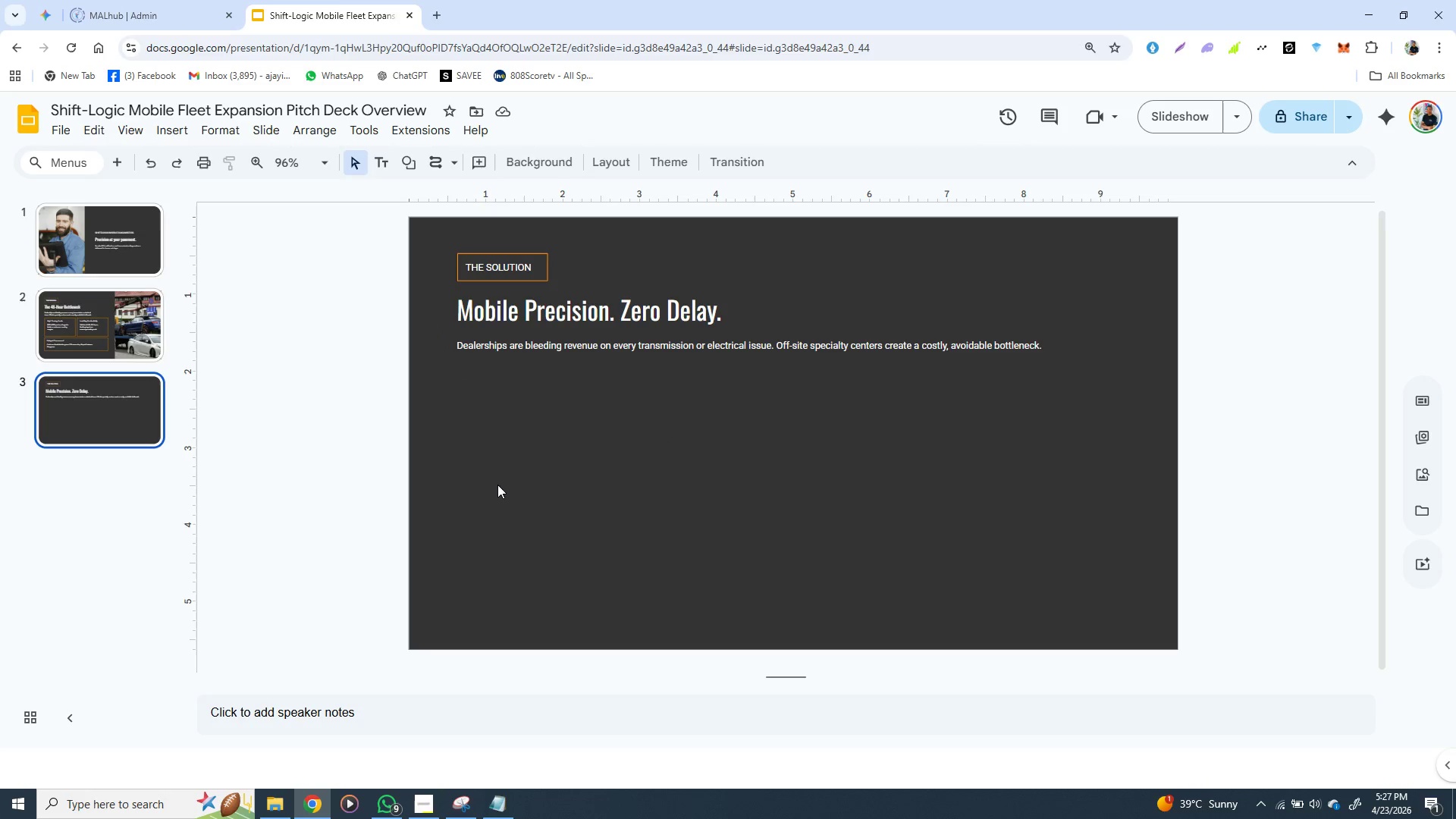 
left_click([548, 479])
 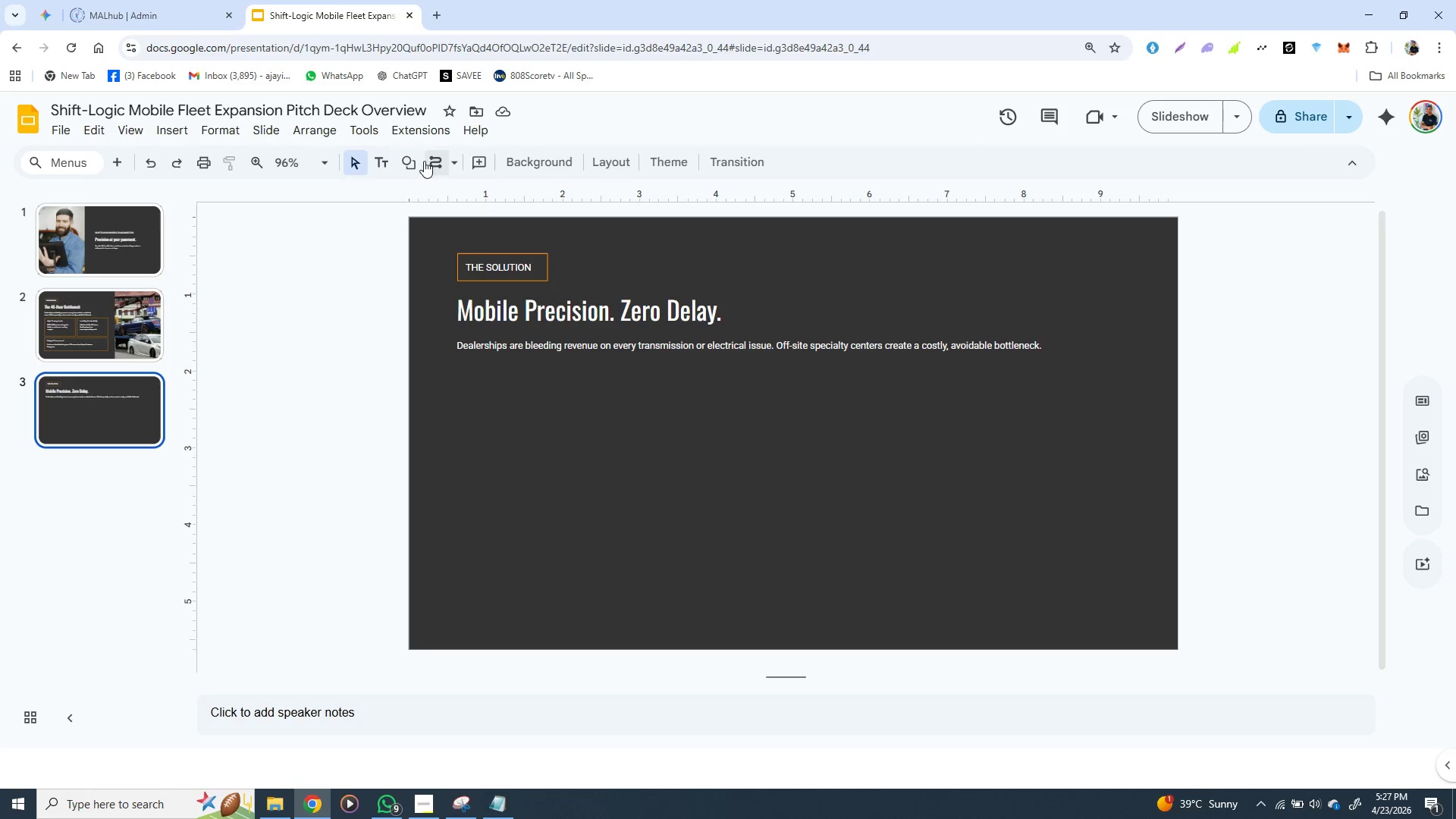 
wait(5.97)
 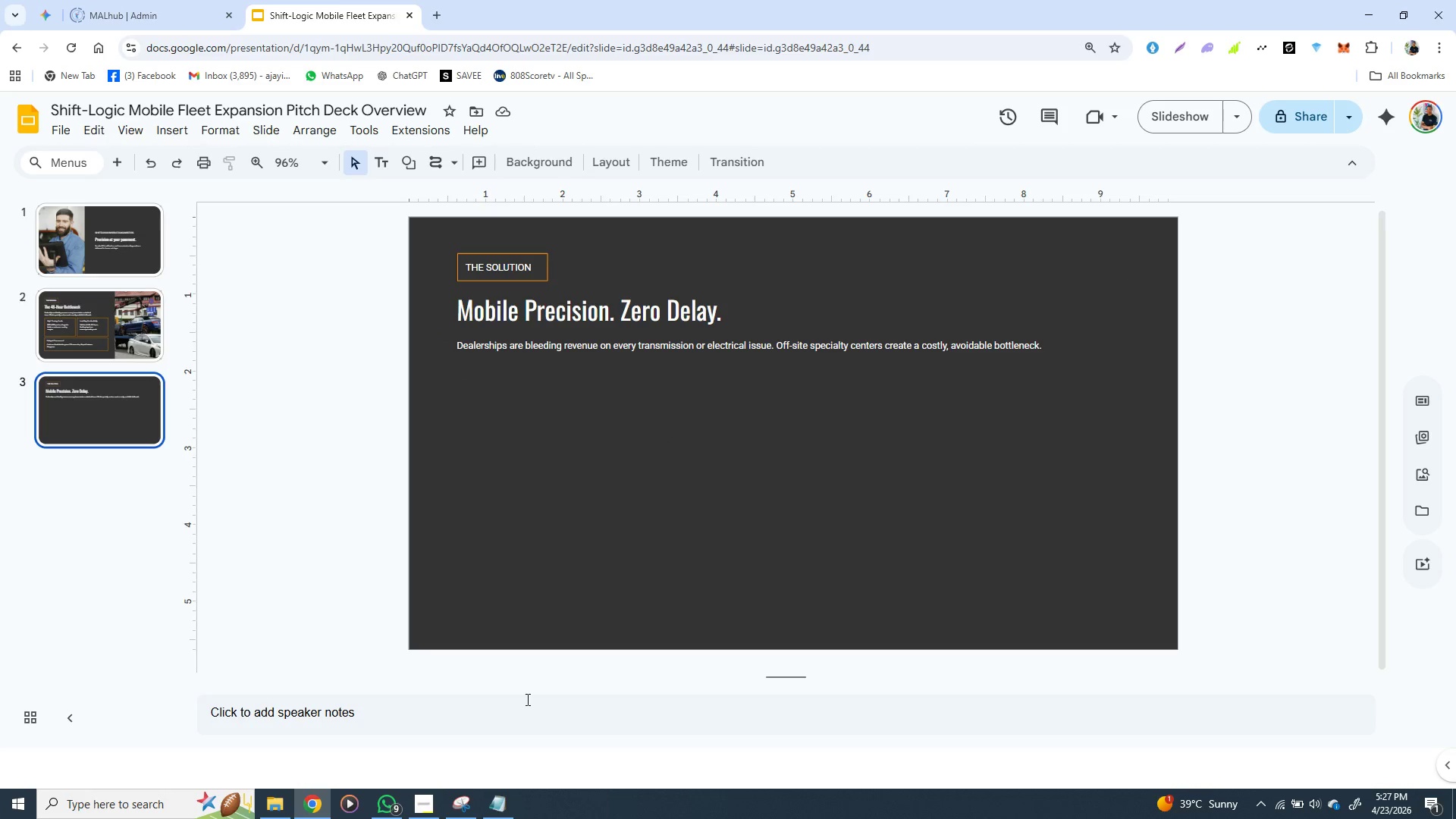 
left_click([419, 163])
 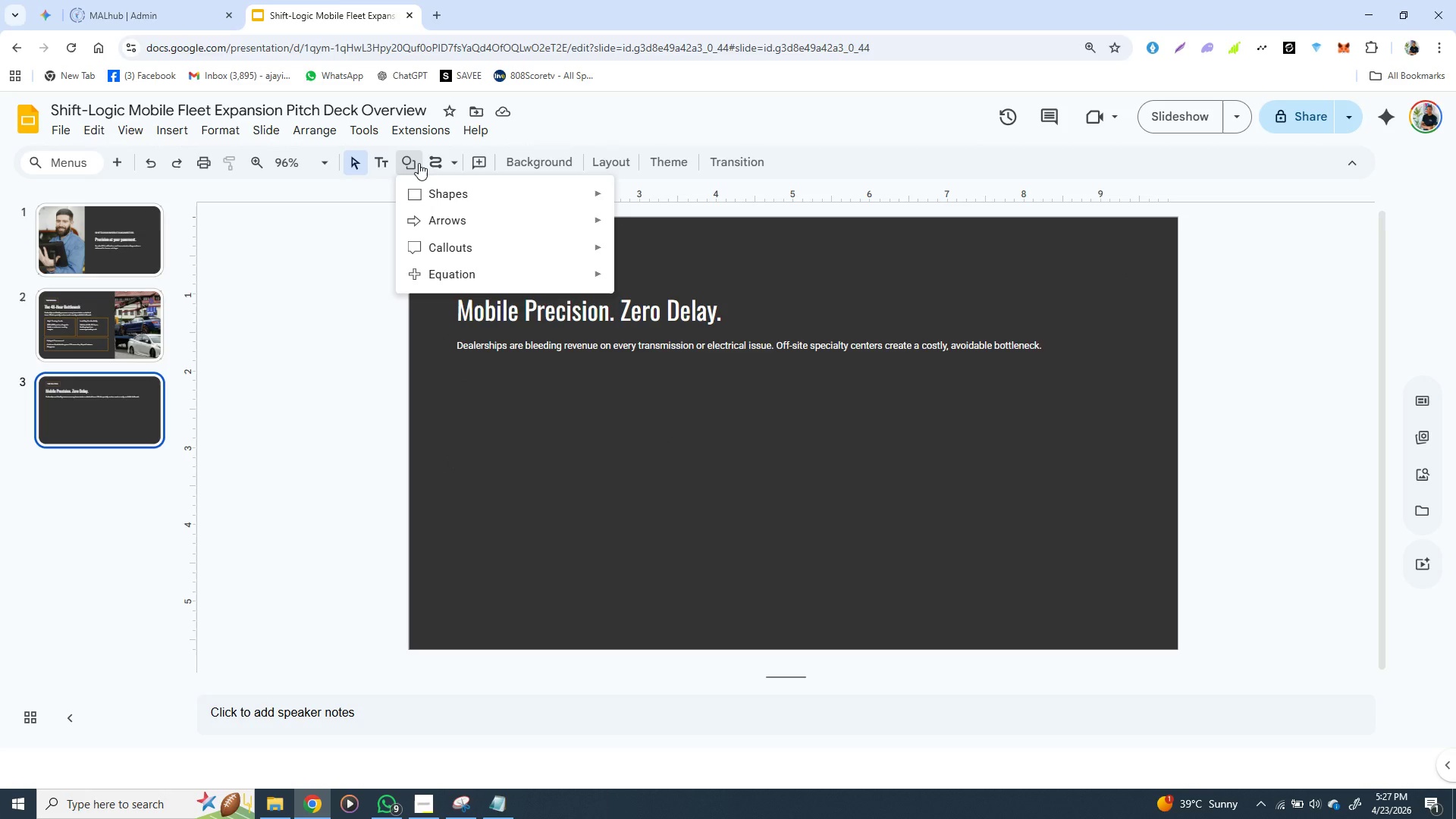 
wait(6.45)
 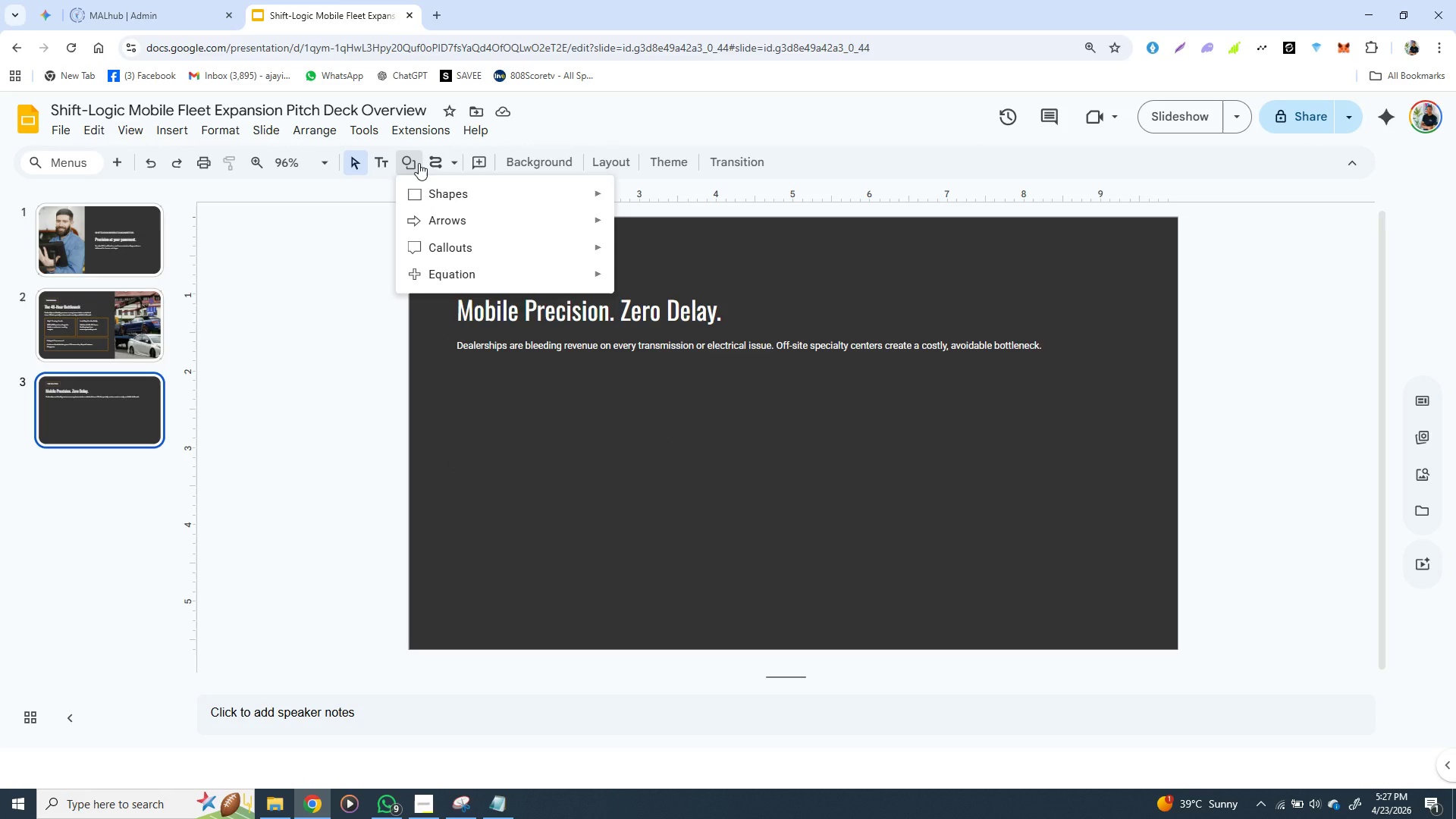 
left_click([447, 224])
 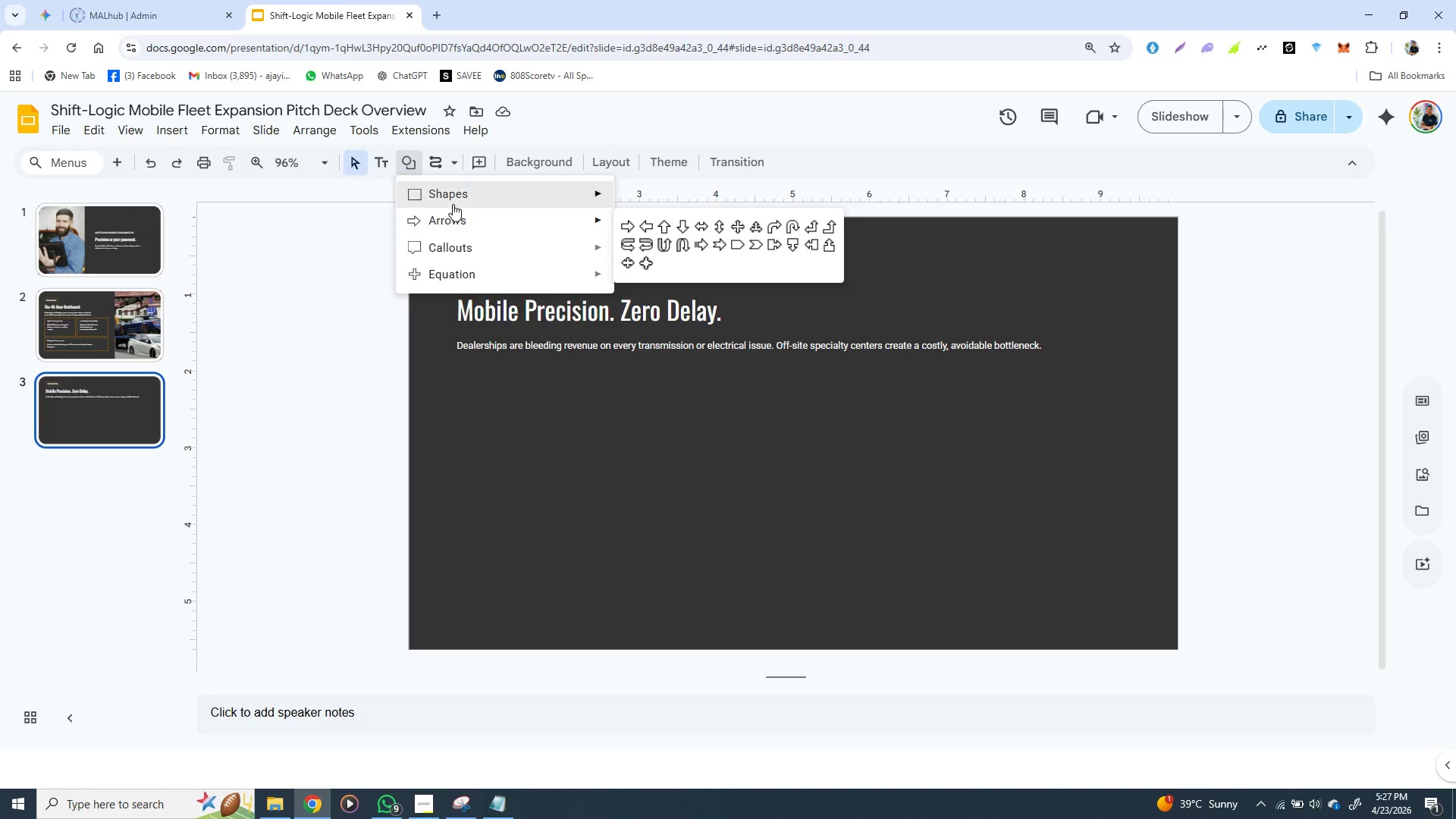 
left_click([453, 203])
 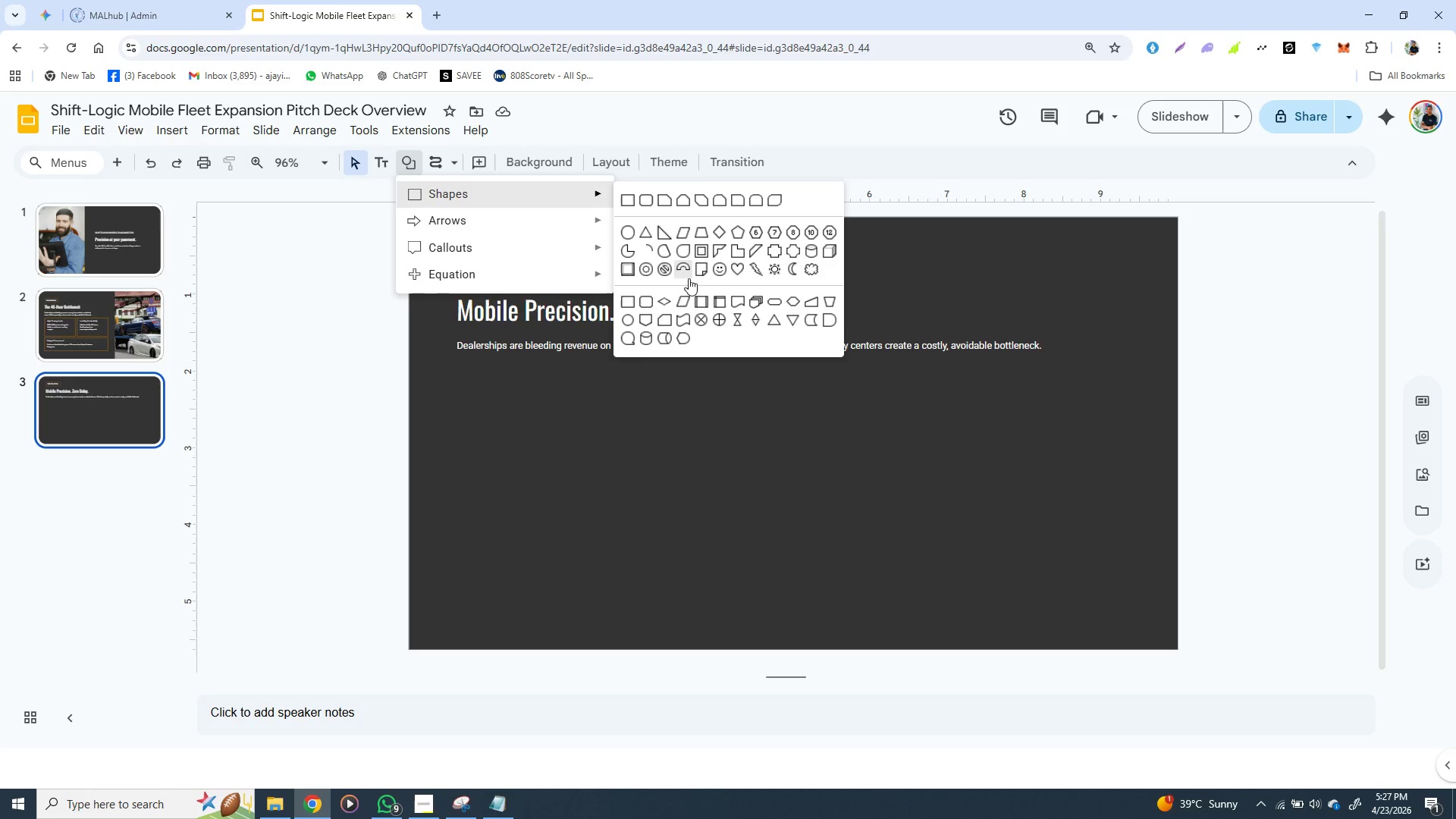 
wait(10.33)
 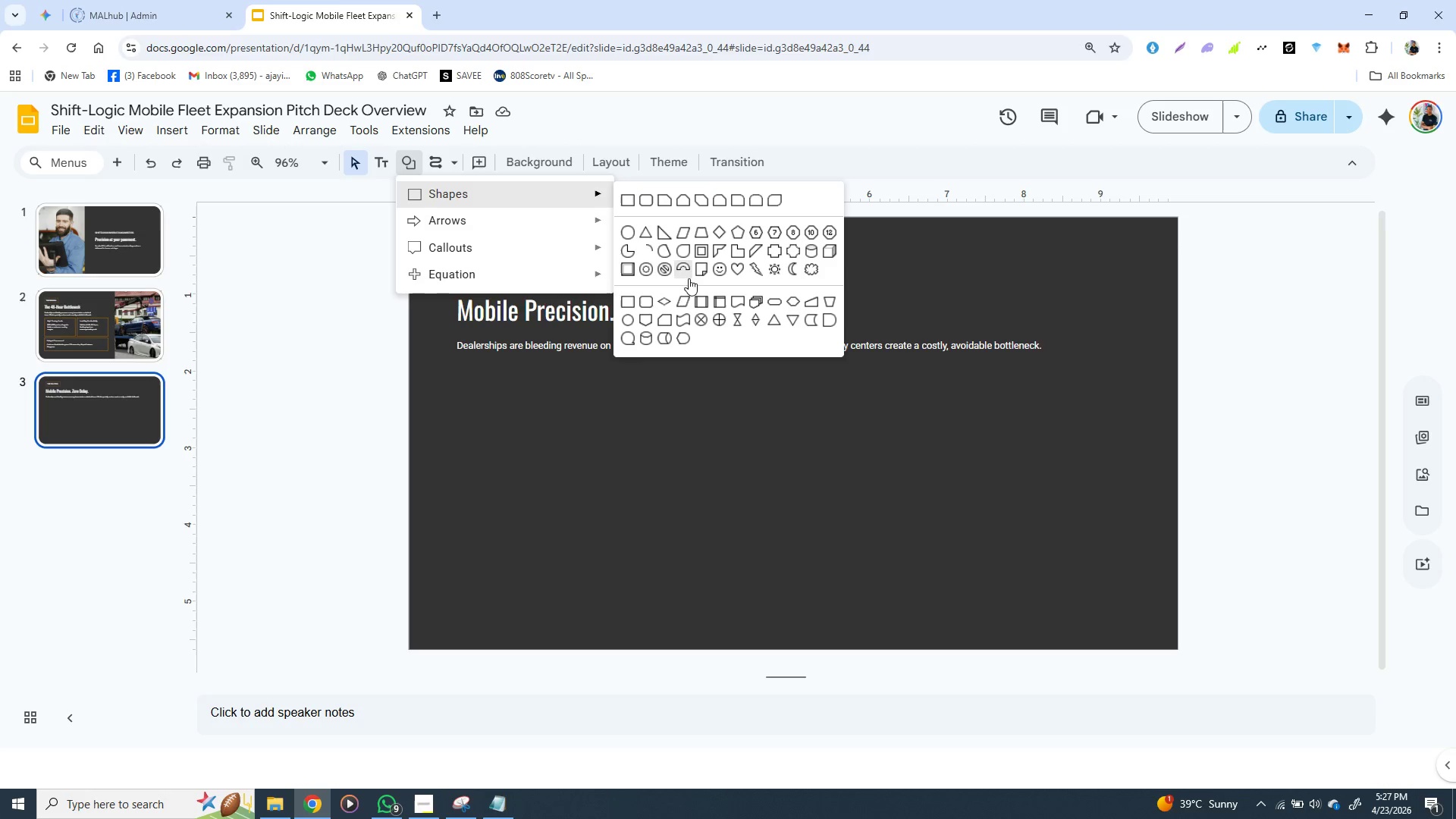 
left_click([453, 161])
 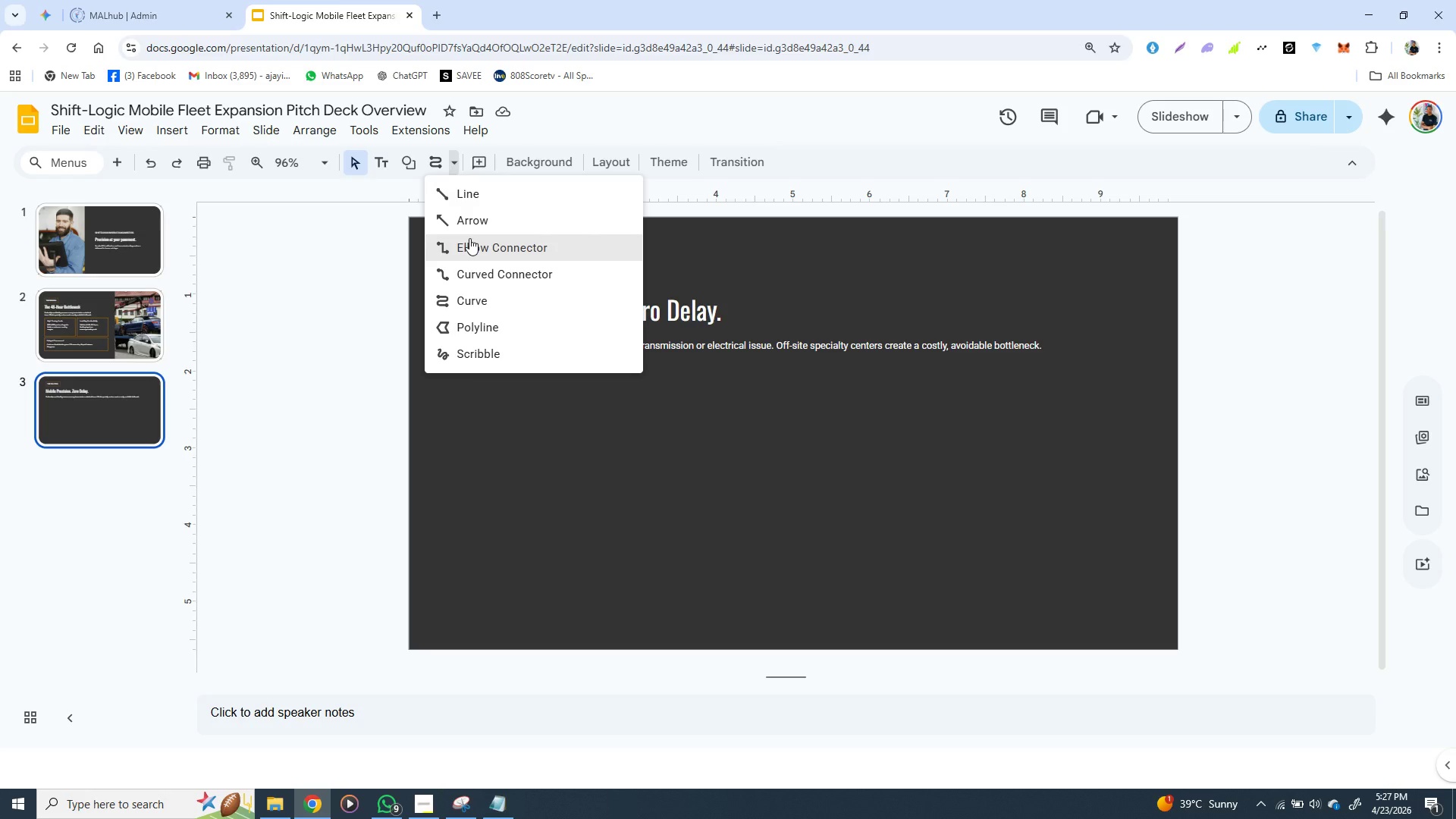 
wait(5.14)
 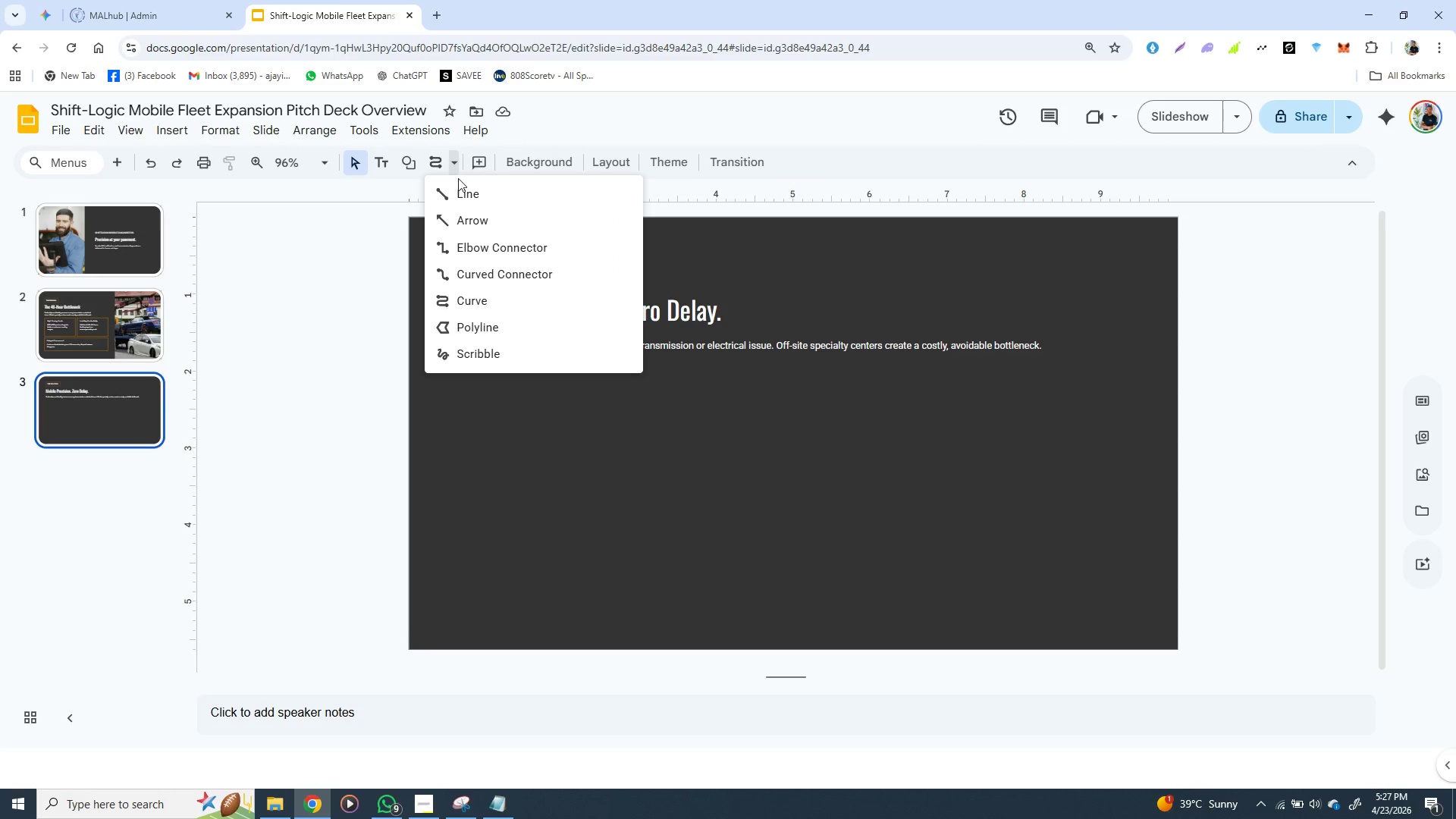 
left_click([469, 238])
 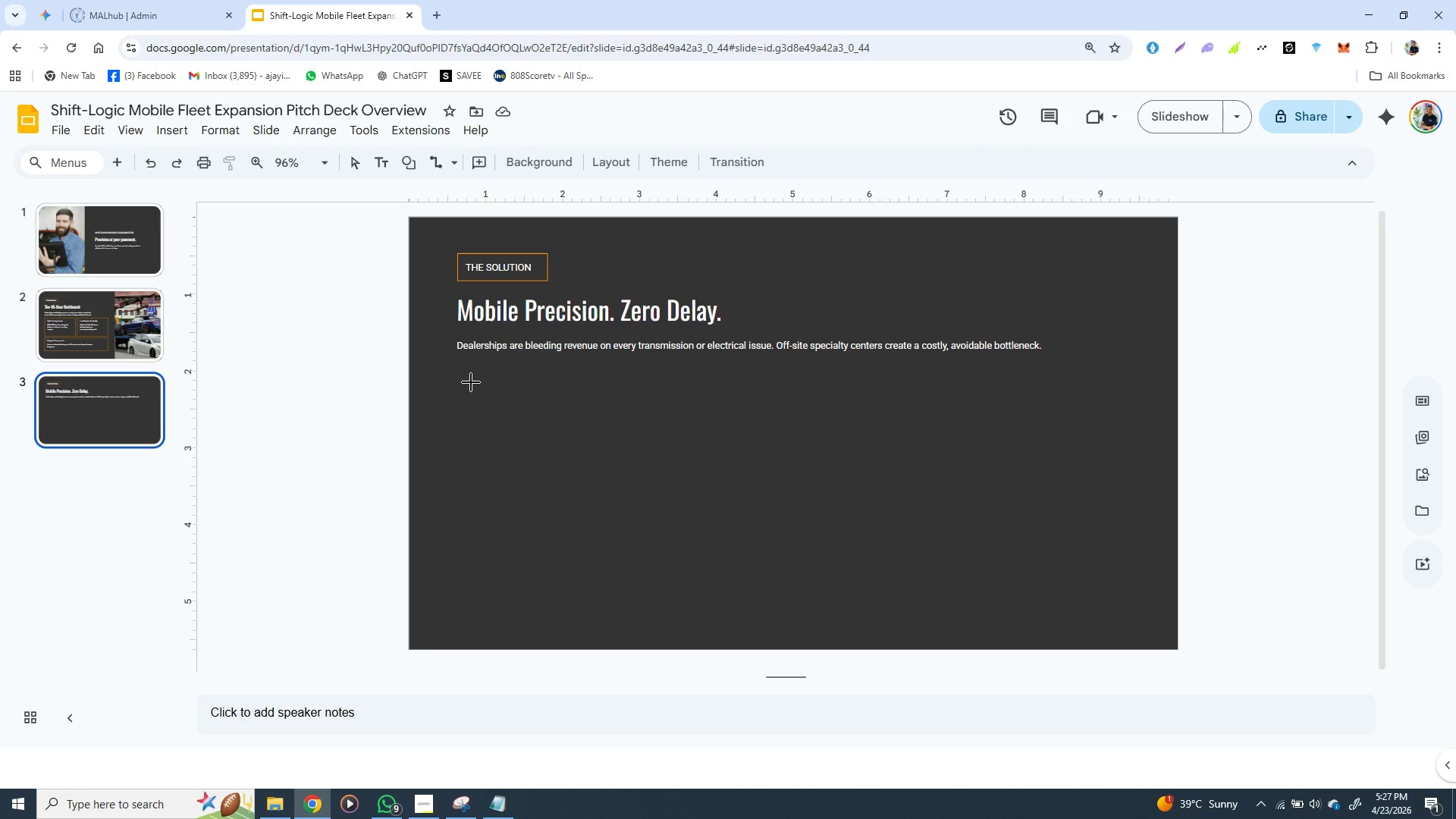 
left_click_drag(start_coordinate=[471, 382], to_coordinate=[590, 431])
 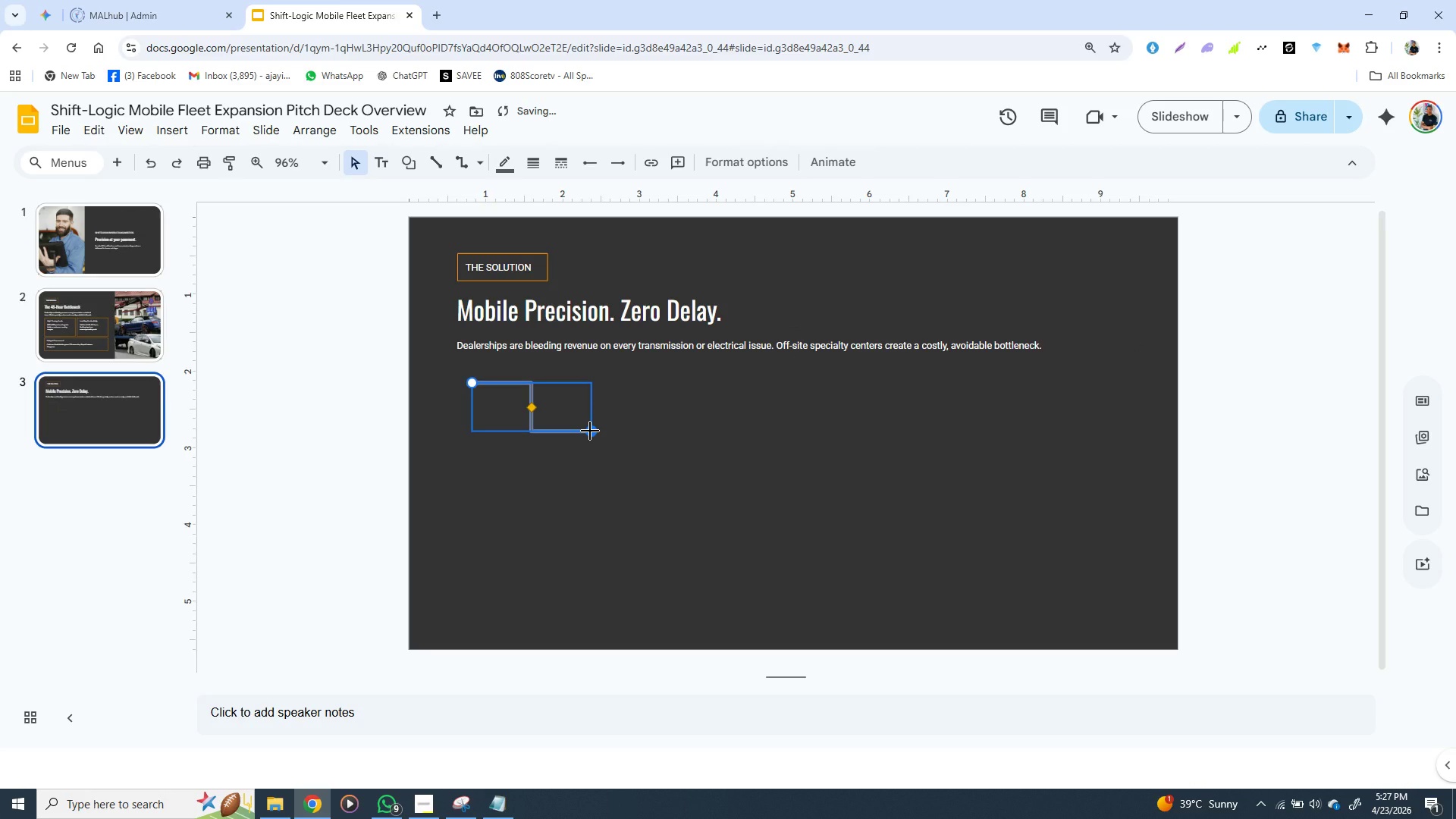 
key(Backspace)
 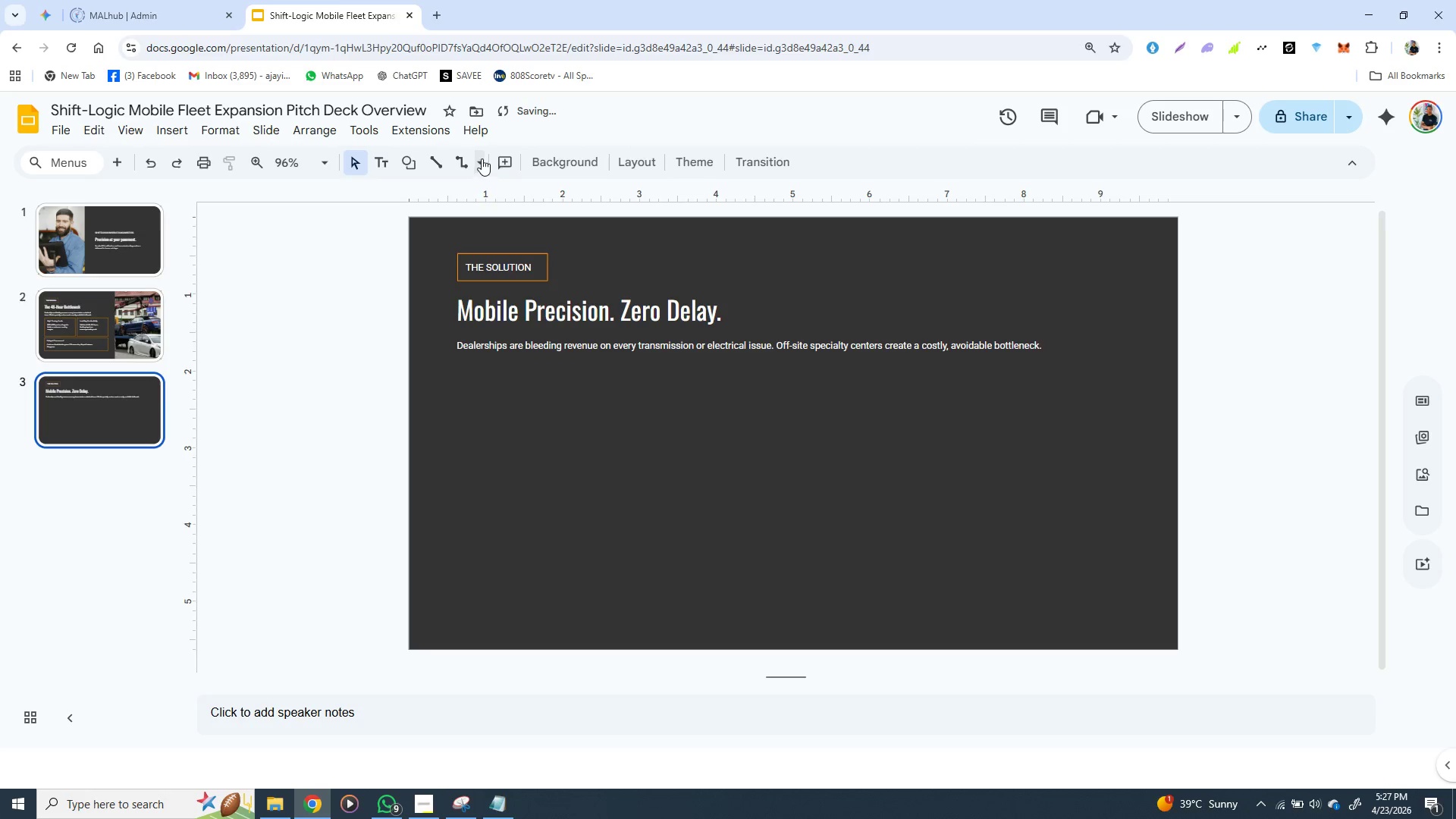 
left_click([481, 157])
 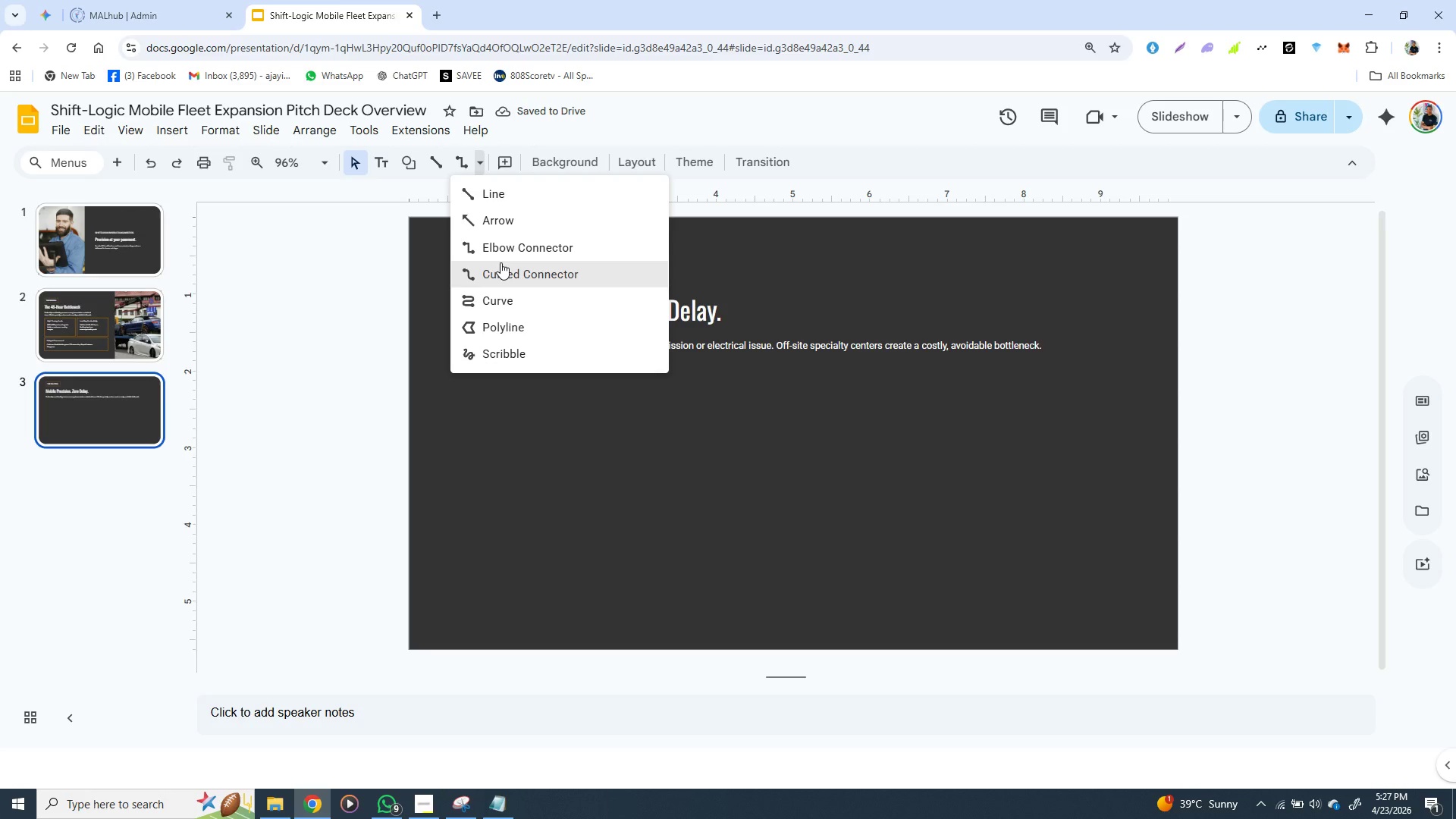 
left_click([500, 271])
 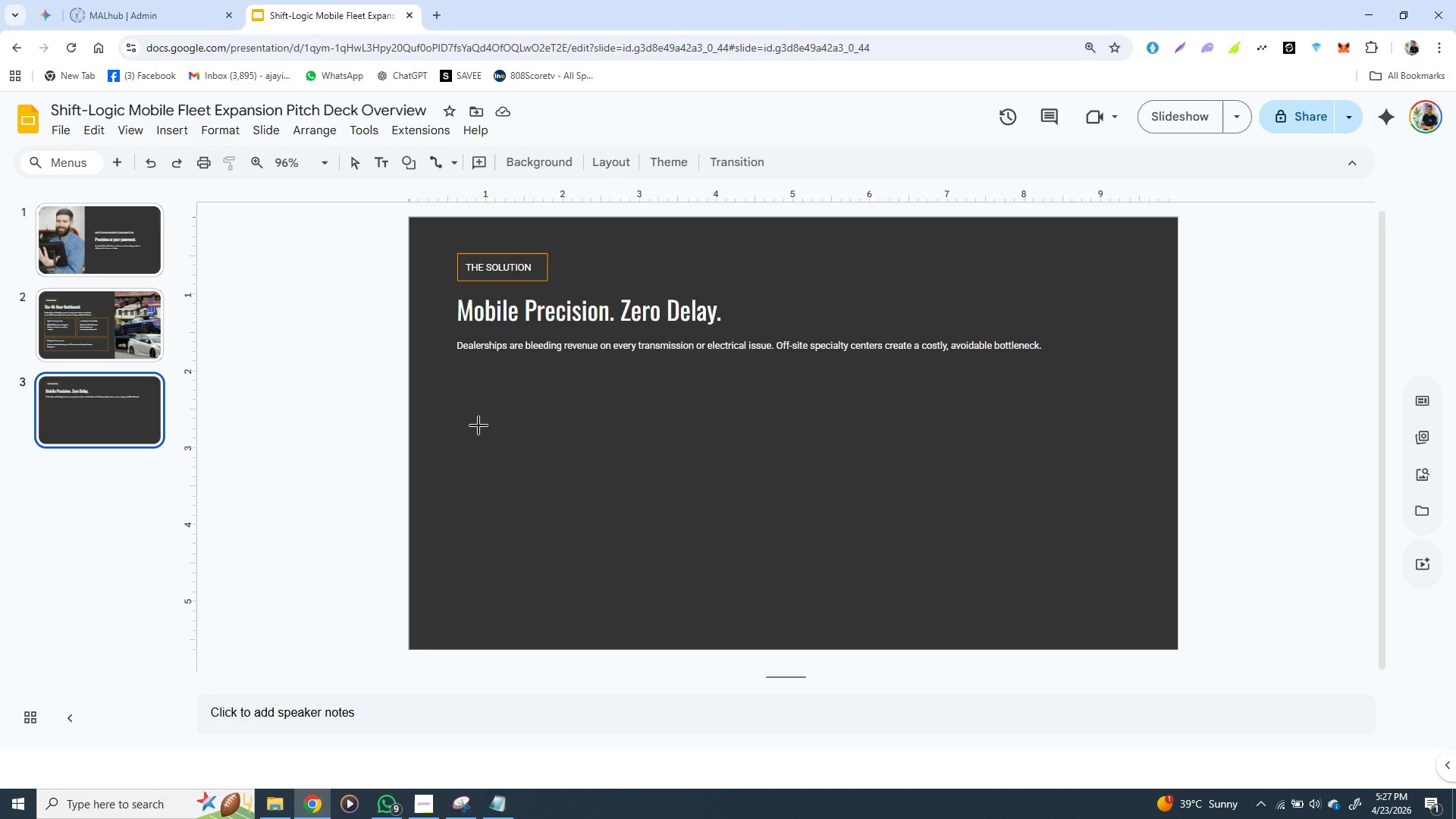 
hold_key(key=ShiftLeft, duration=1.53)
left_click_drag(start_coordinate=[479, 425], to_coordinate=[631, 500])
 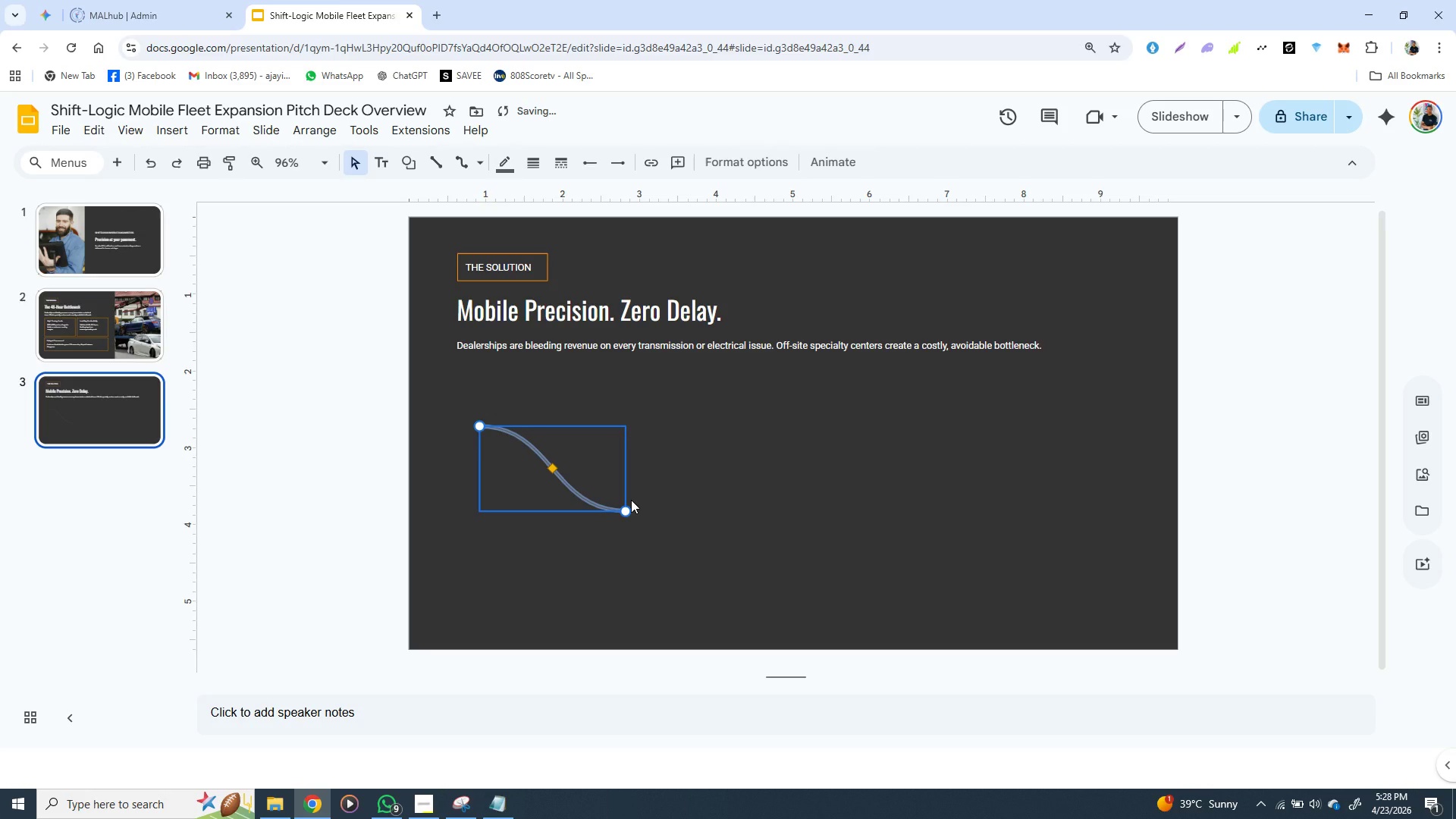 
hold_key(key=ShiftLeft, duration=1.52)
 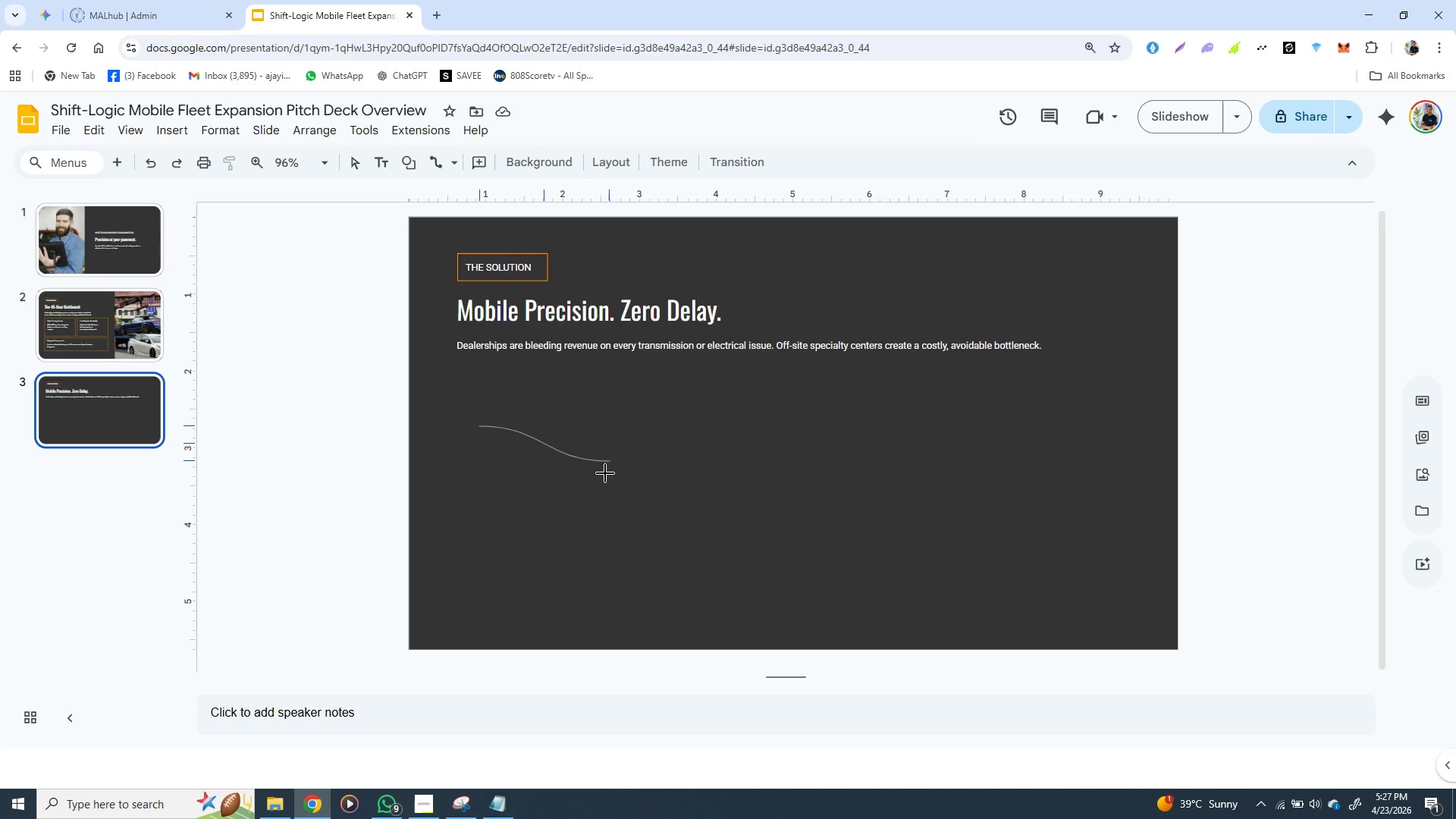 
hold_key(key=ShiftLeft, duration=1.52)
 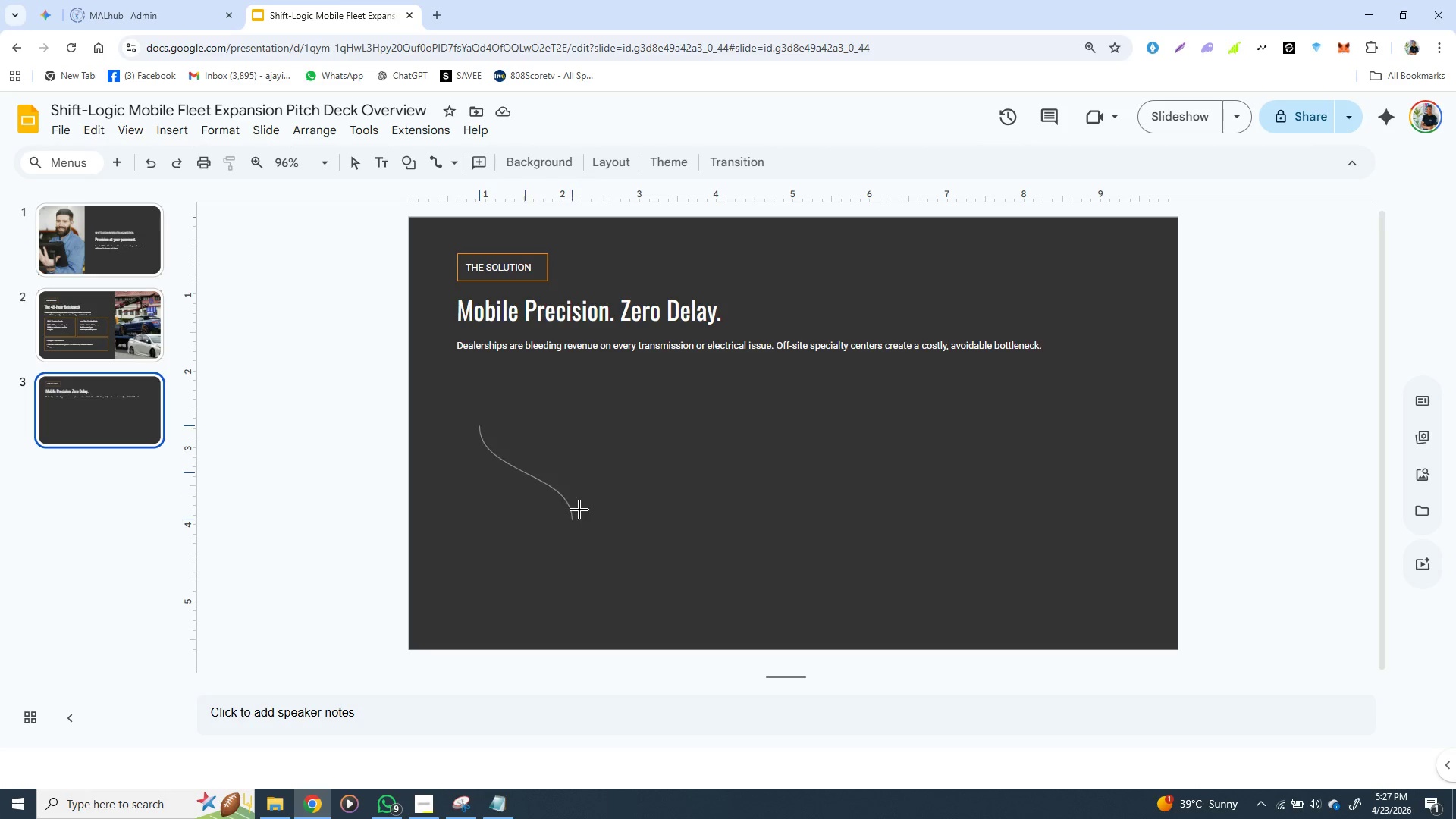 
hold_key(key=ShiftLeft, duration=1.53)
 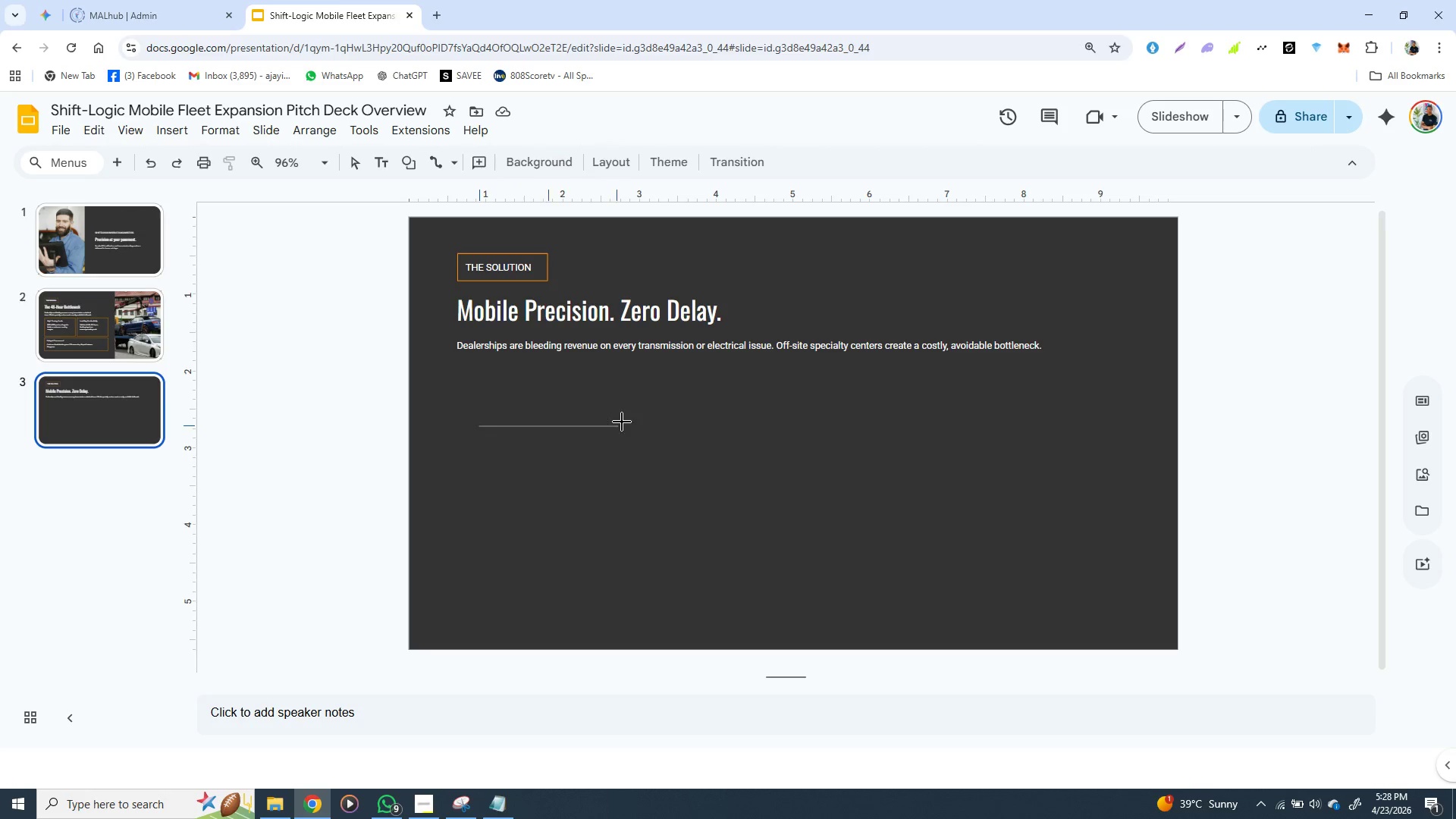 
hold_key(key=ShiftLeft, duration=1.52)
 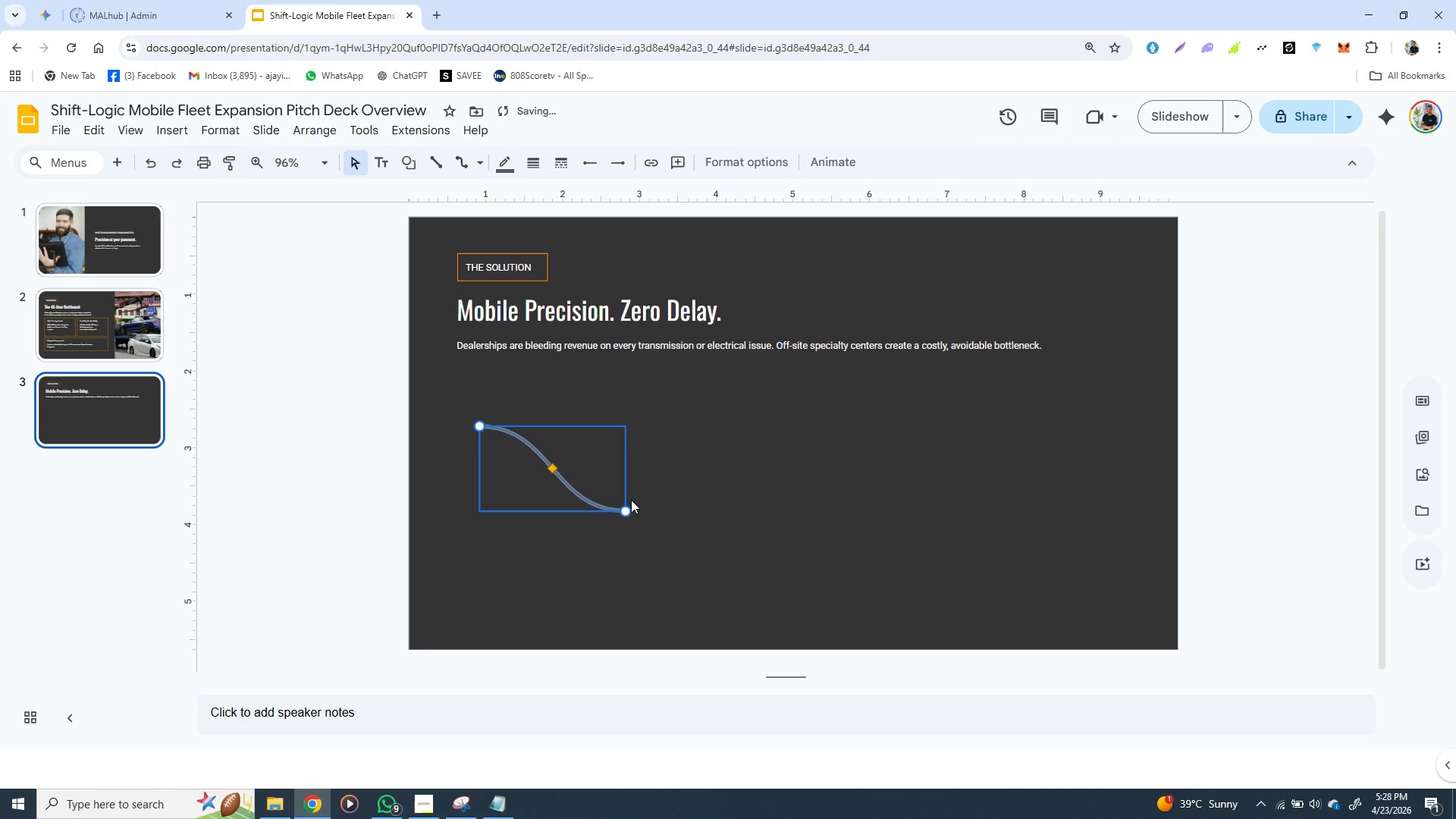 
hold_key(key=ShiftLeft, duration=0.58)
 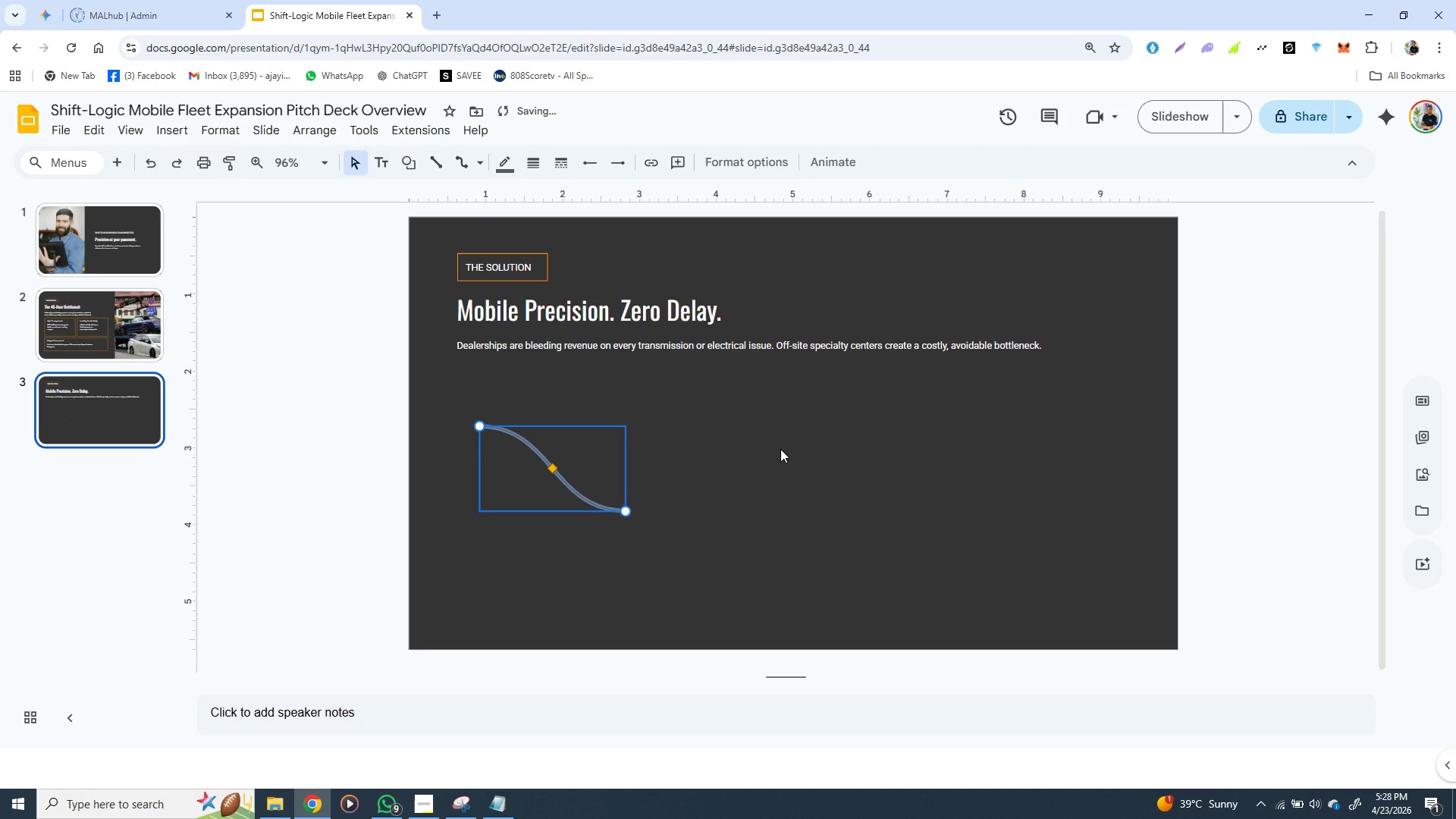 
key(Backspace)
 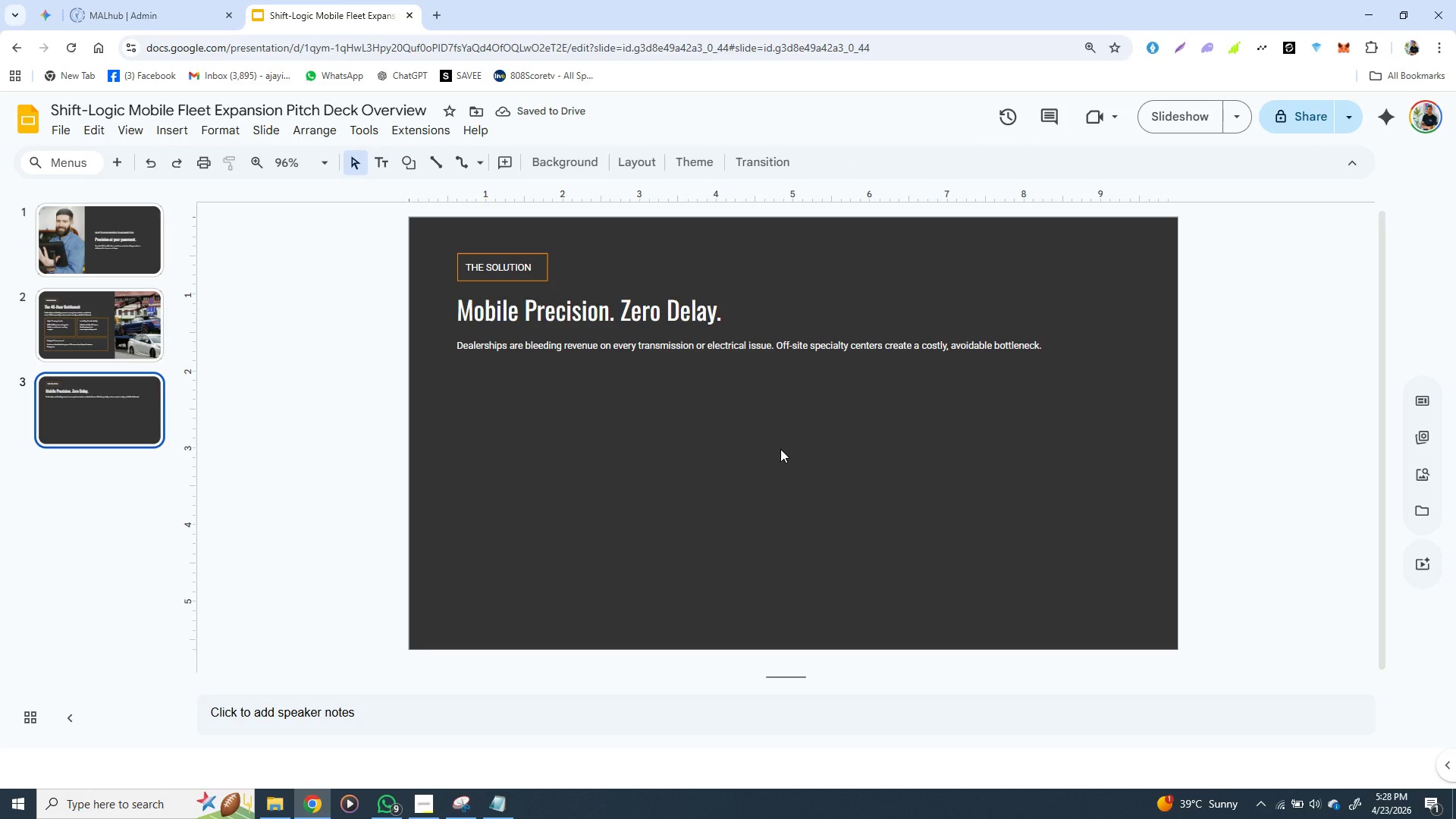 
wait(8.45)
 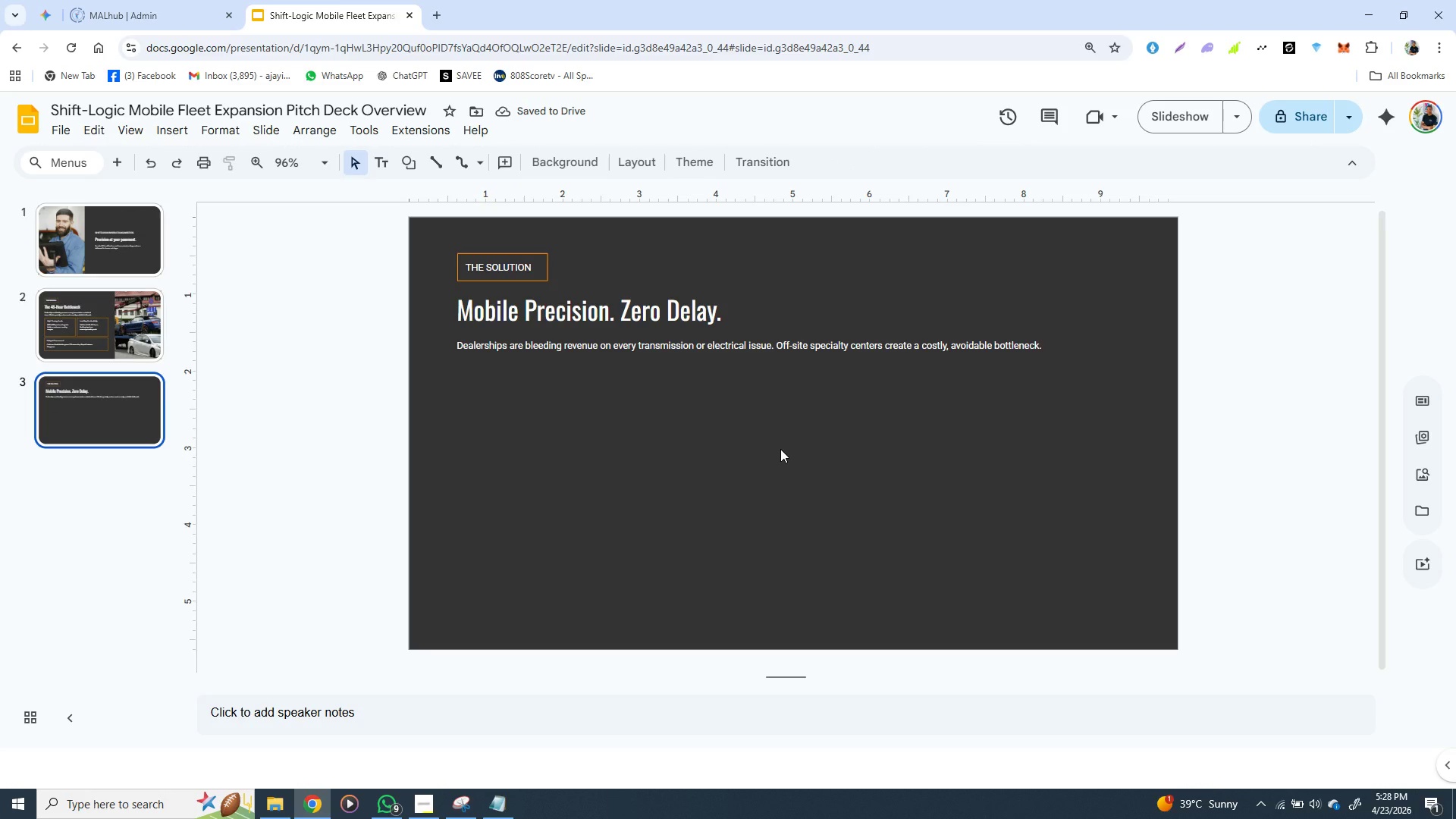 
left_click([410, 166])
 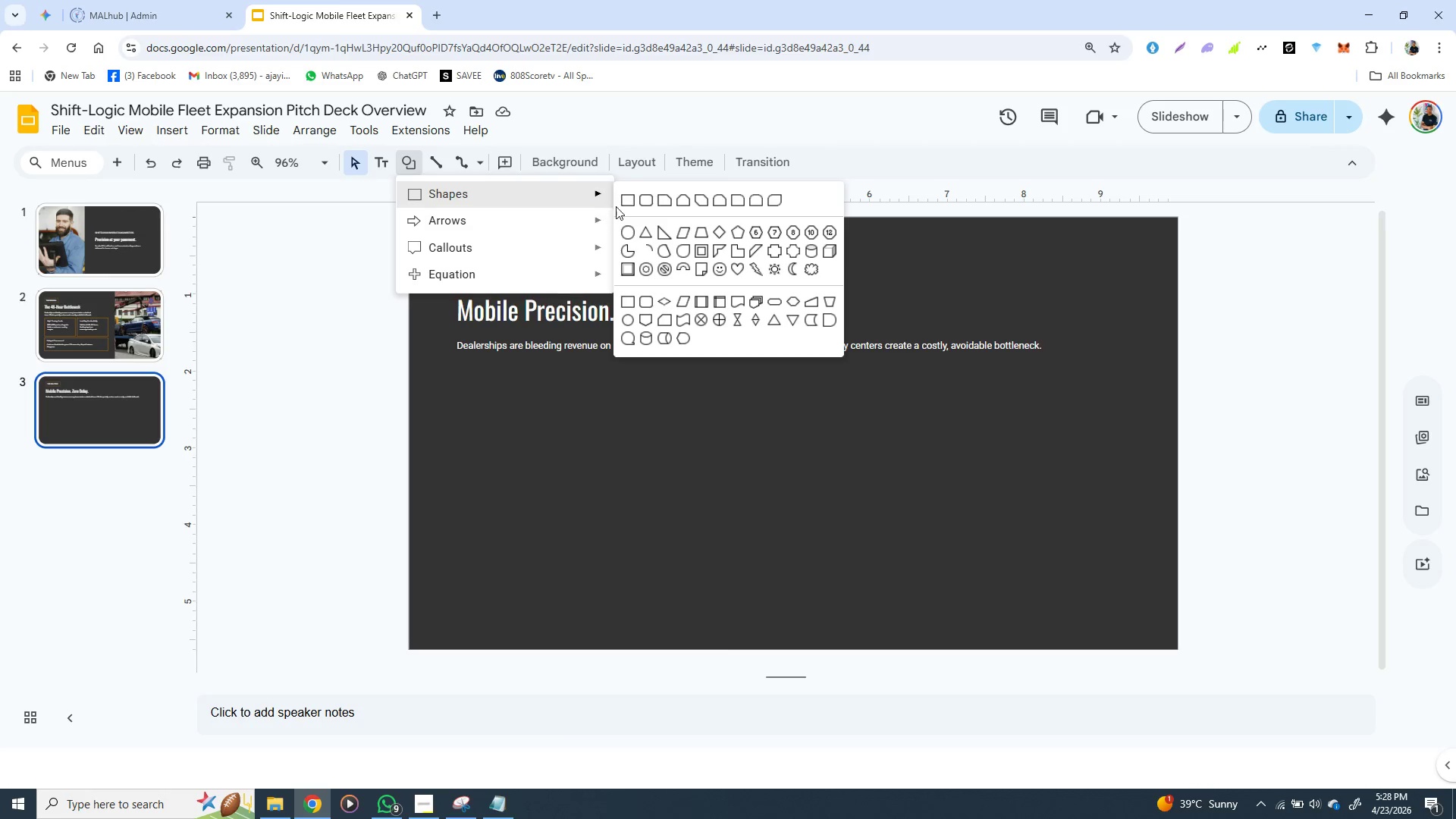 
wait(6.09)
 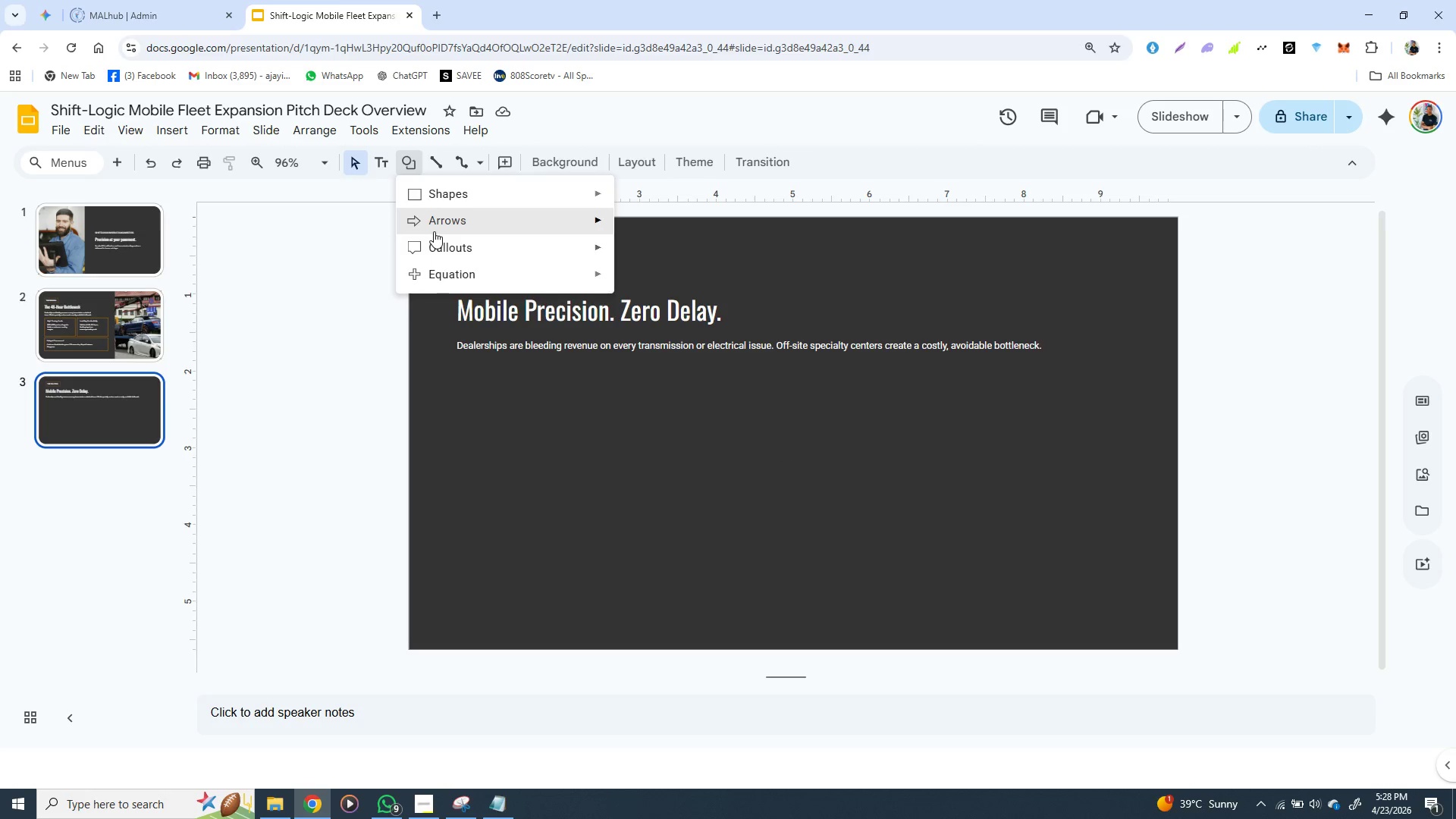 
left_click([629, 228])
 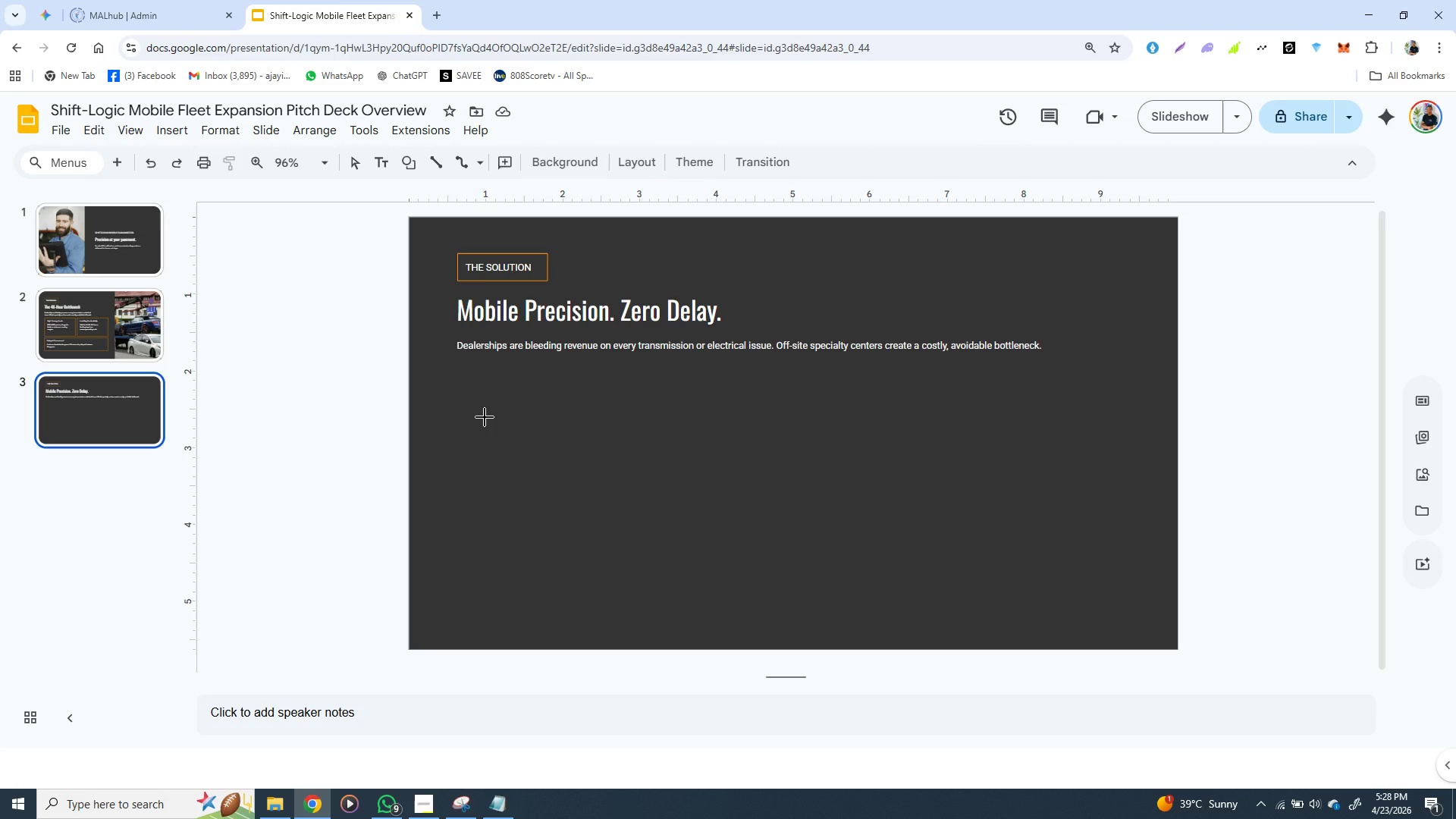 
wait(6.59)
 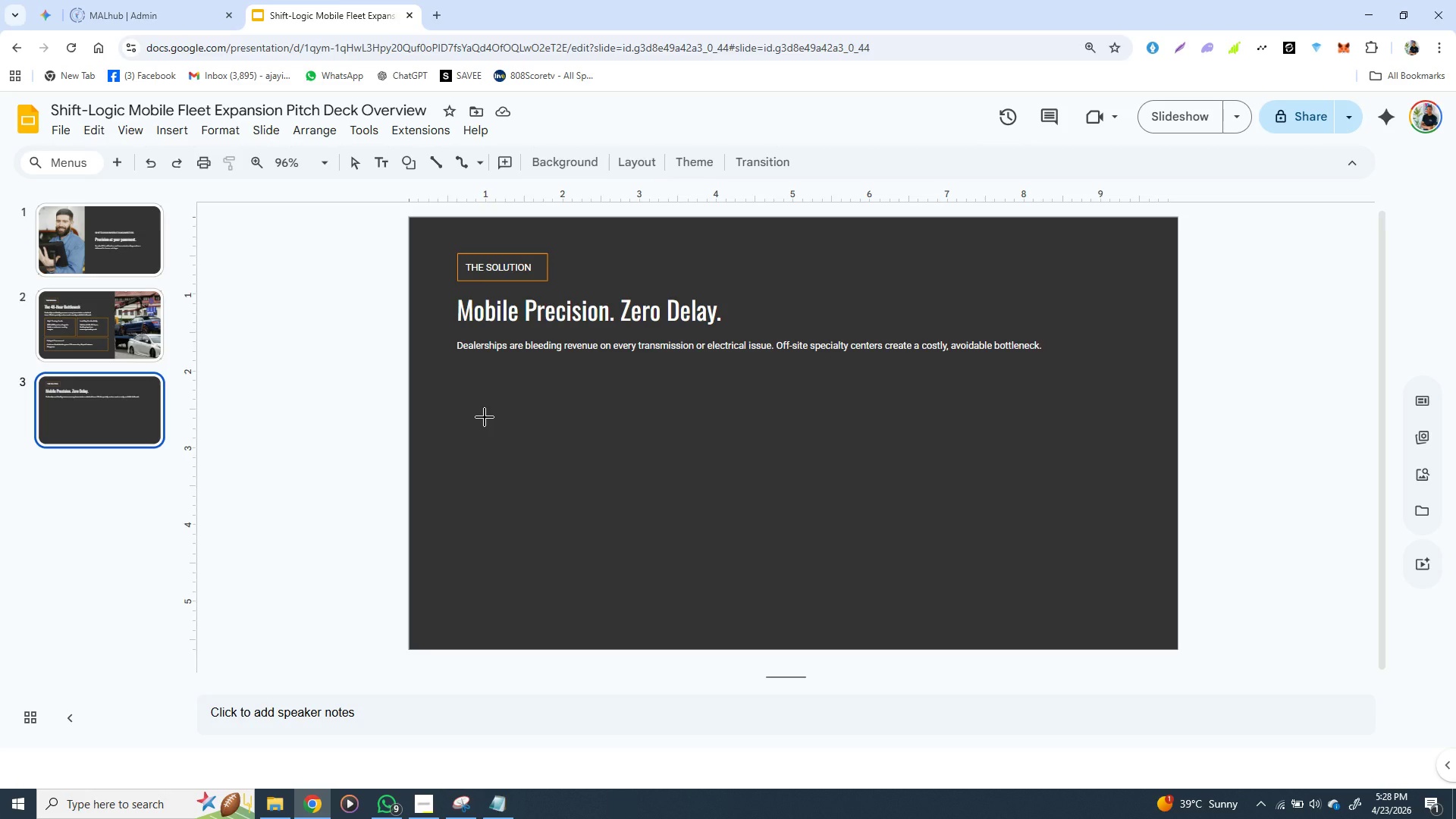 
hold_key(key=ShiftLeft, duration=1.5)
left_click_drag(start_coordinate=[485, 417], to_coordinate=[617, 485])
 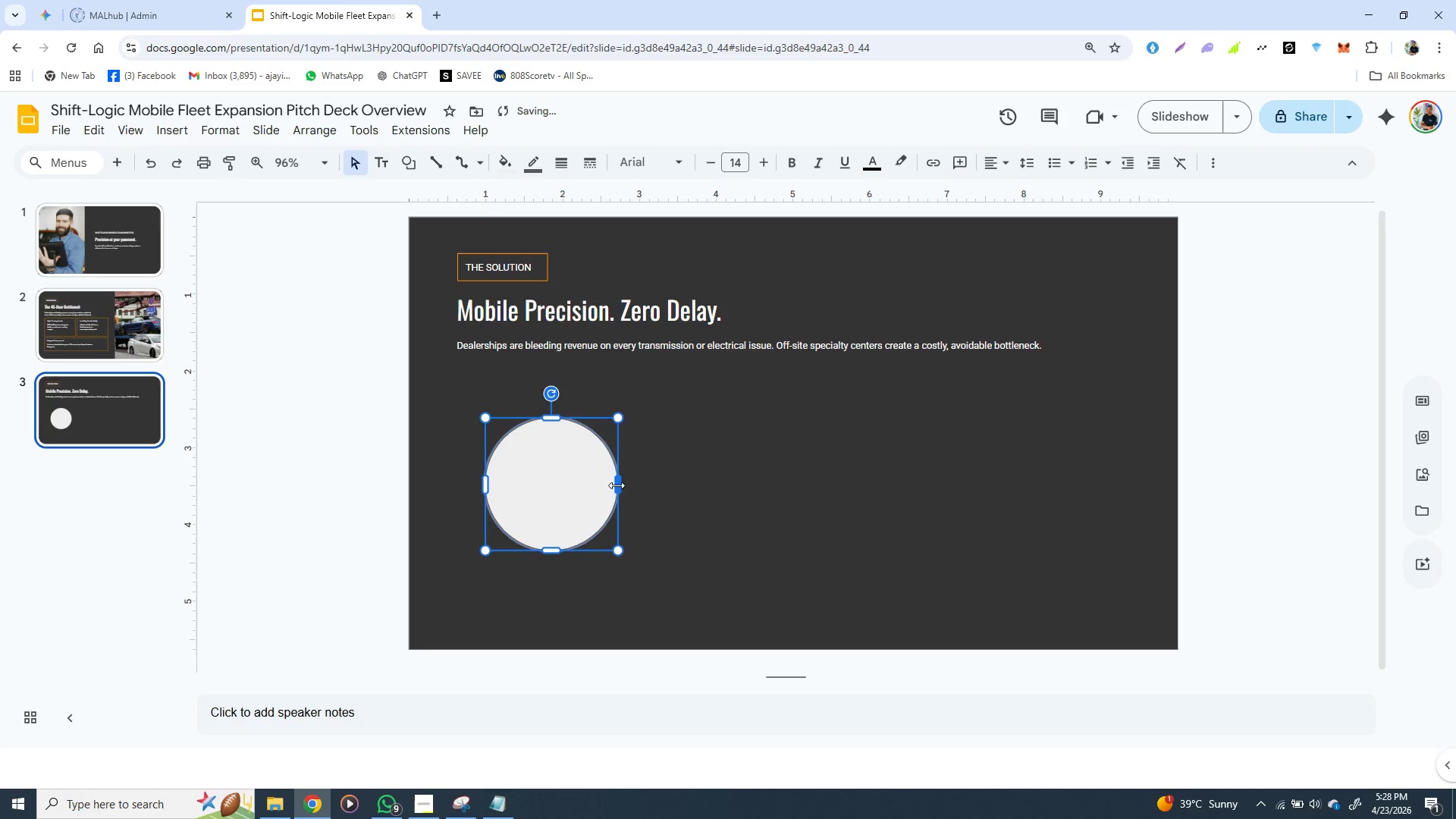 
hold_key(key=ShiftLeft, duration=1.52)
 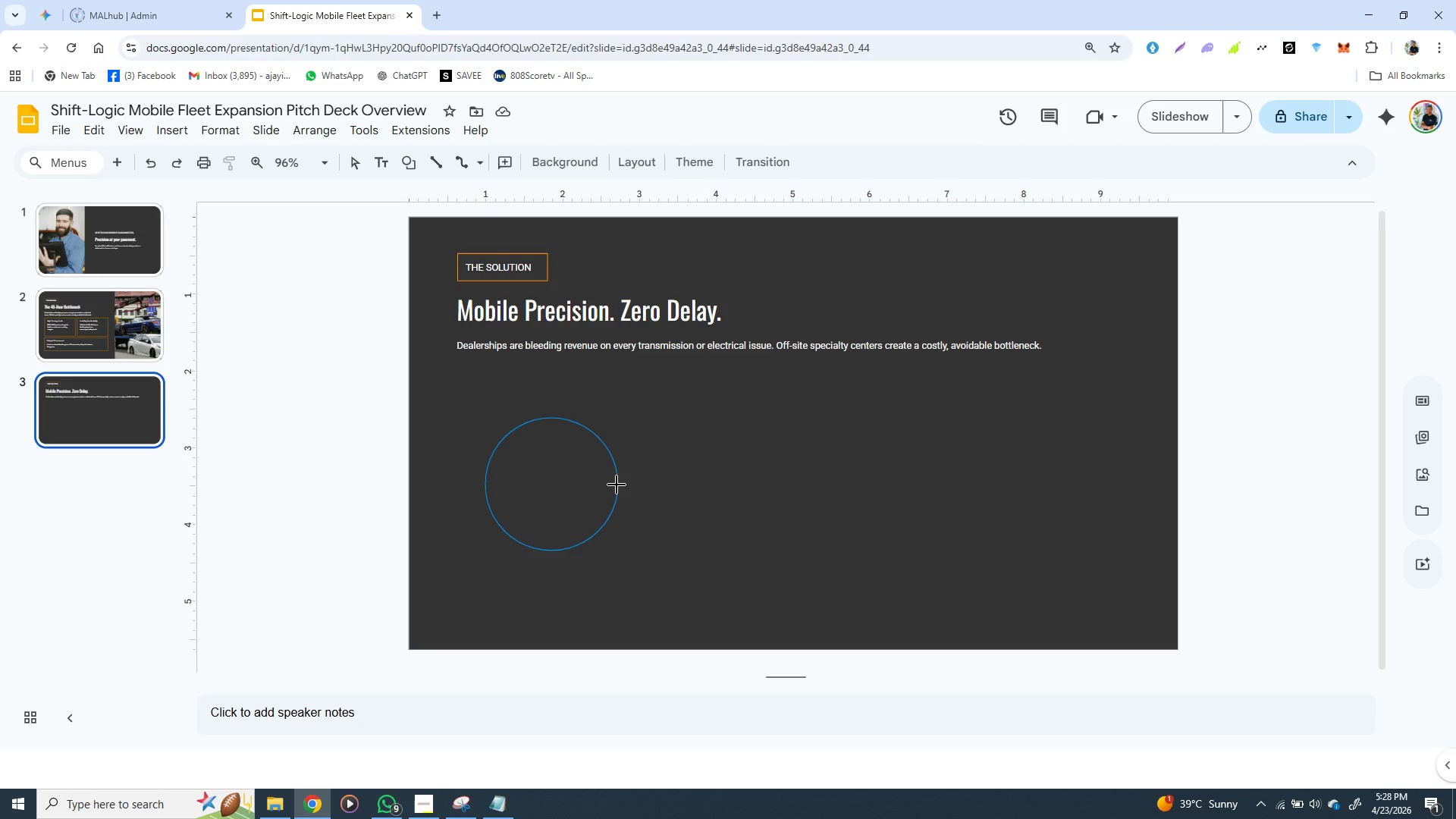 
hold_key(key=ShiftLeft, duration=0.88)
 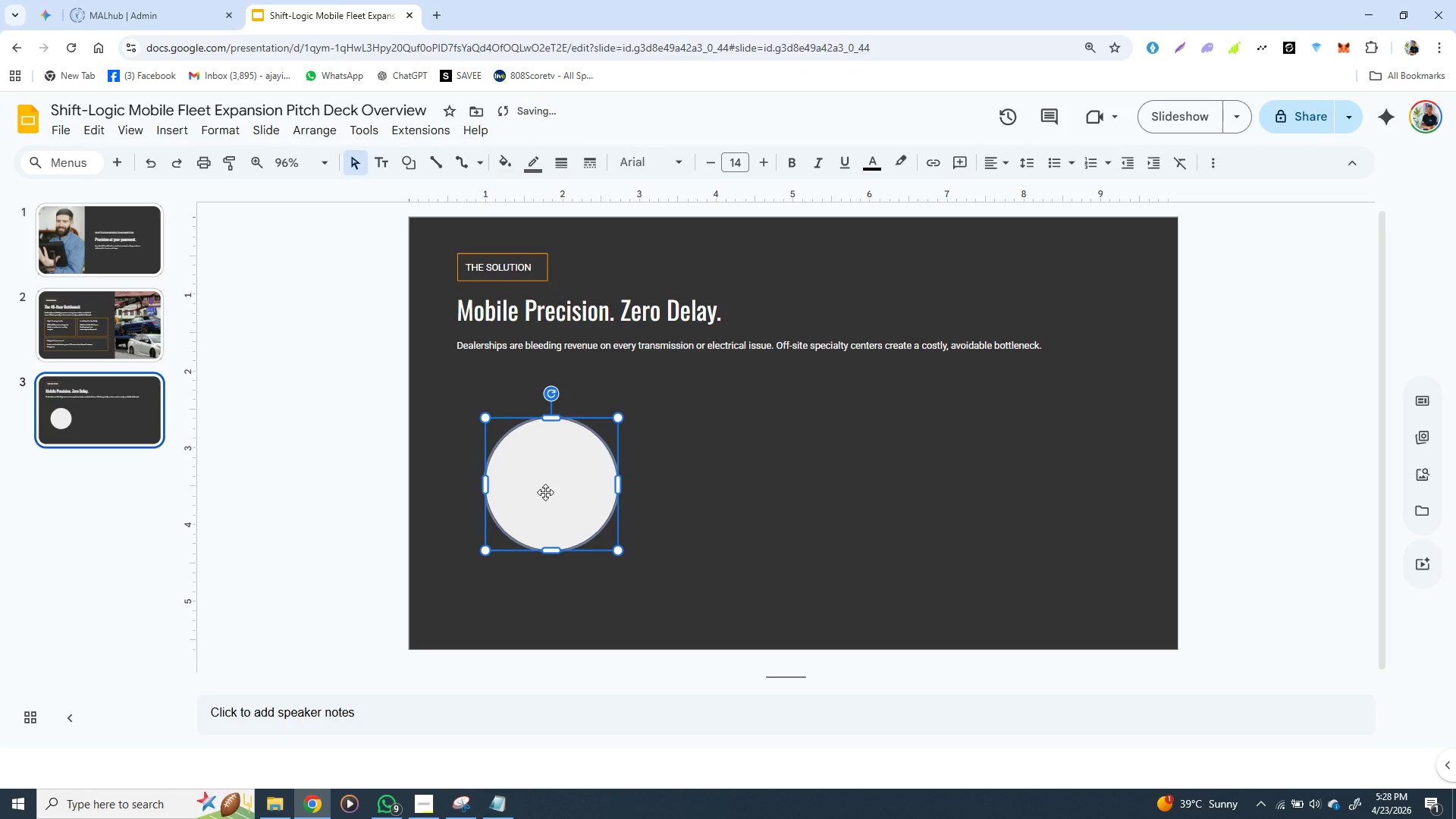 
left_click_drag(start_coordinate=[545, 492], to_coordinate=[511, 457])
 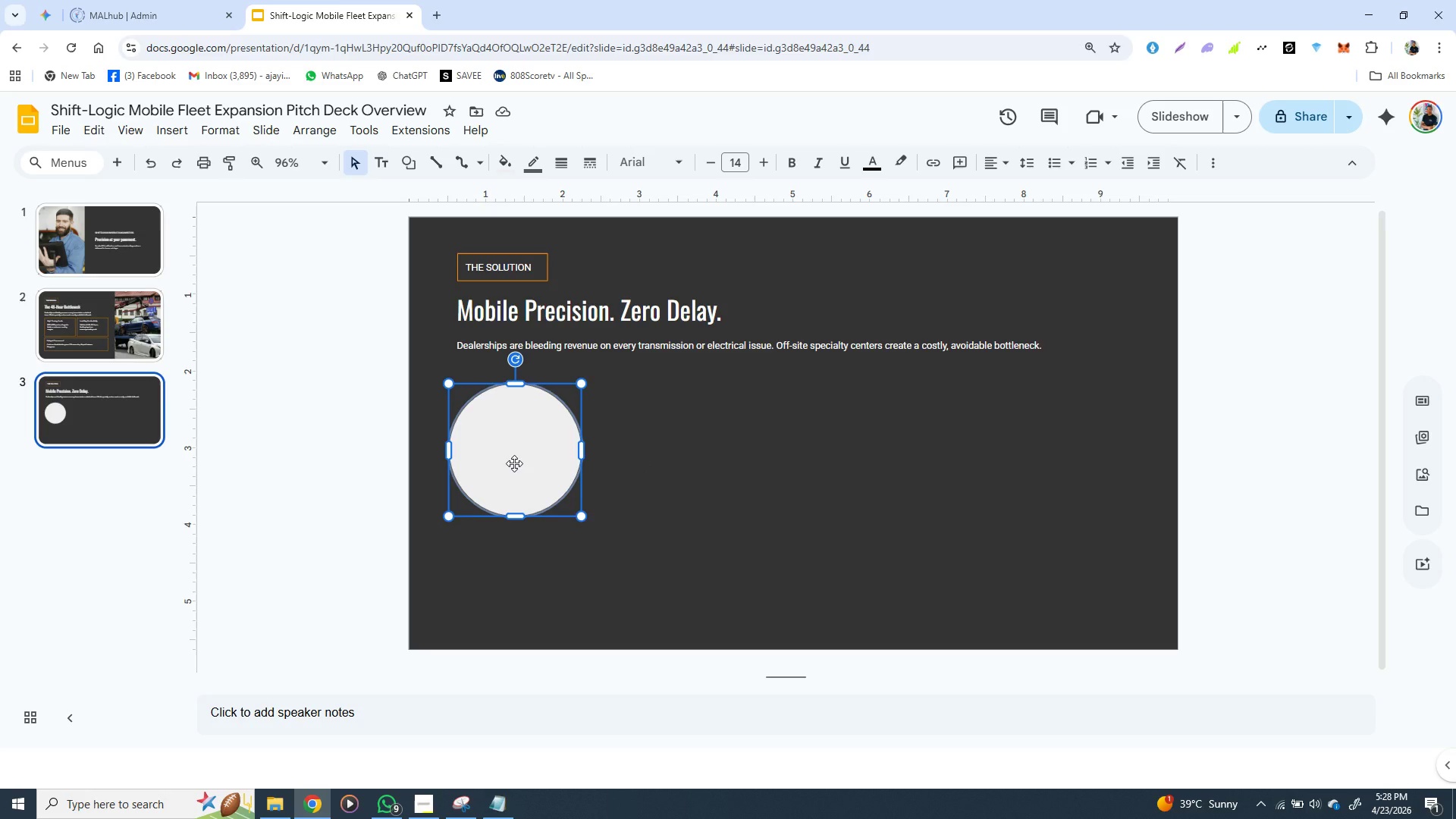 
wait(7.34)
 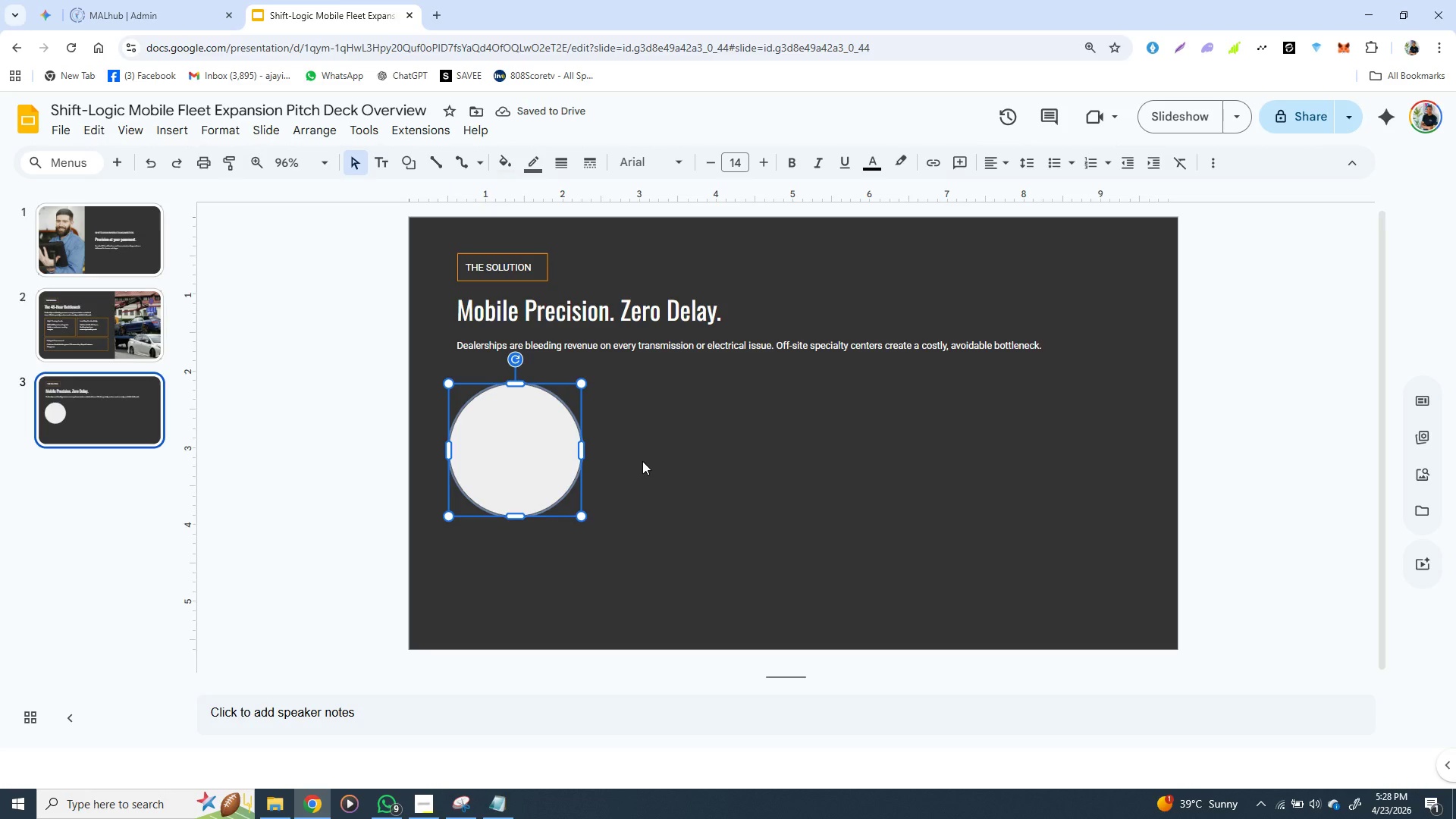 
right_click([514, 463])
 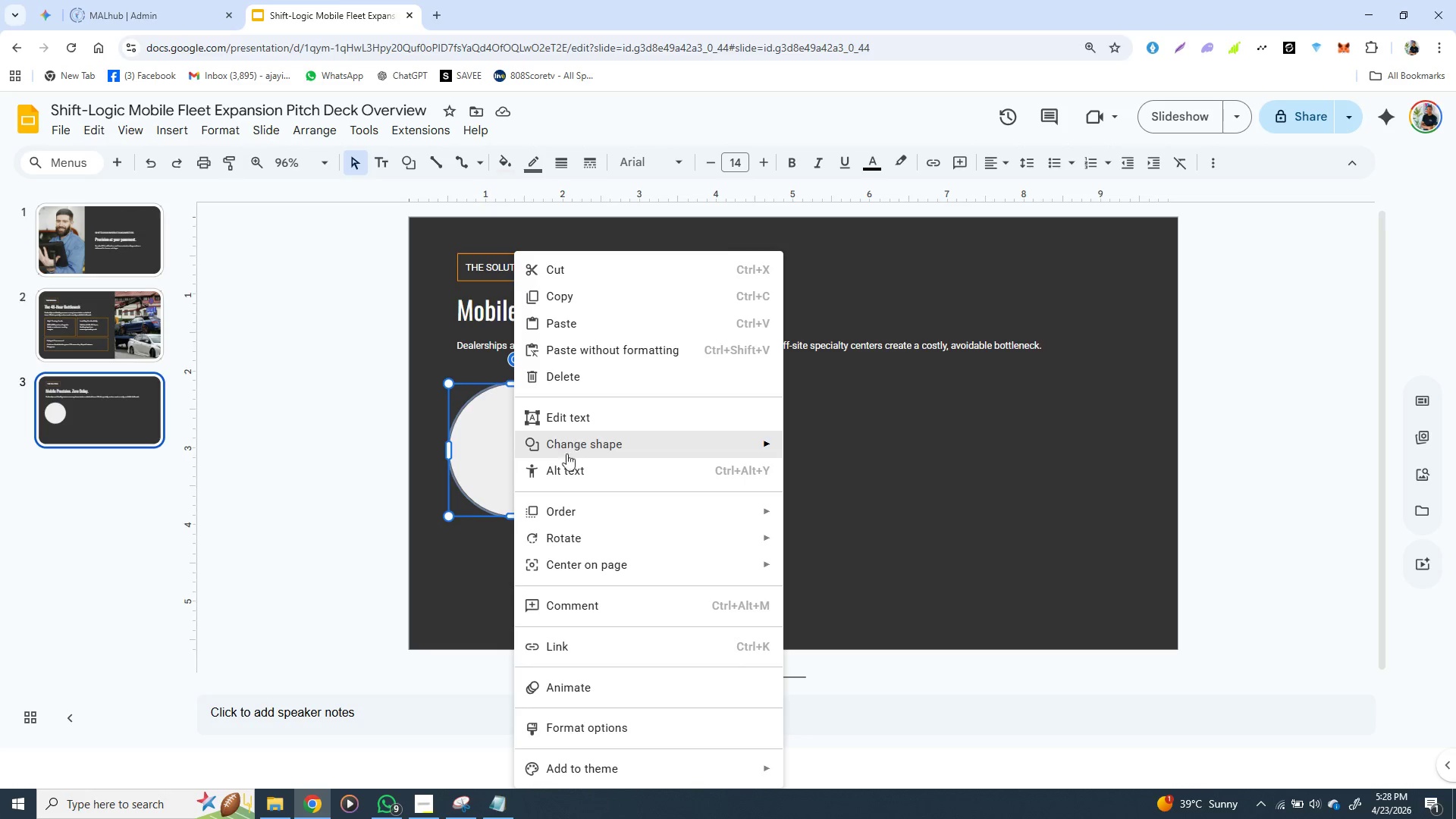 
left_click([483, 462])
 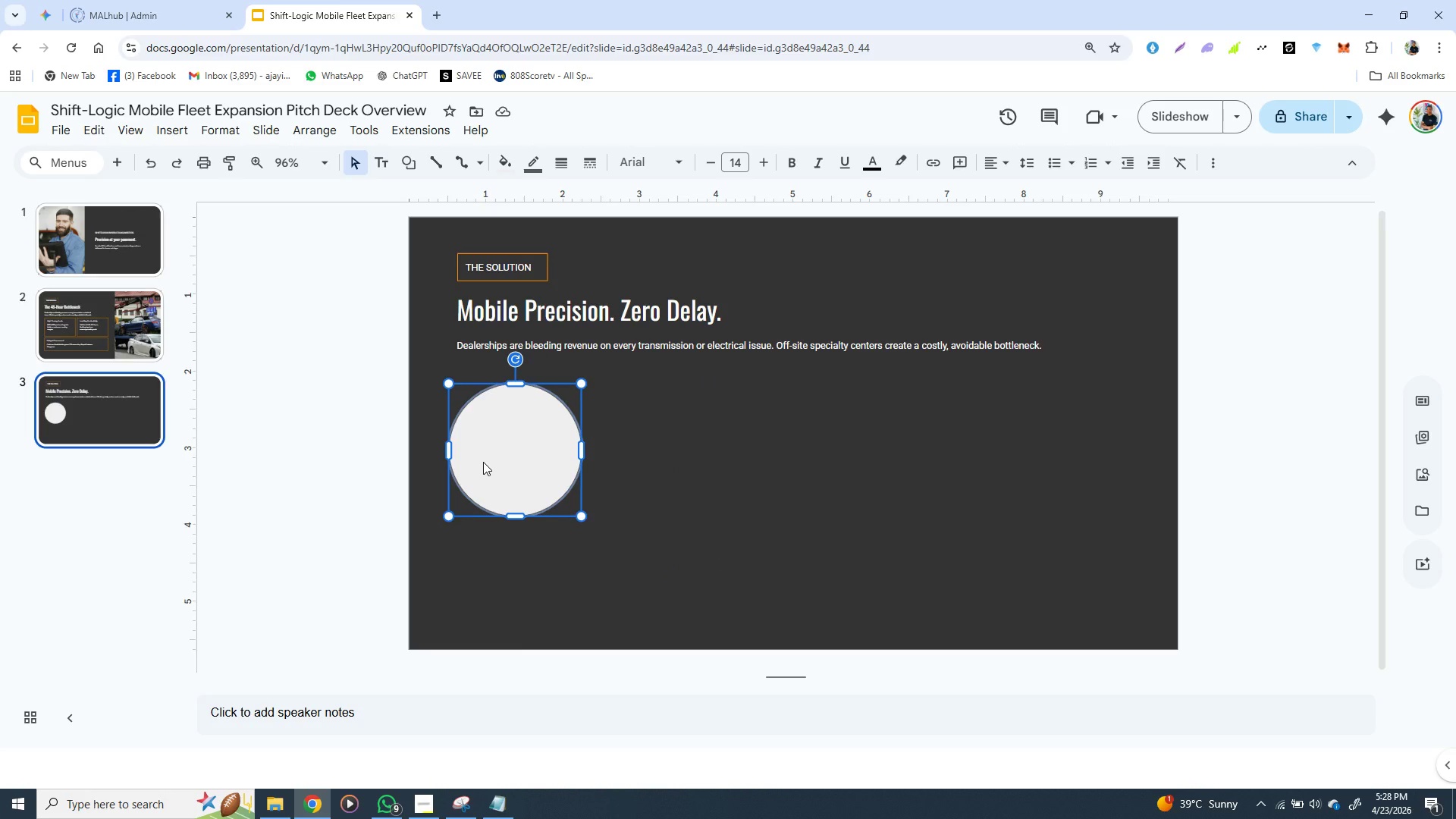 
key(Control+D)
 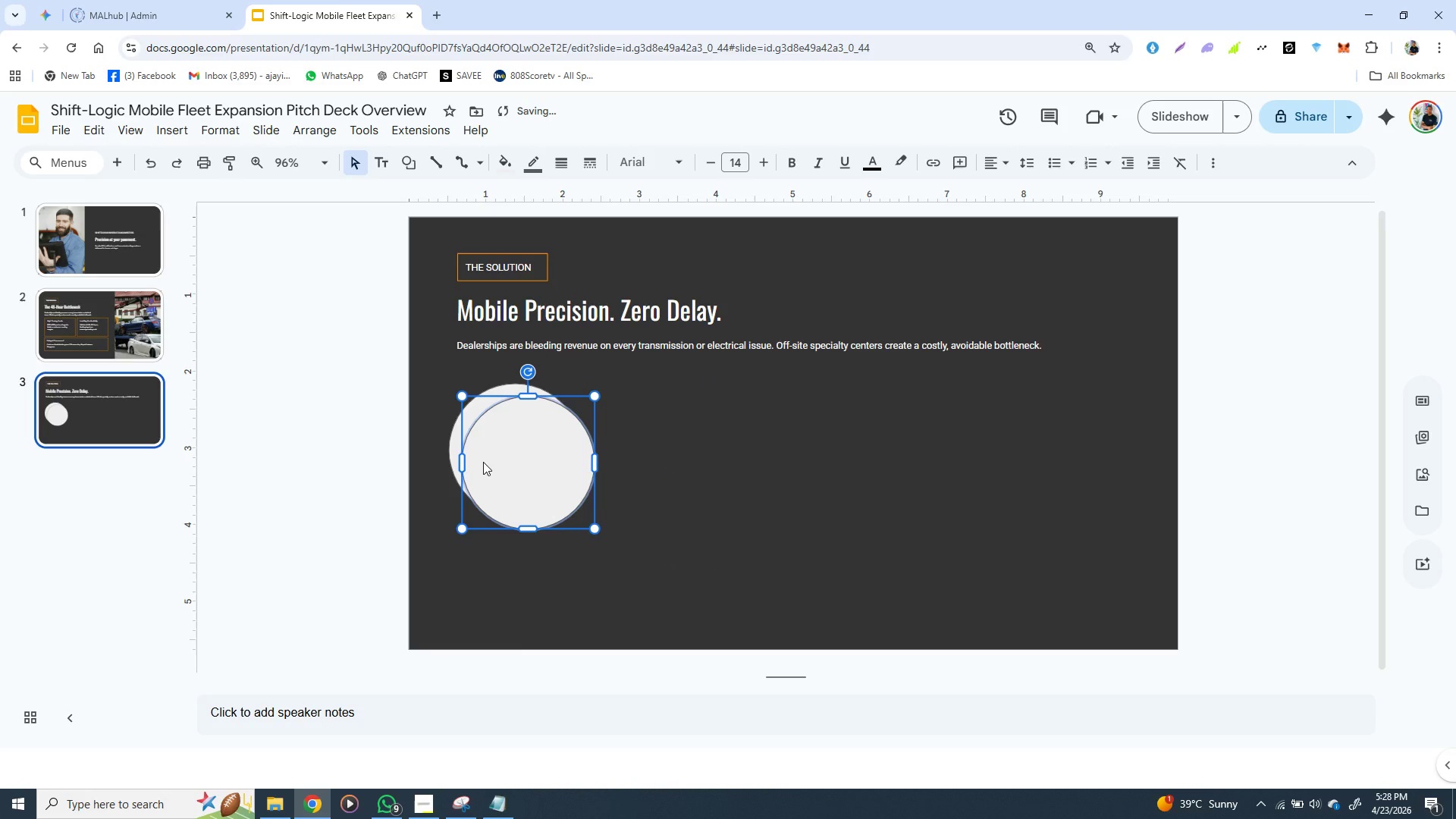 
key(Backspace)
 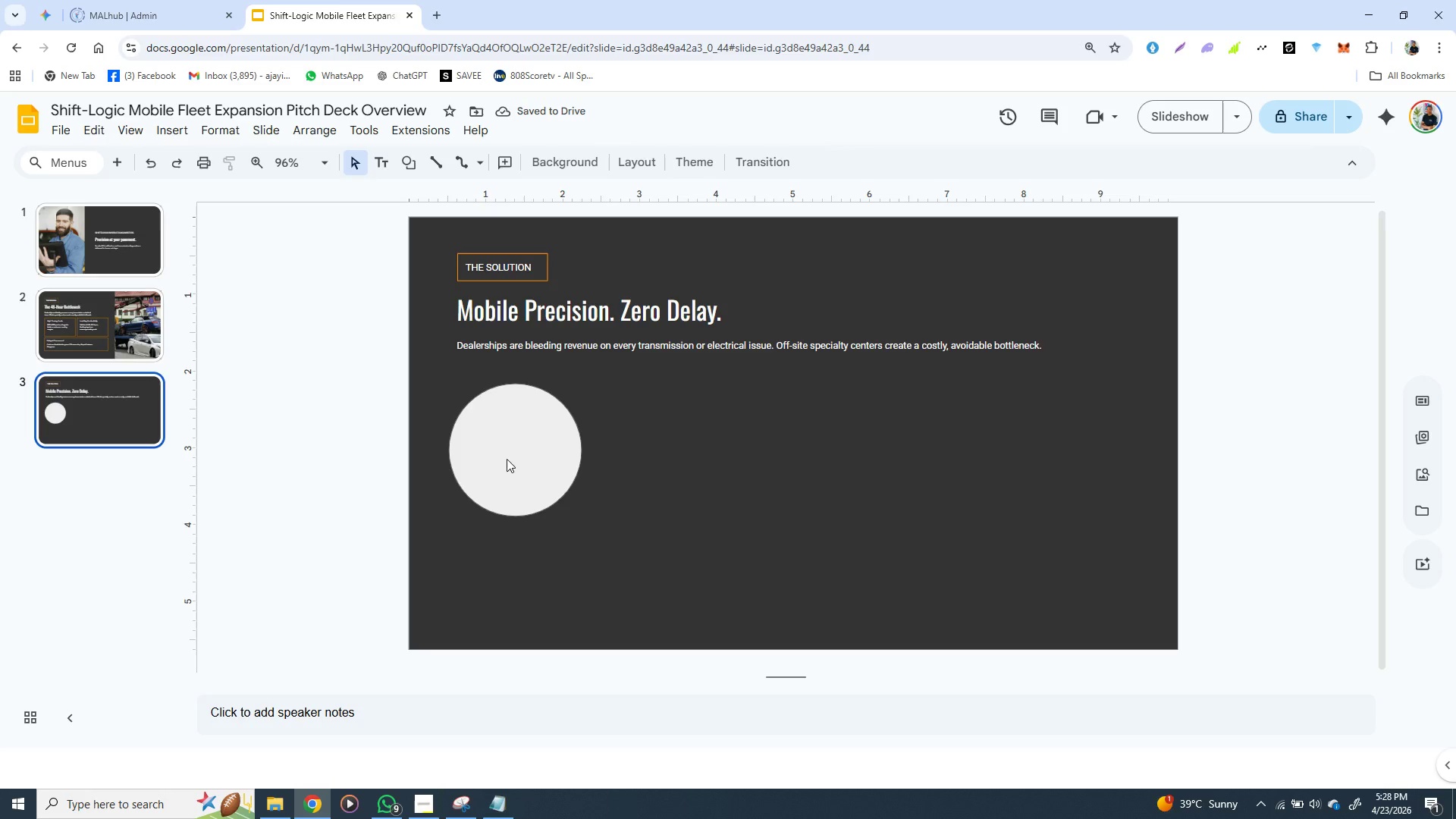 
wait(8.03)
 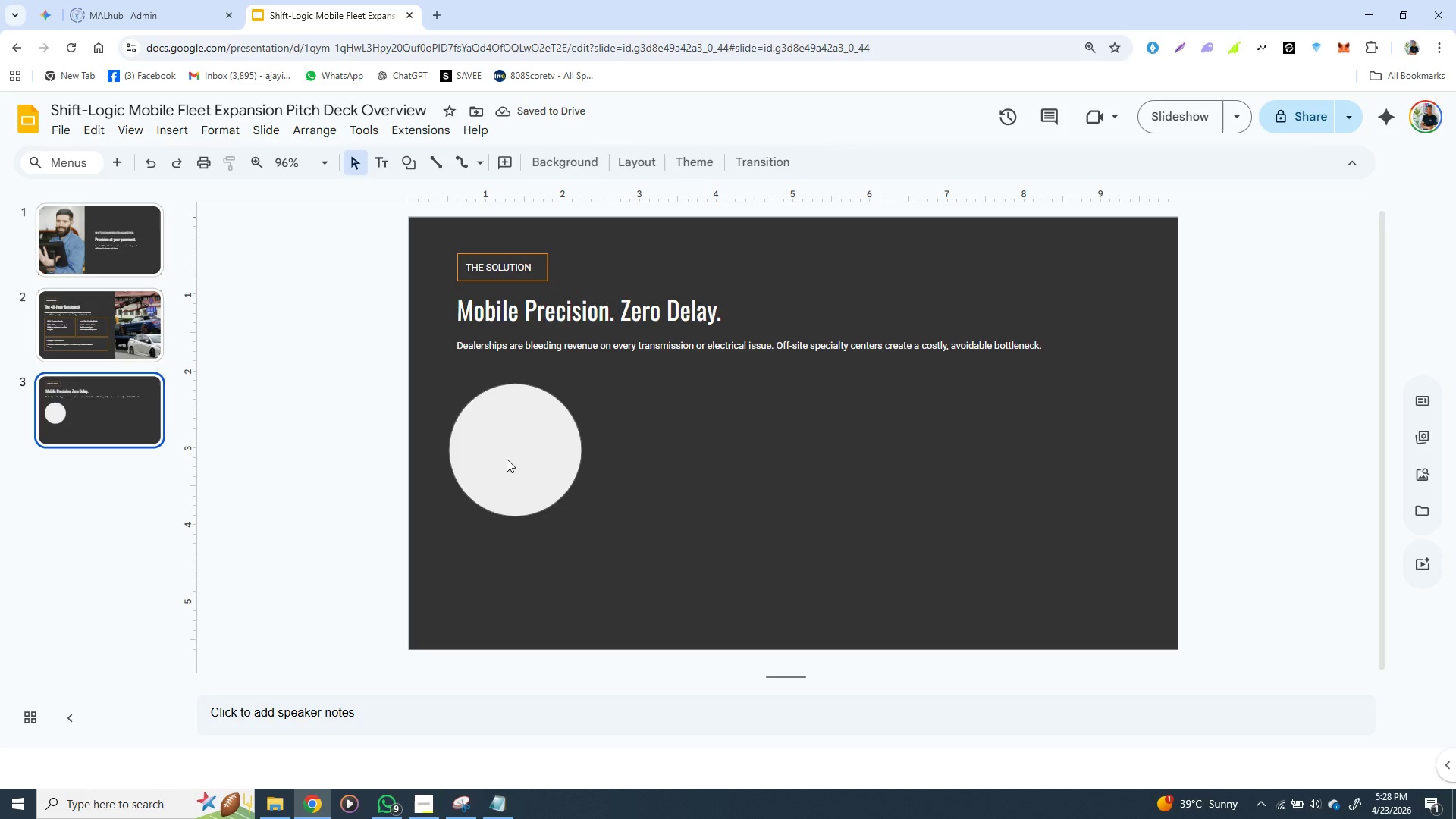 
left_click([507, 452])
 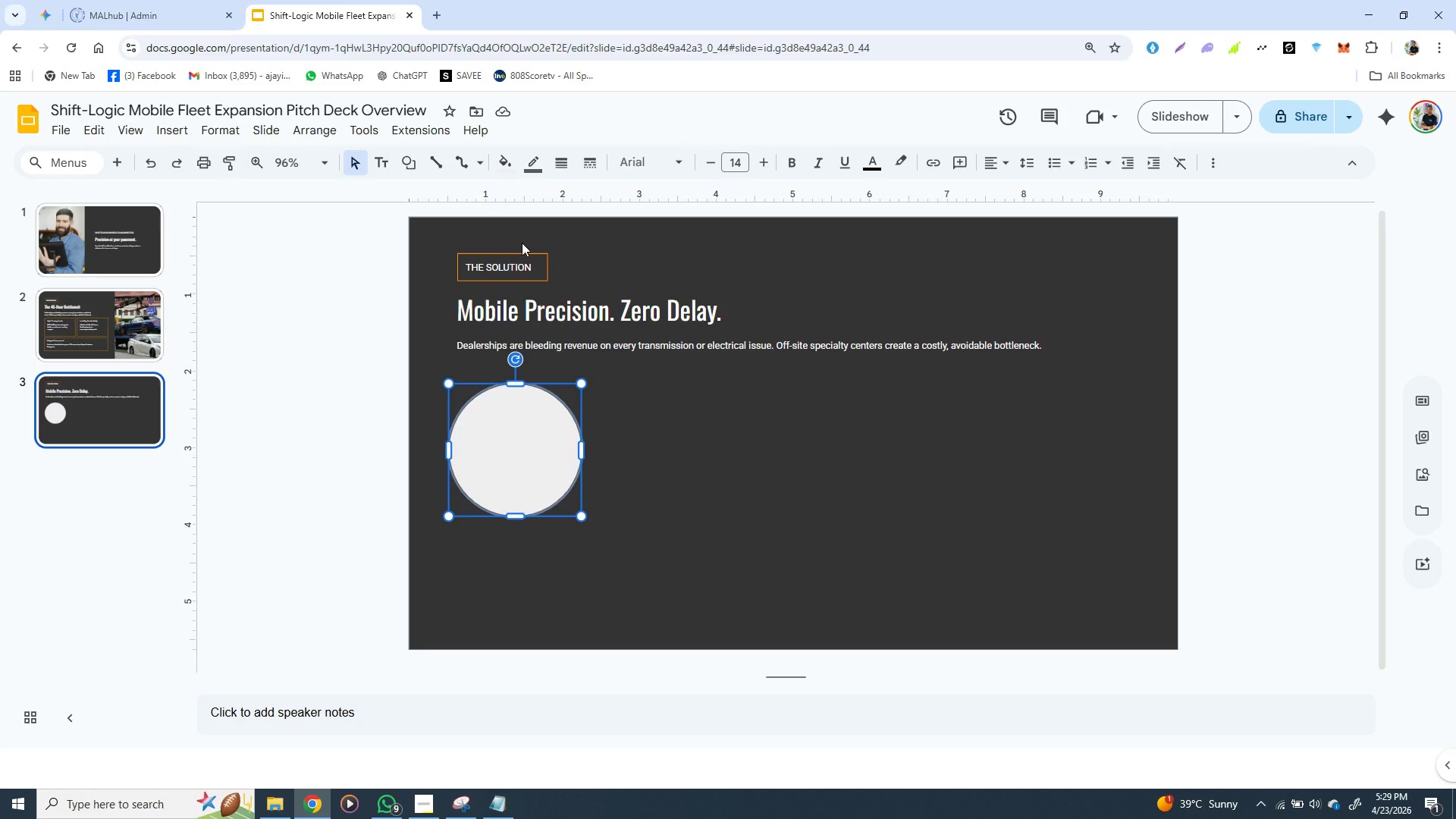 
wait(54.14)
 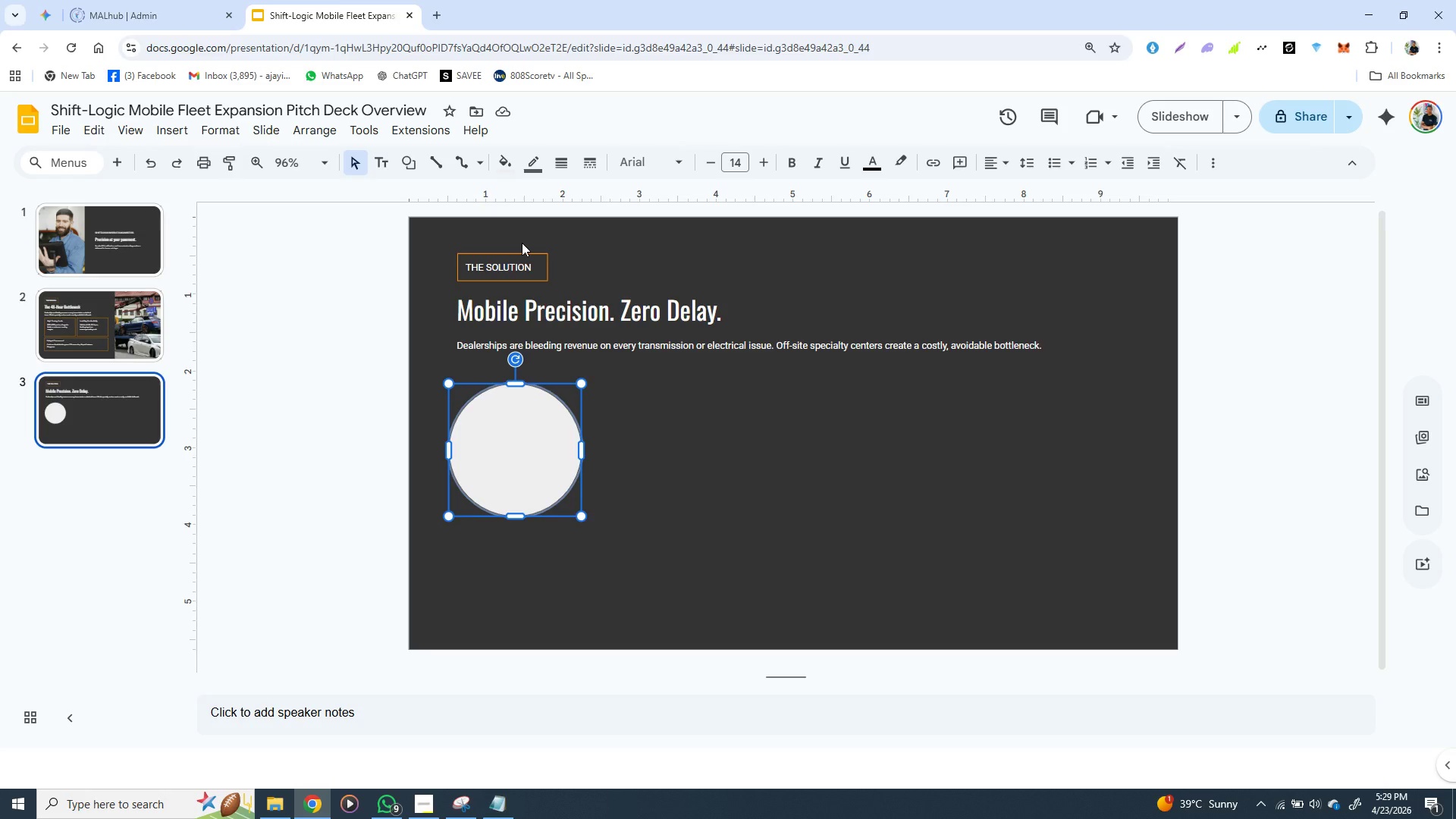 
left_click([489, 331])
 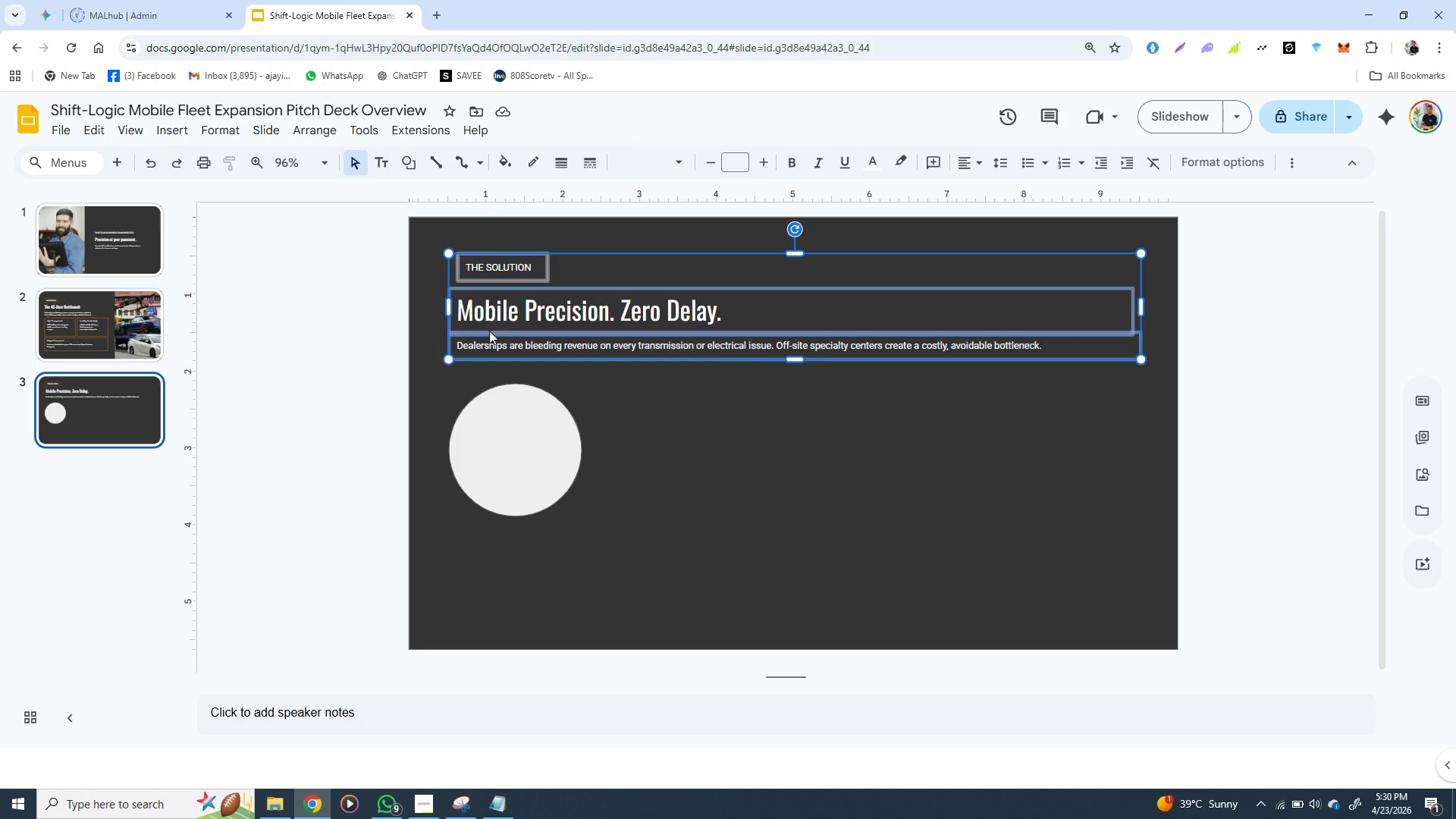 
wait(30.94)
 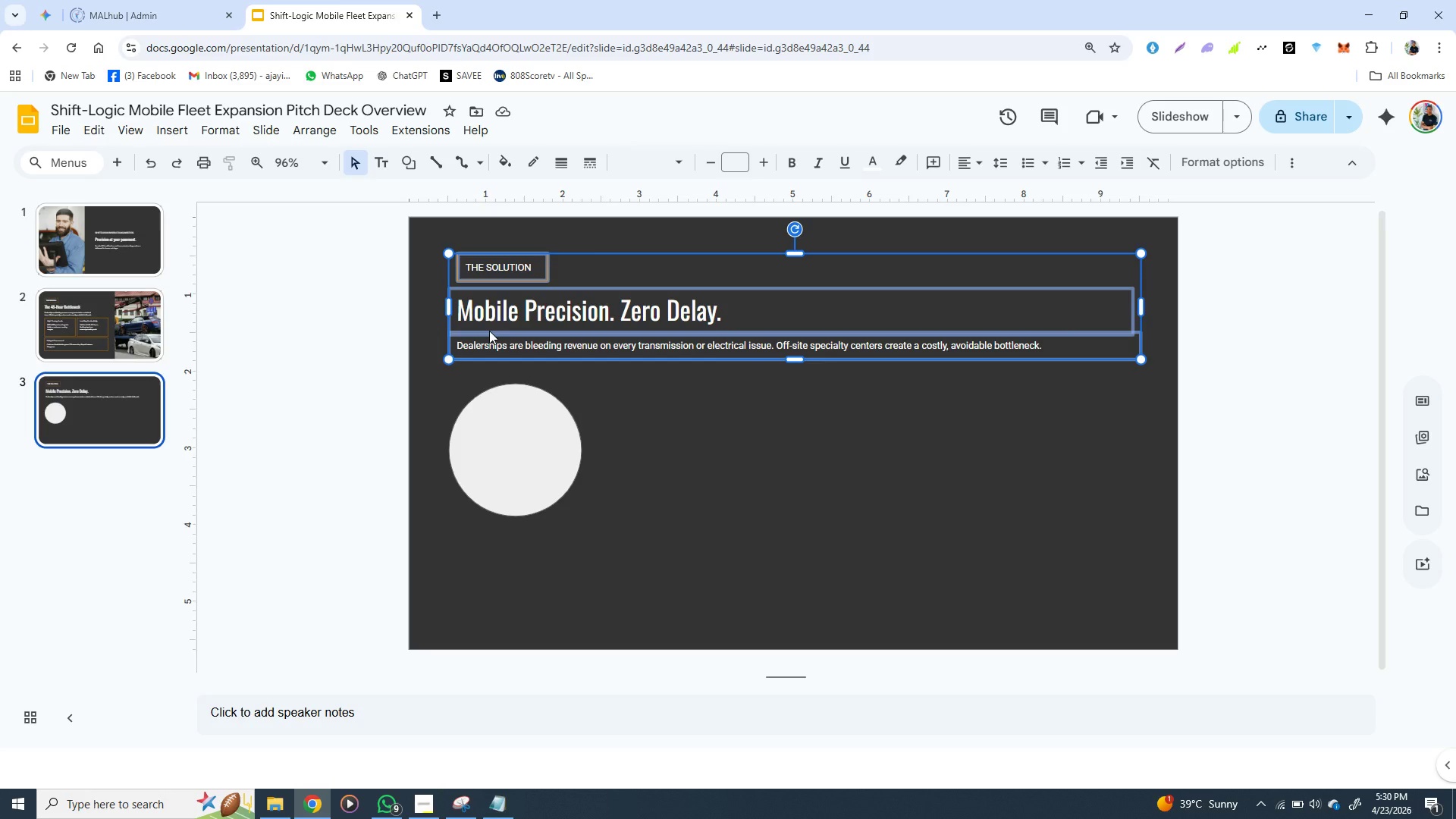 
left_click([534, 452])
 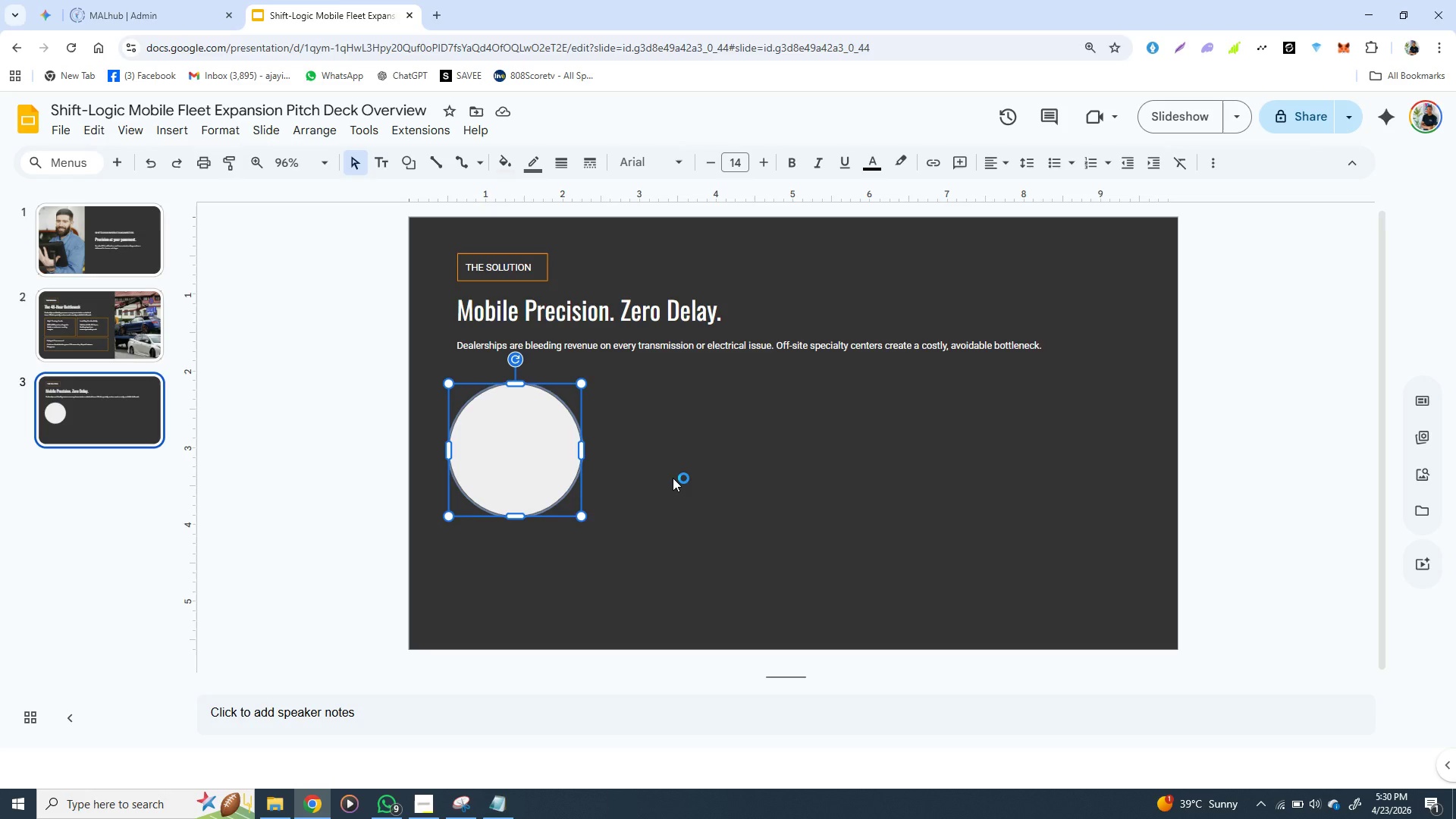 
wait(31.28)
 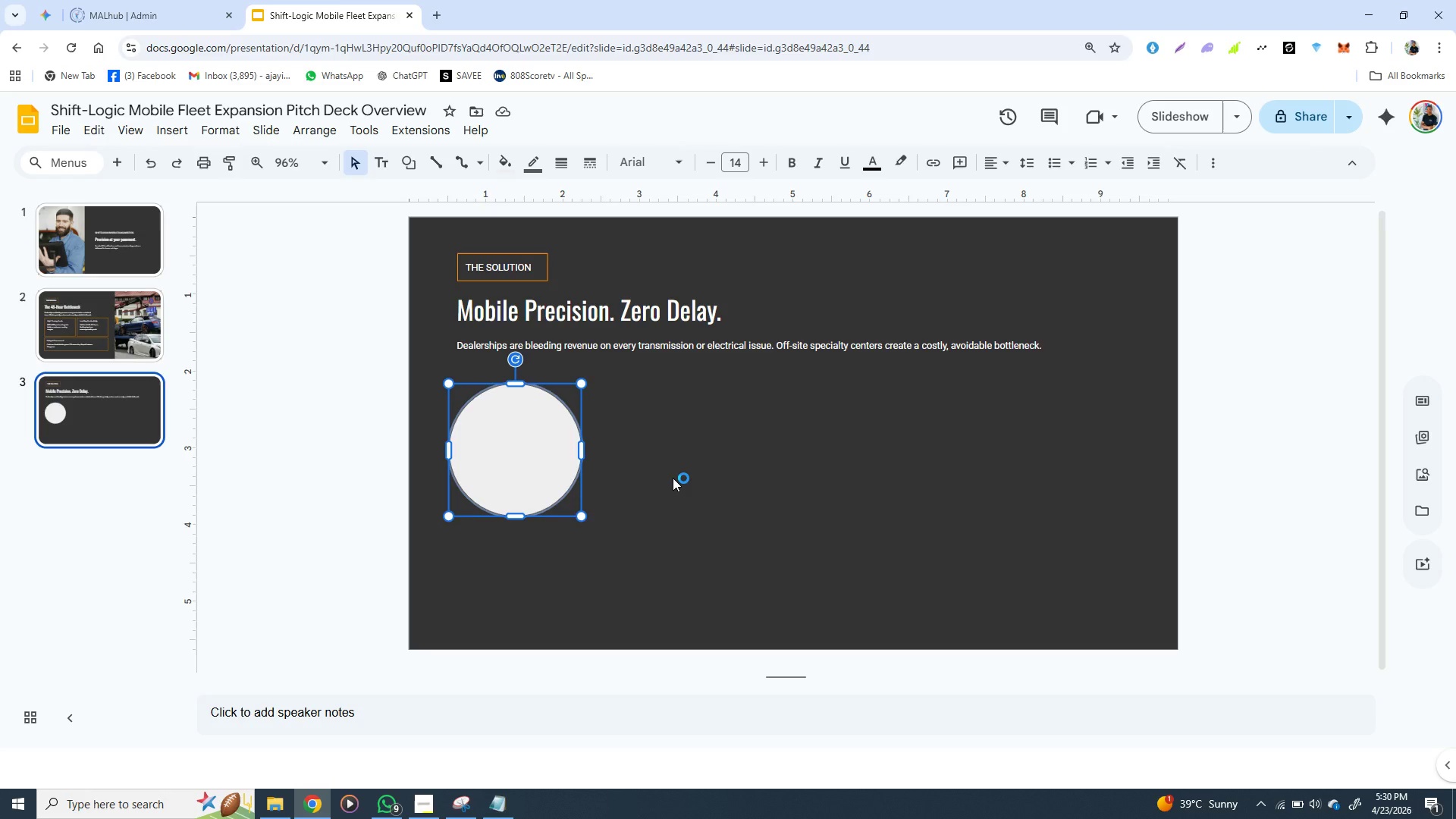 
left_click([410, 158])
 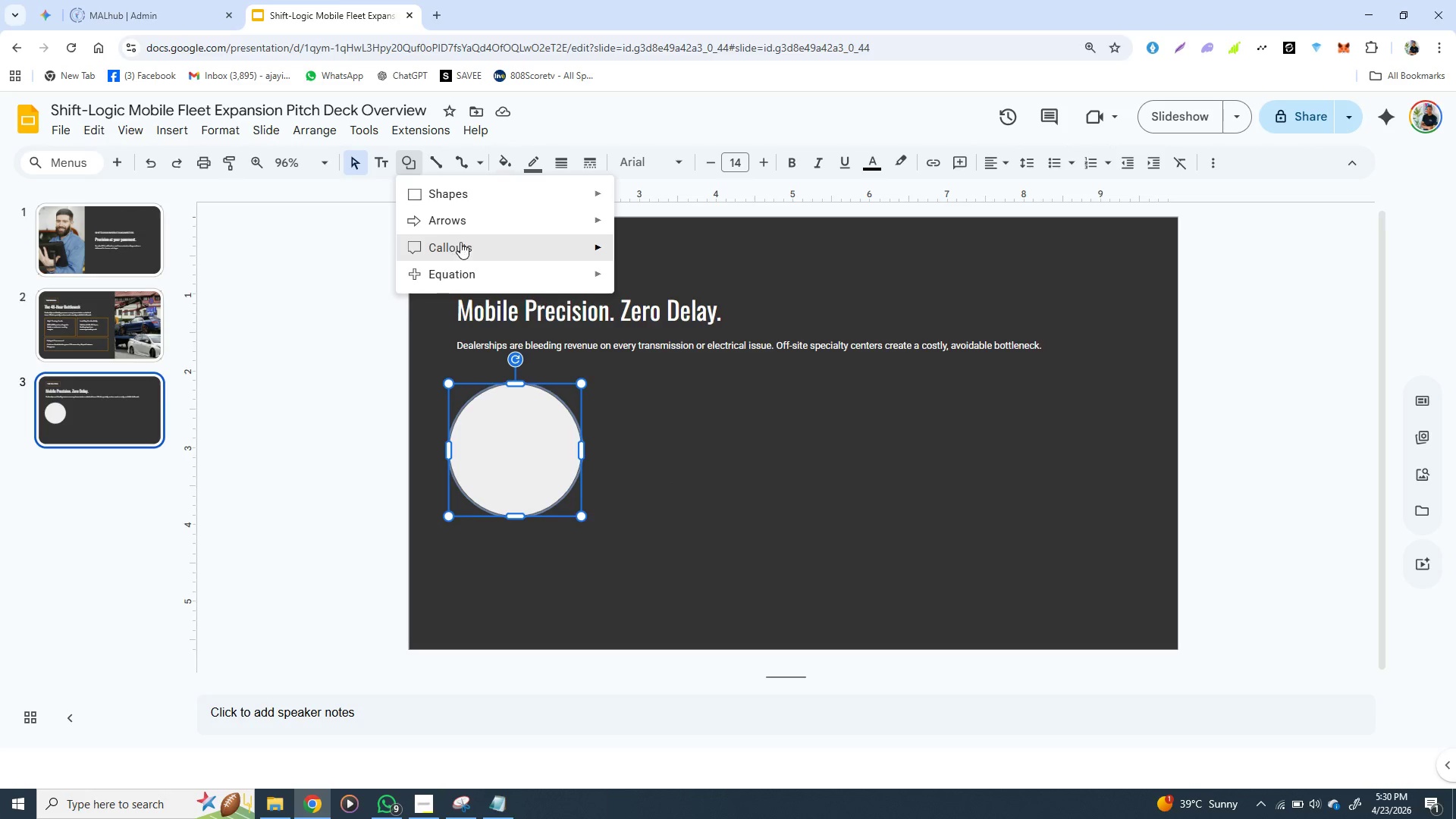 
mouse_move([514, 259])
 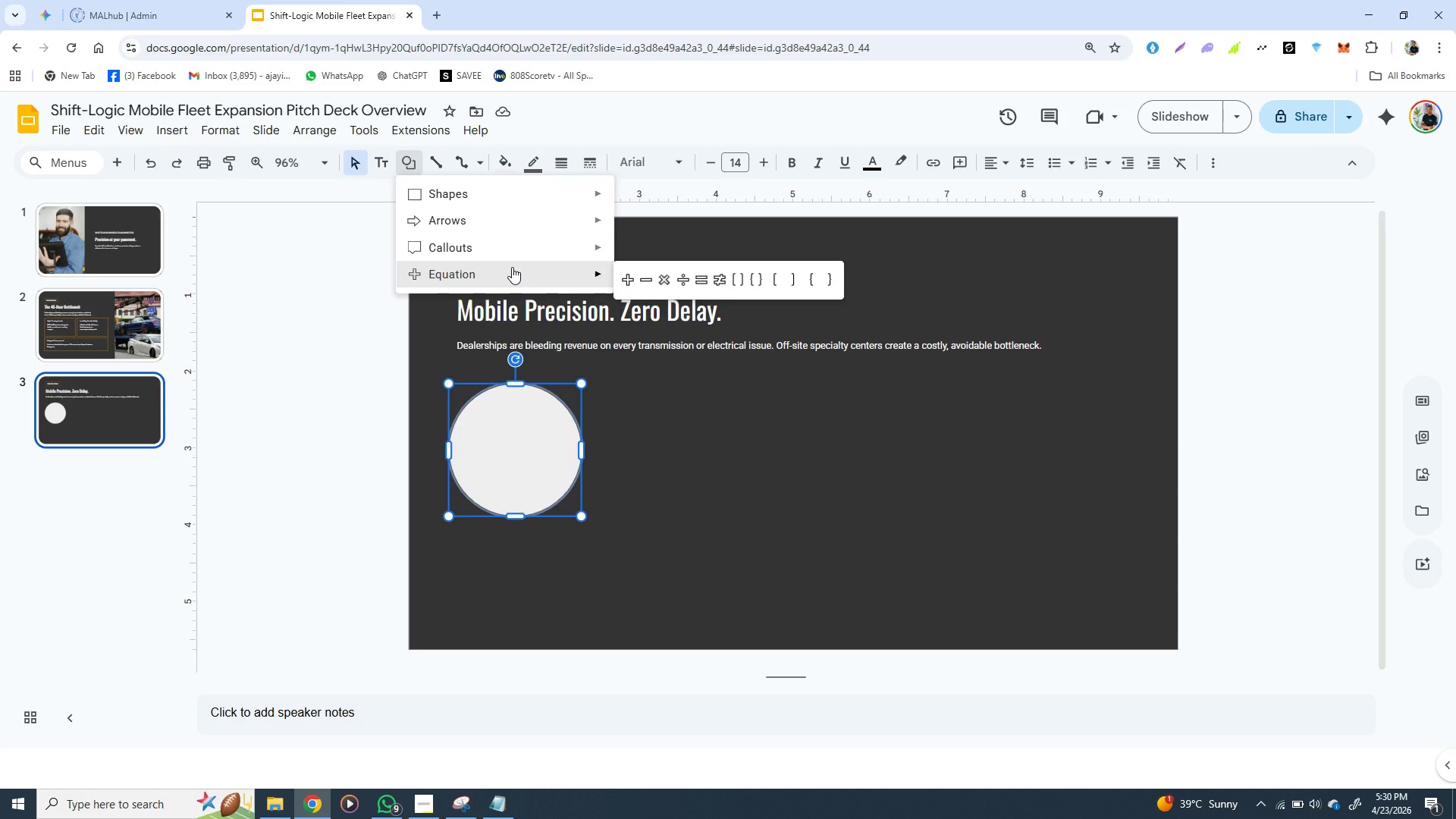 
mouse_move([498, 263])
 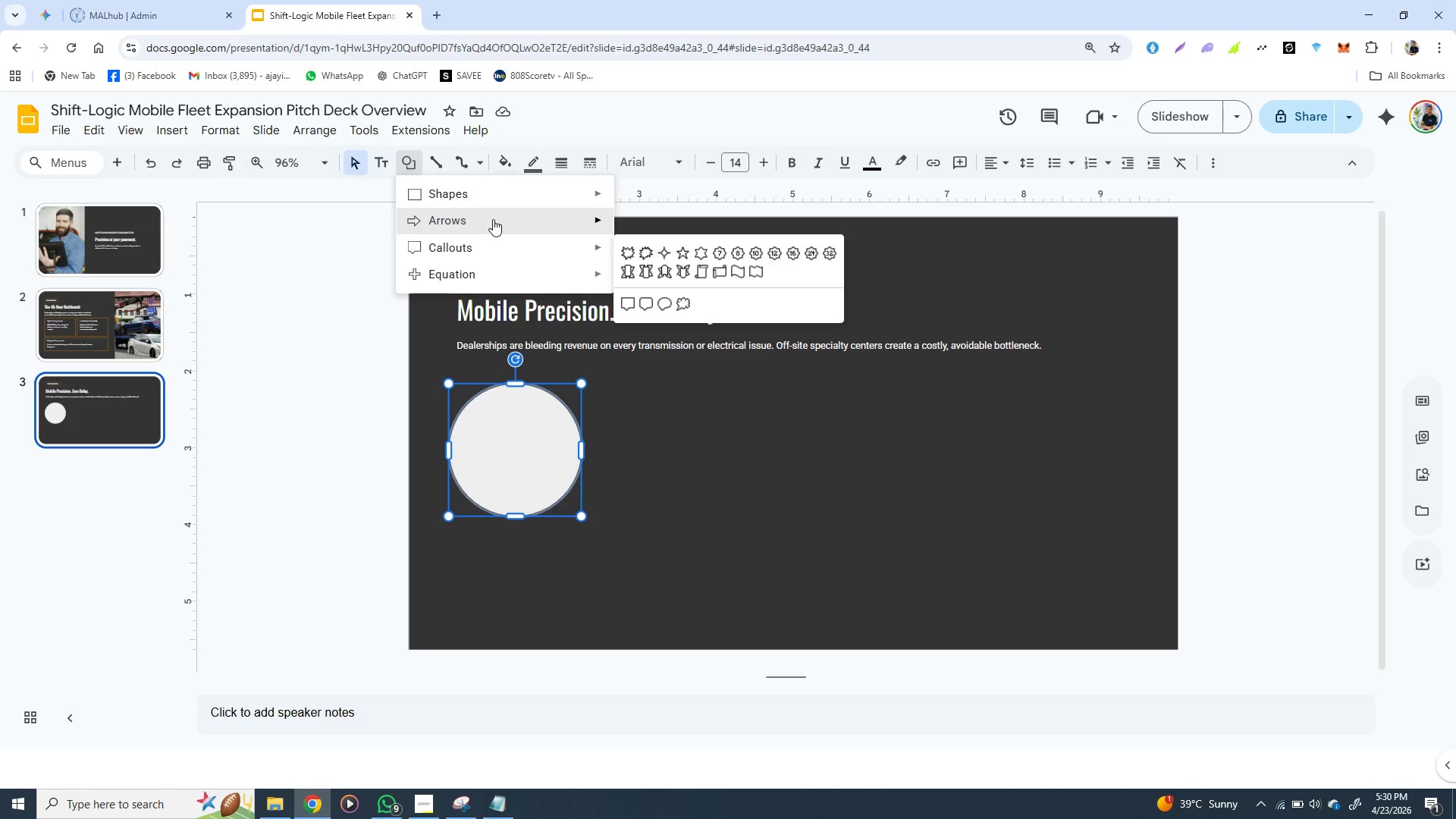 
mouse_move([513, 203])
 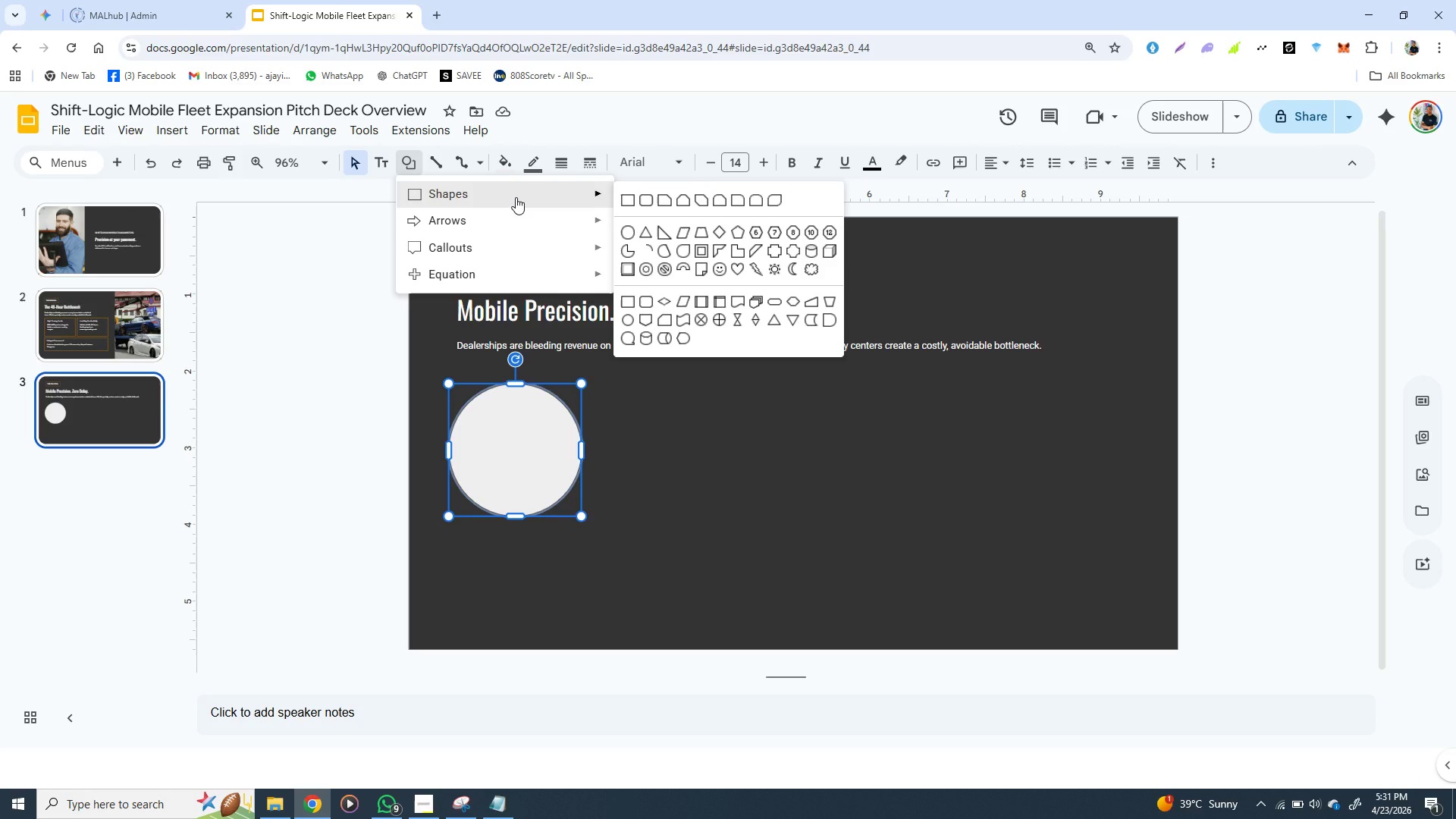 
wait(21.13)
 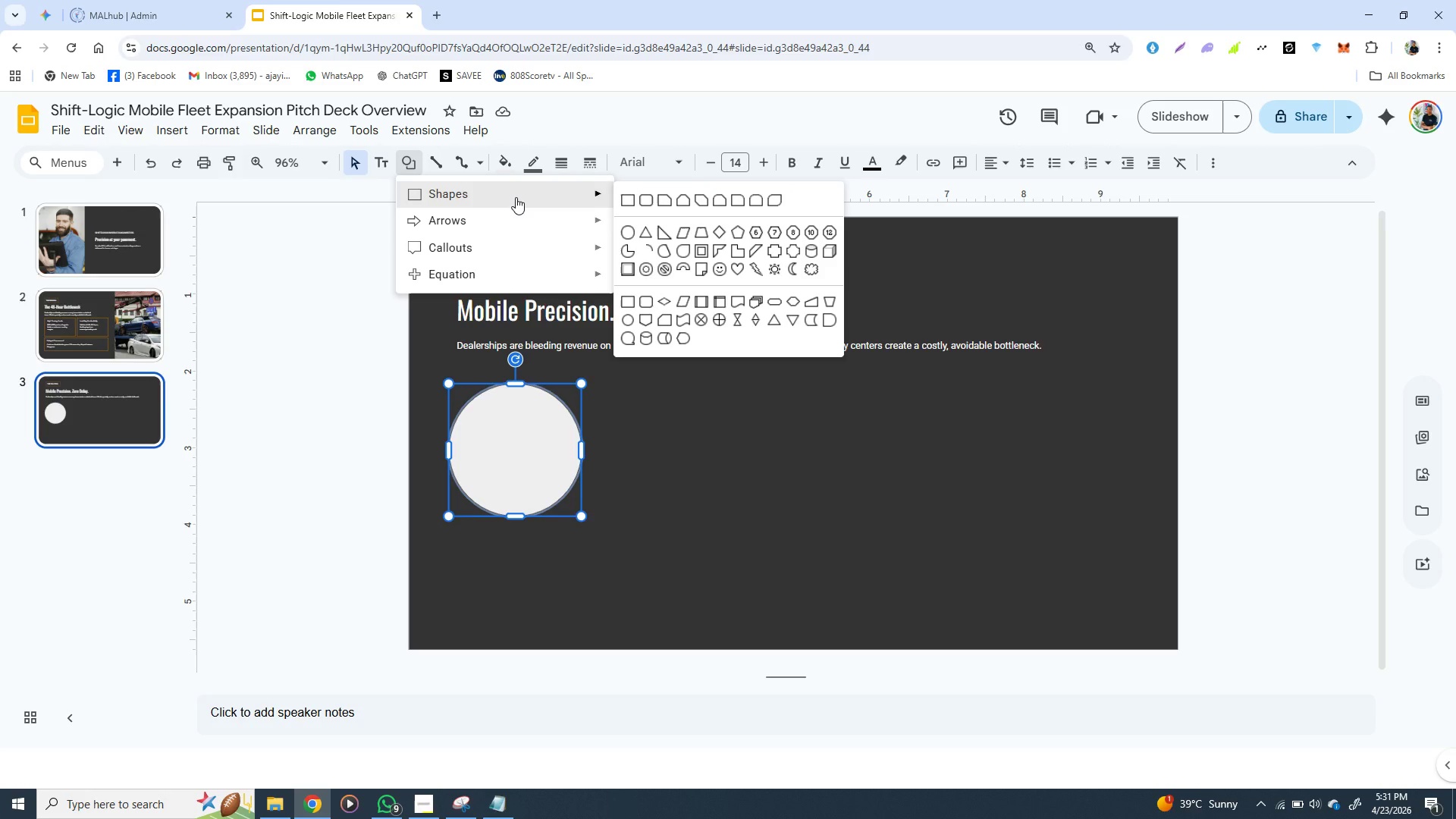 
left_click([703, 423])
 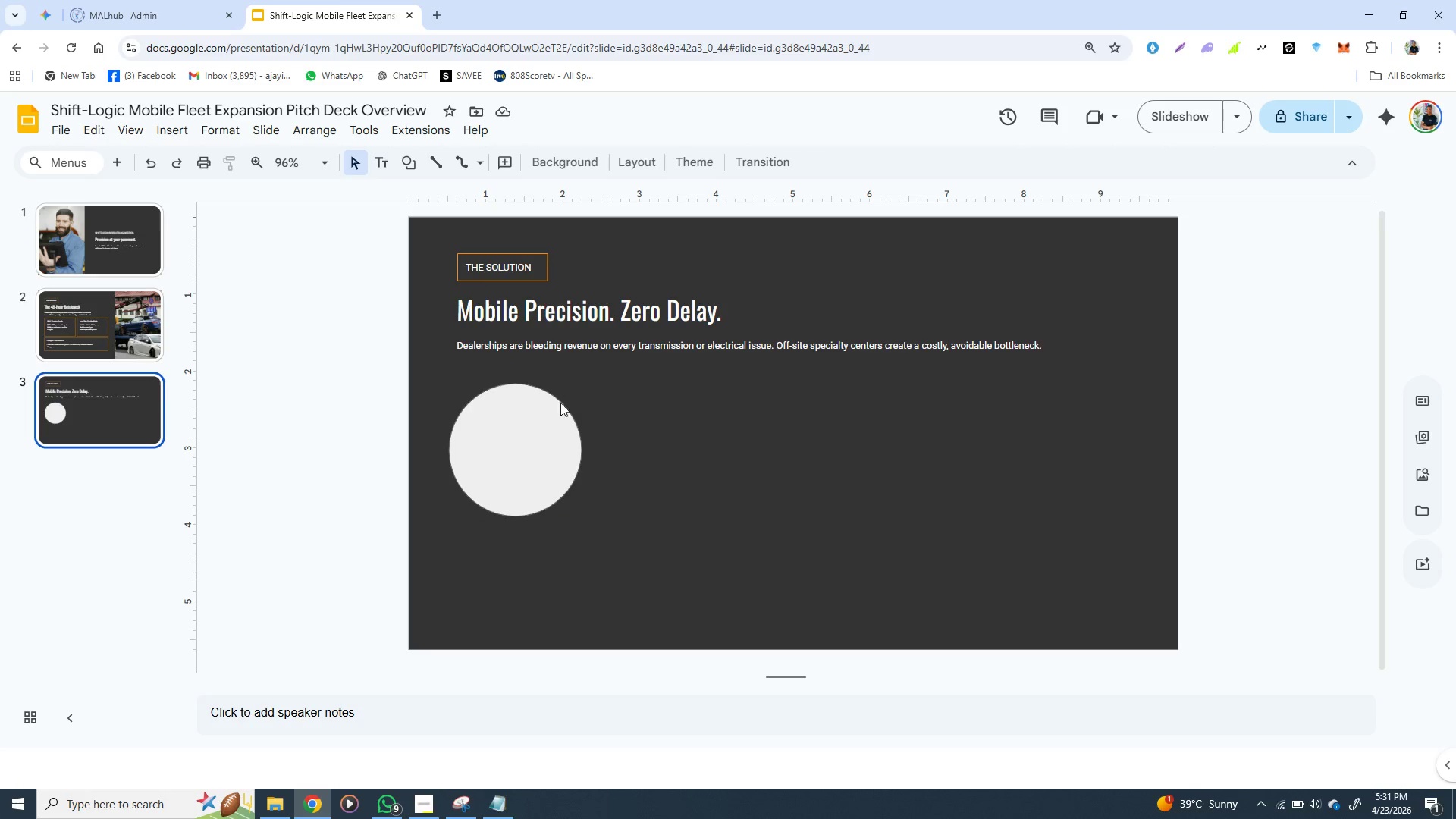 
left_click([557, 406])
 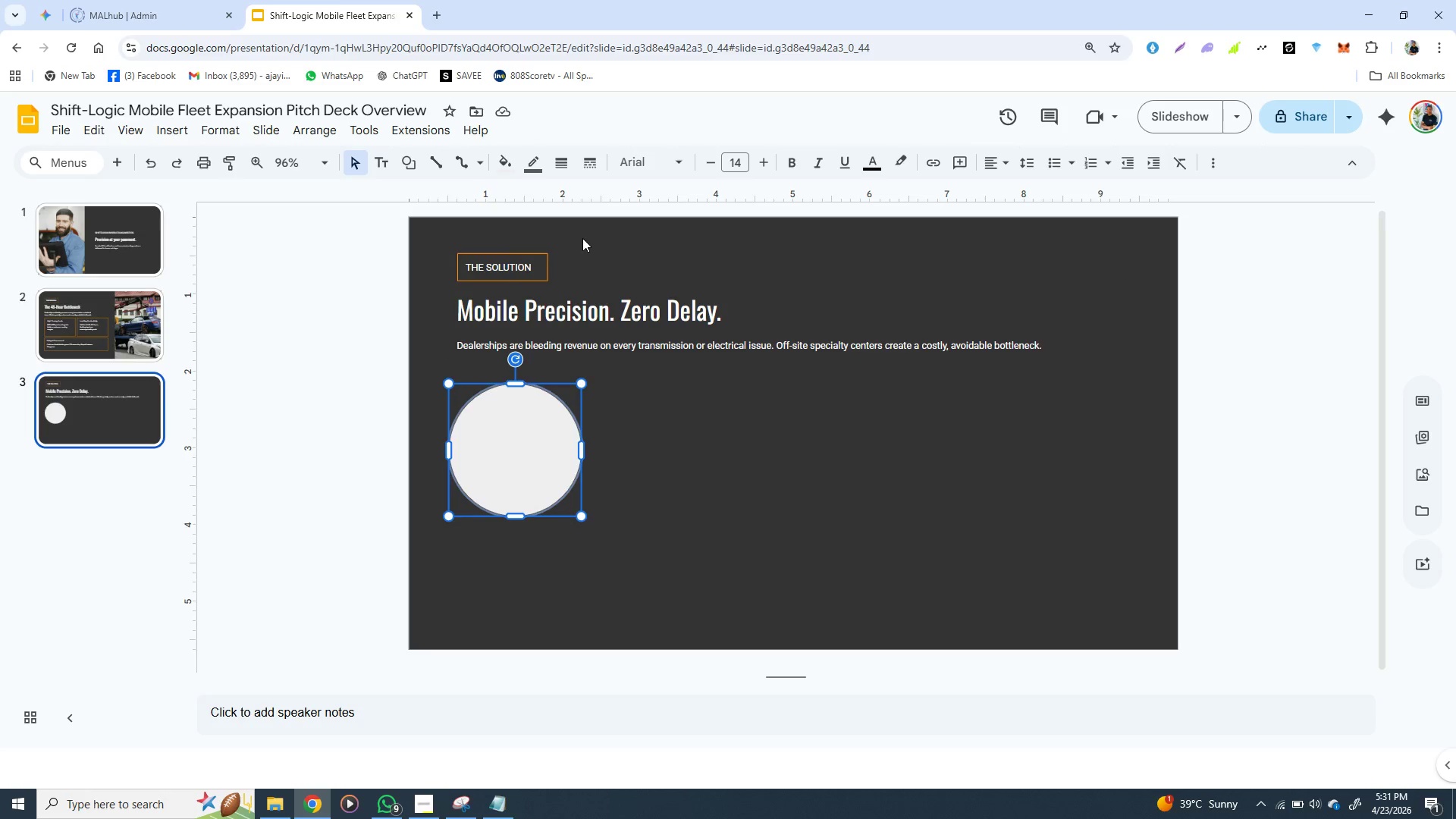 
left_click([688, 469])
 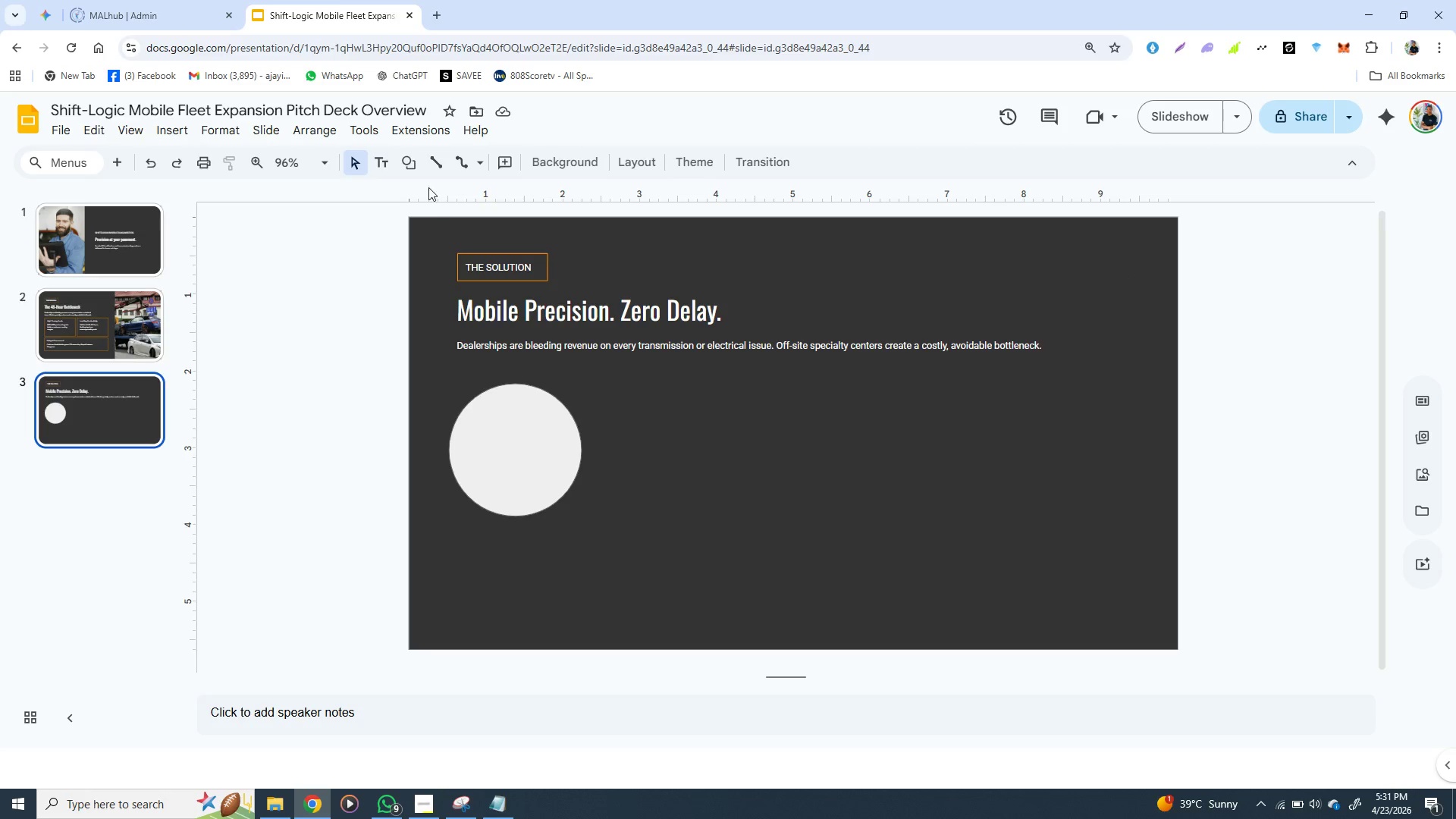 
left_click([411, 164])
 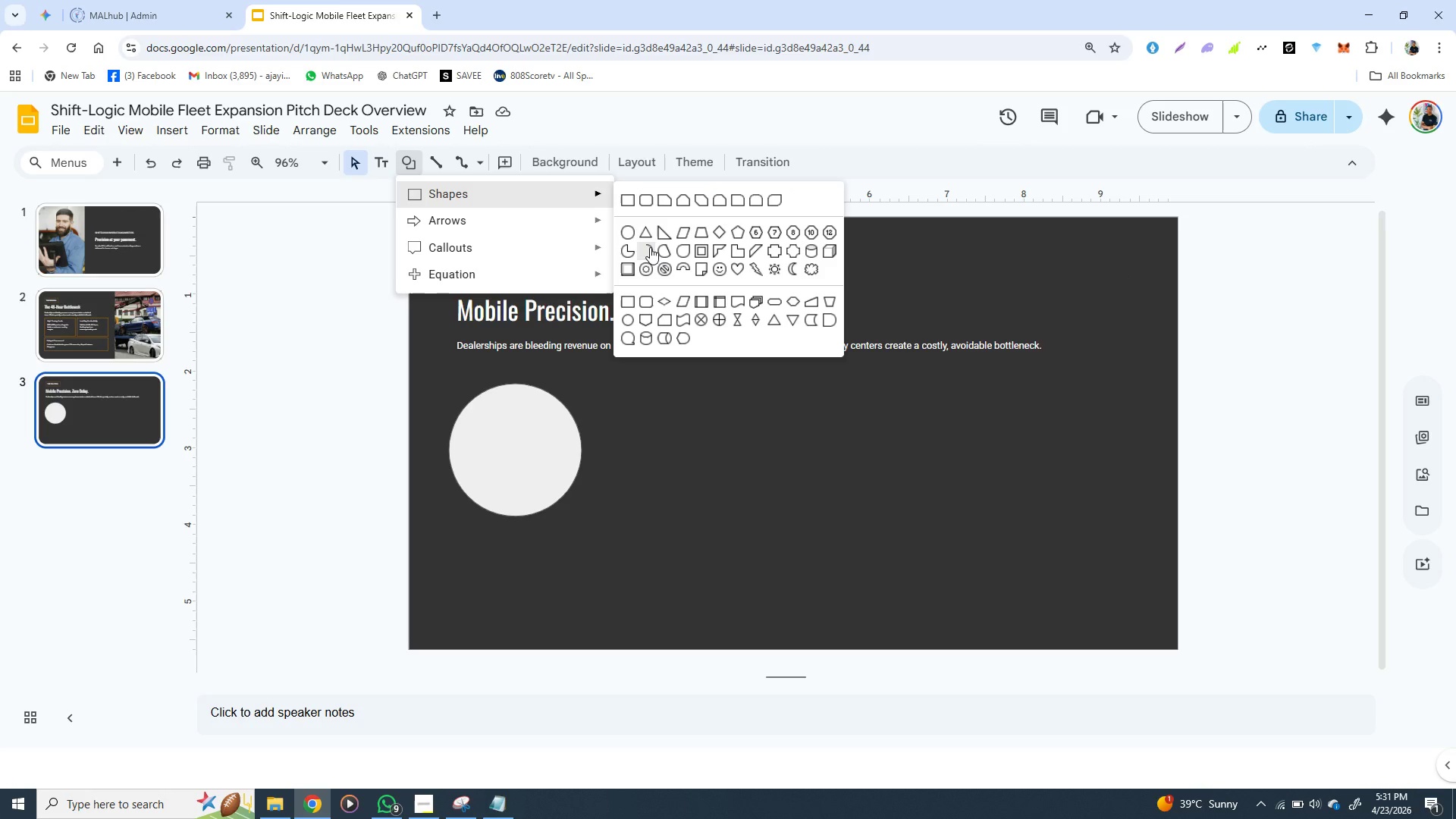 
left_click([650, 247])
 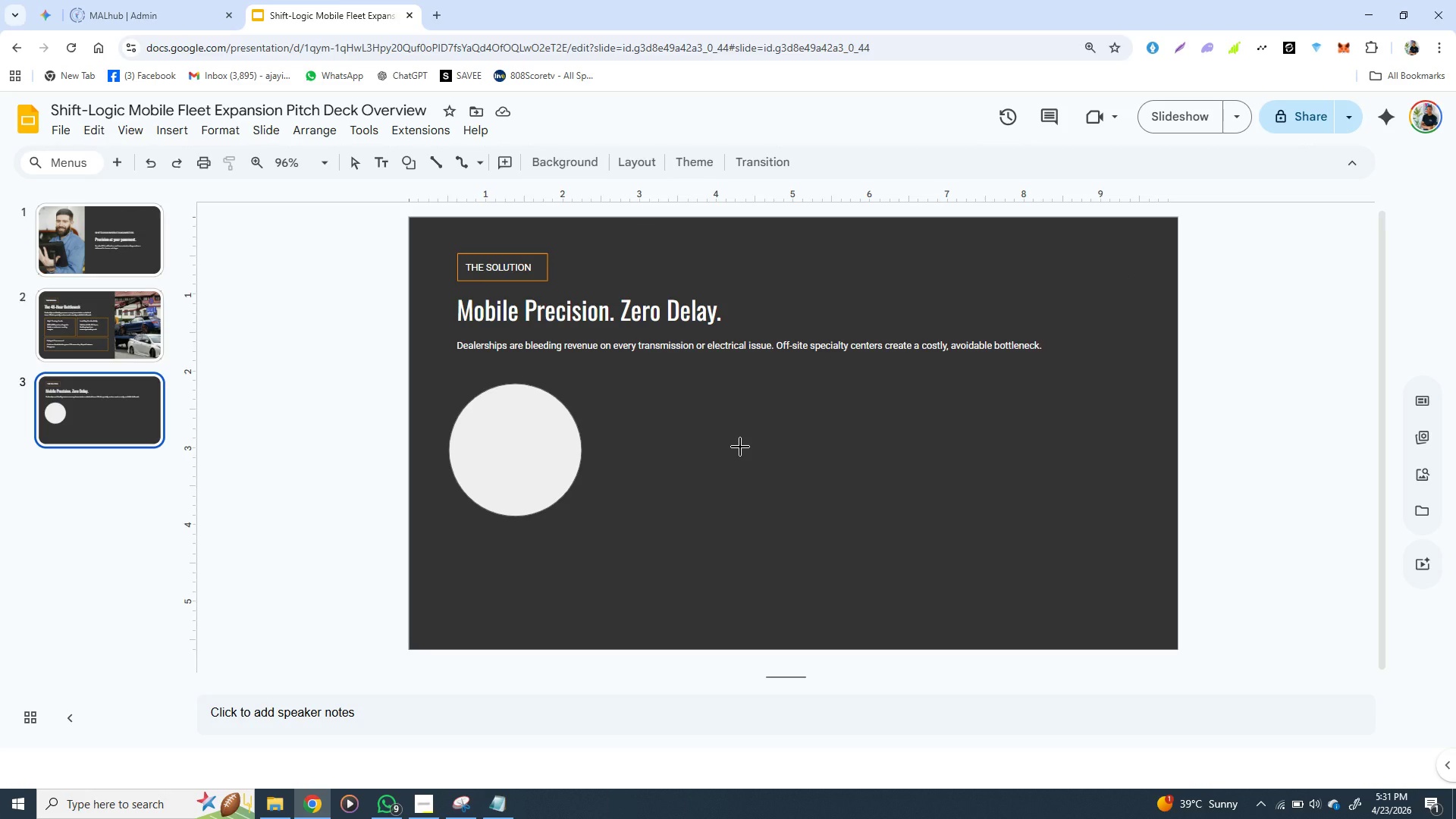 
hold_key(key=ShiftLeft, duration=1.52)
left_click_drag(start_coordinate=[740, 447], to_coordinate=[772, 552])
 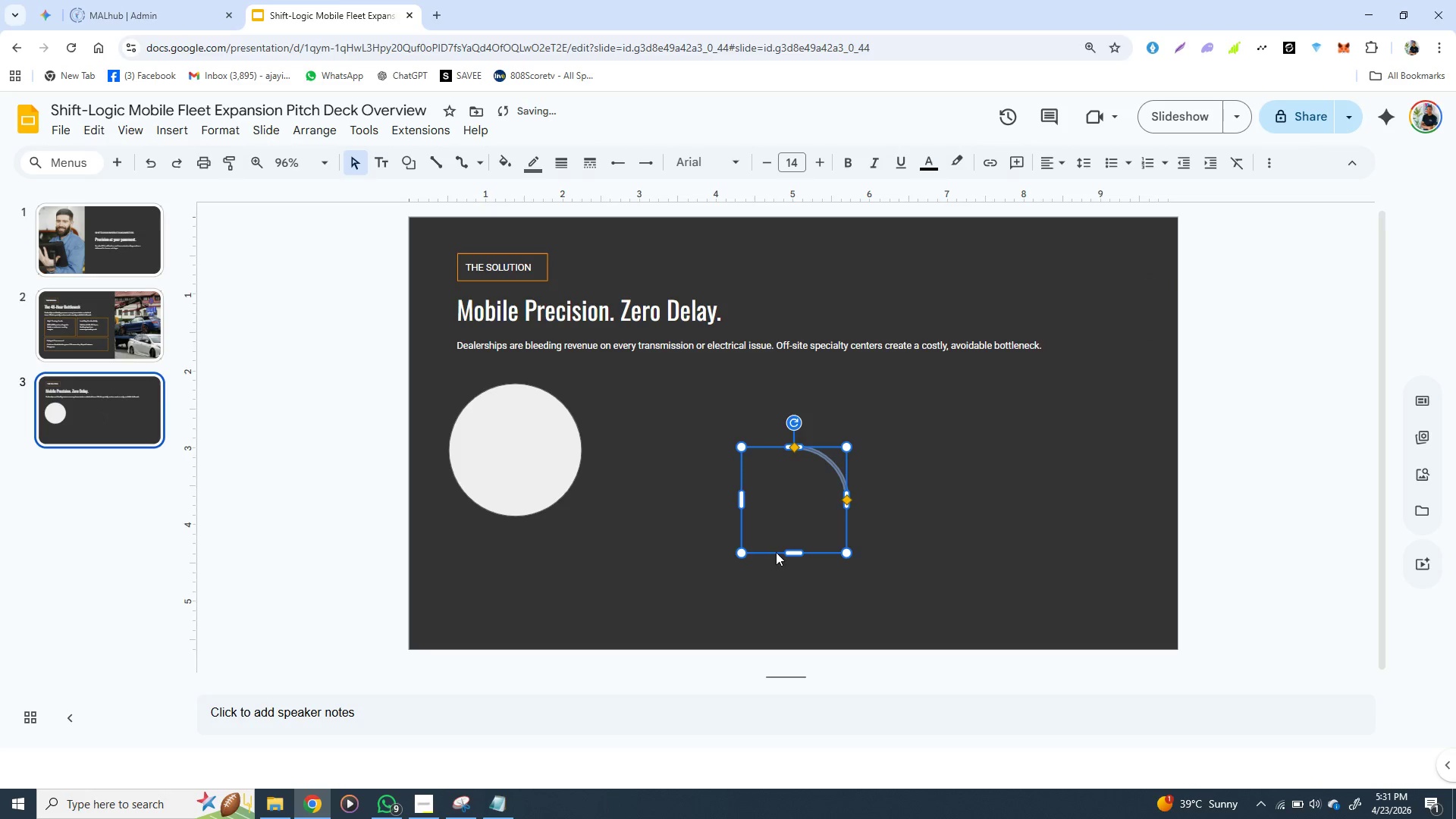 
hold_key(key=ShiftLeft, duration=1.51)
 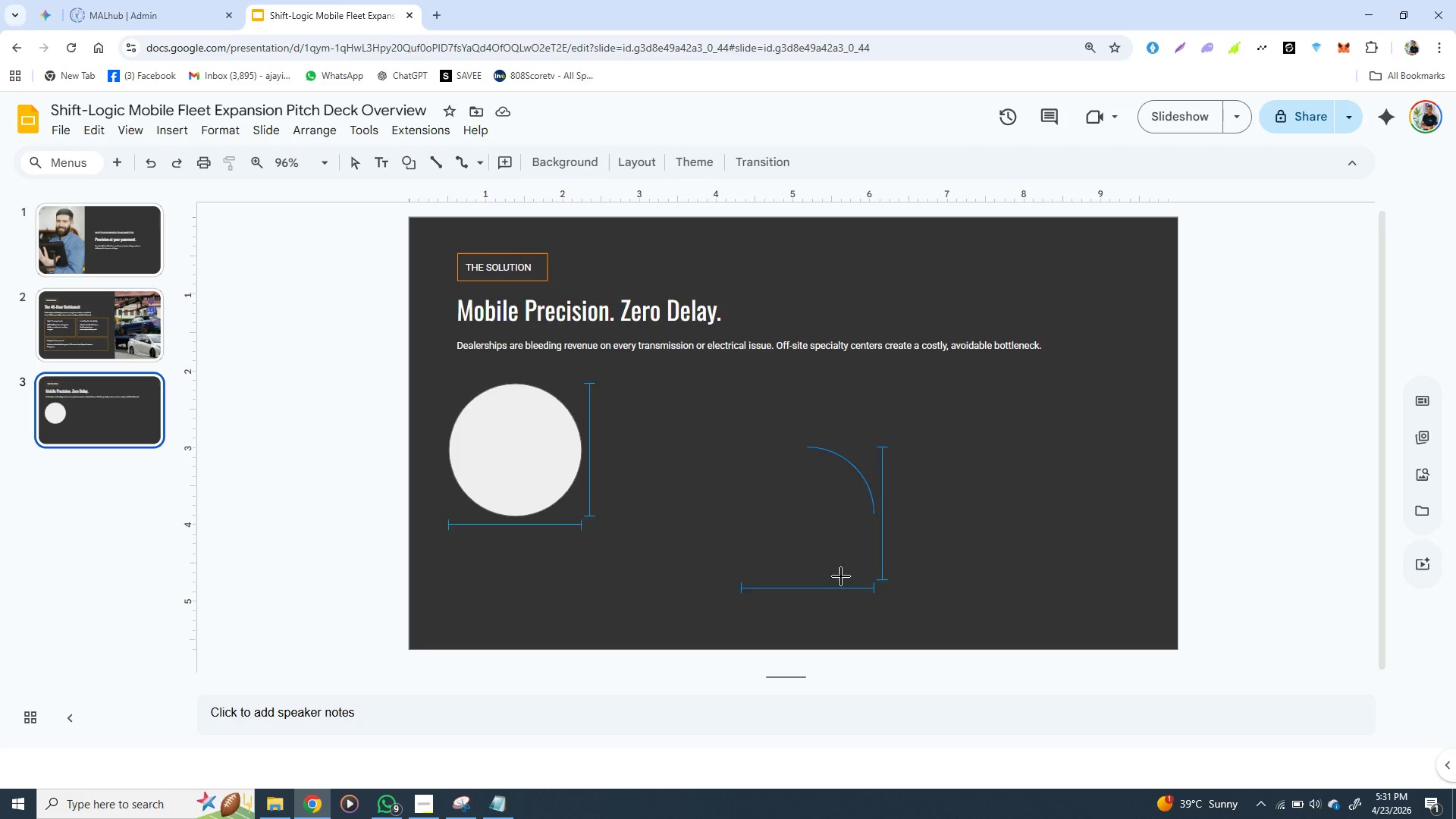 
hold_key(key=ShiftLeft, duration=1.5)
 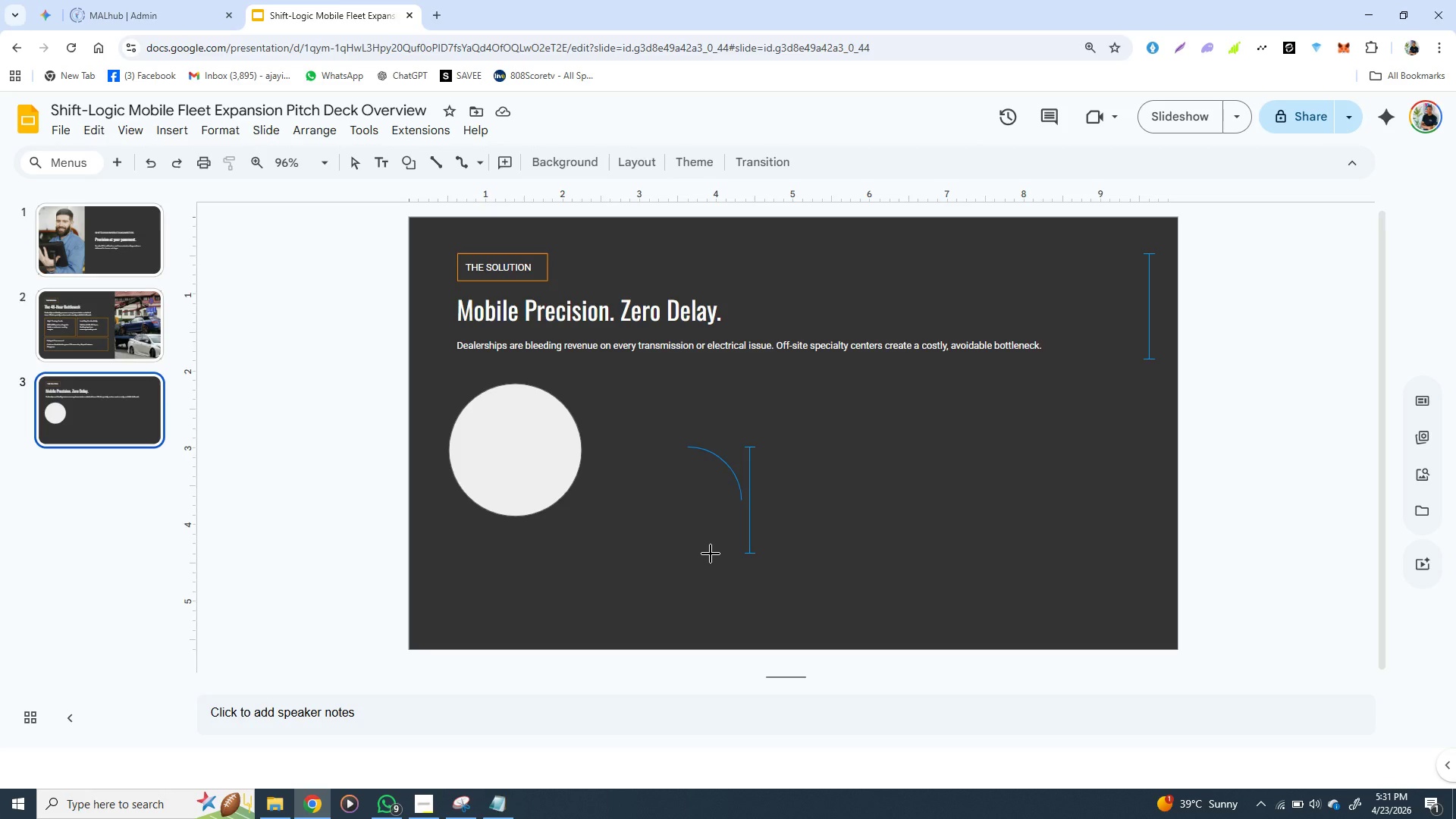 
hold_key(key=ShiftLeft, duration=1.5)
 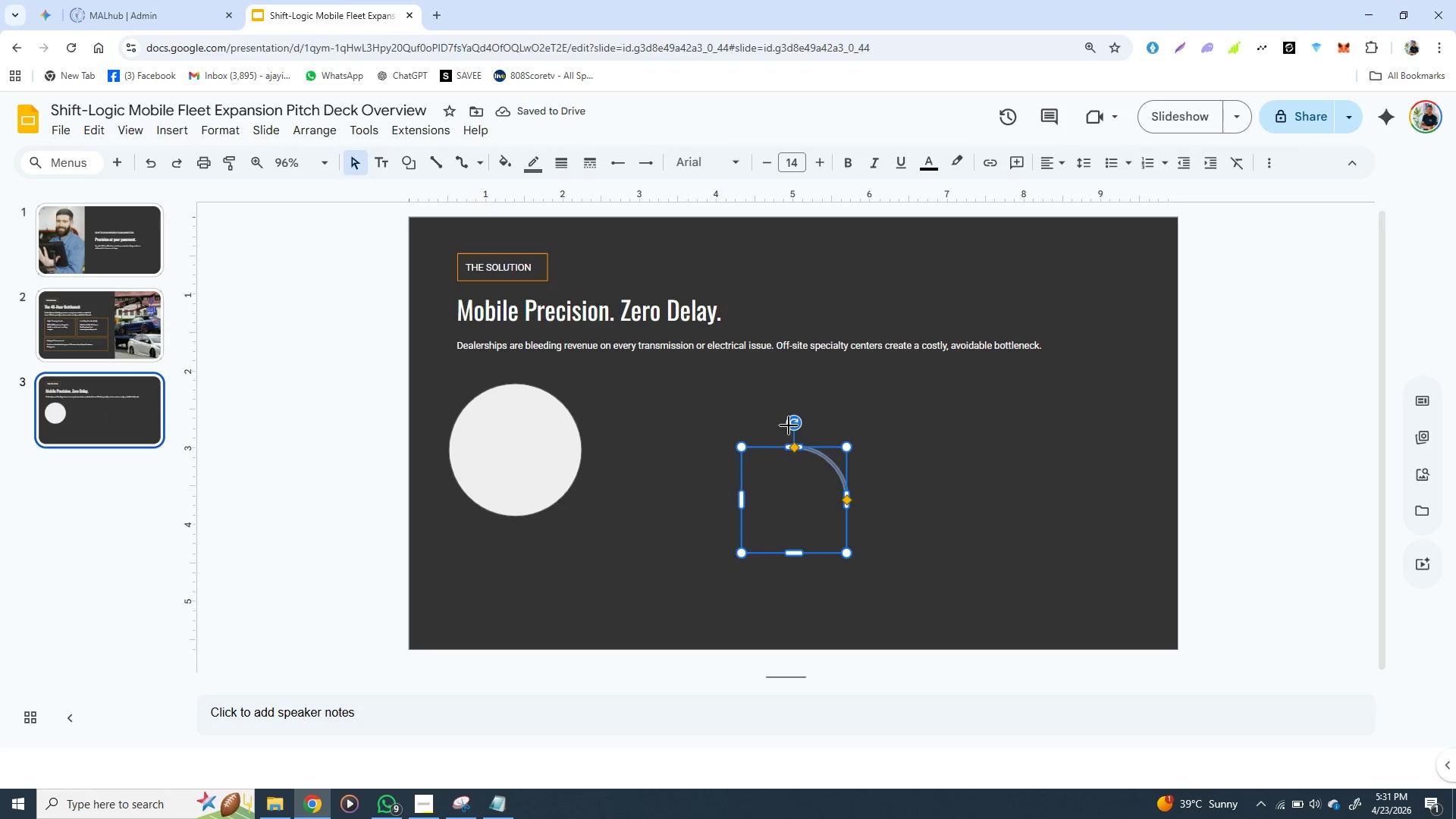 
wait(8.89)
 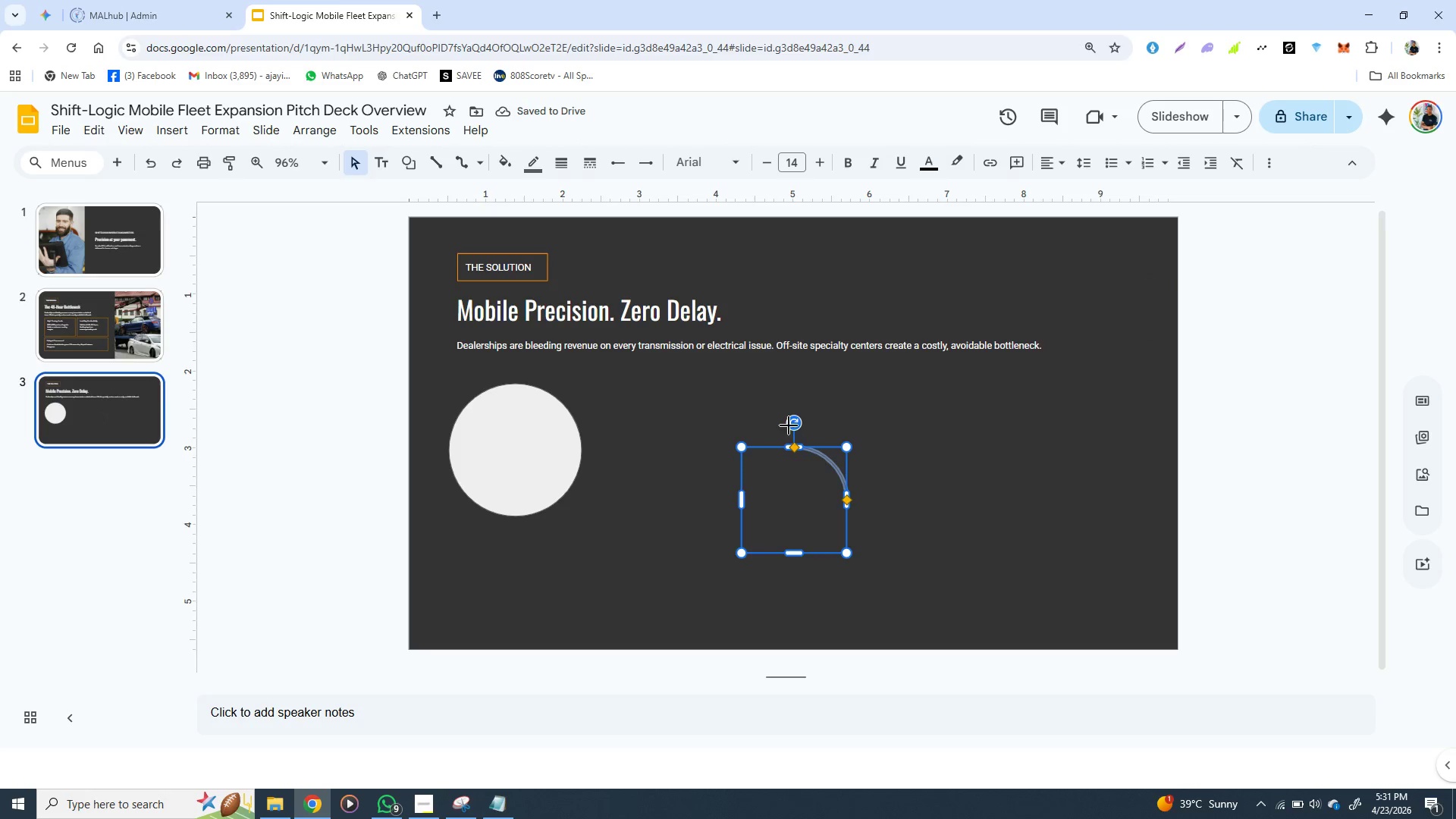 
left_click_drag(start_coordinate=[846, 497], to_coordinate=[758, 560])
 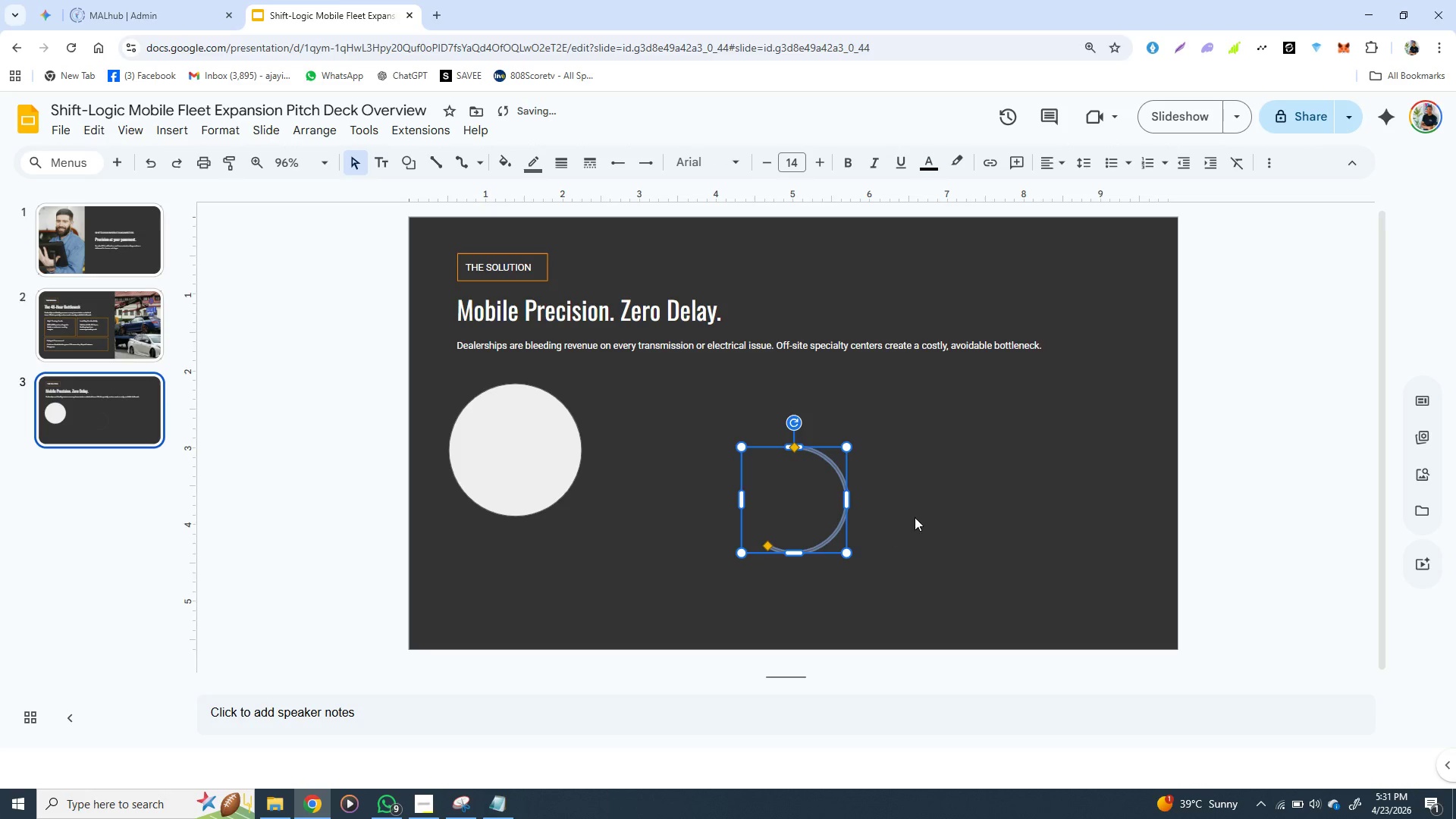 
left_click([915, 517])
 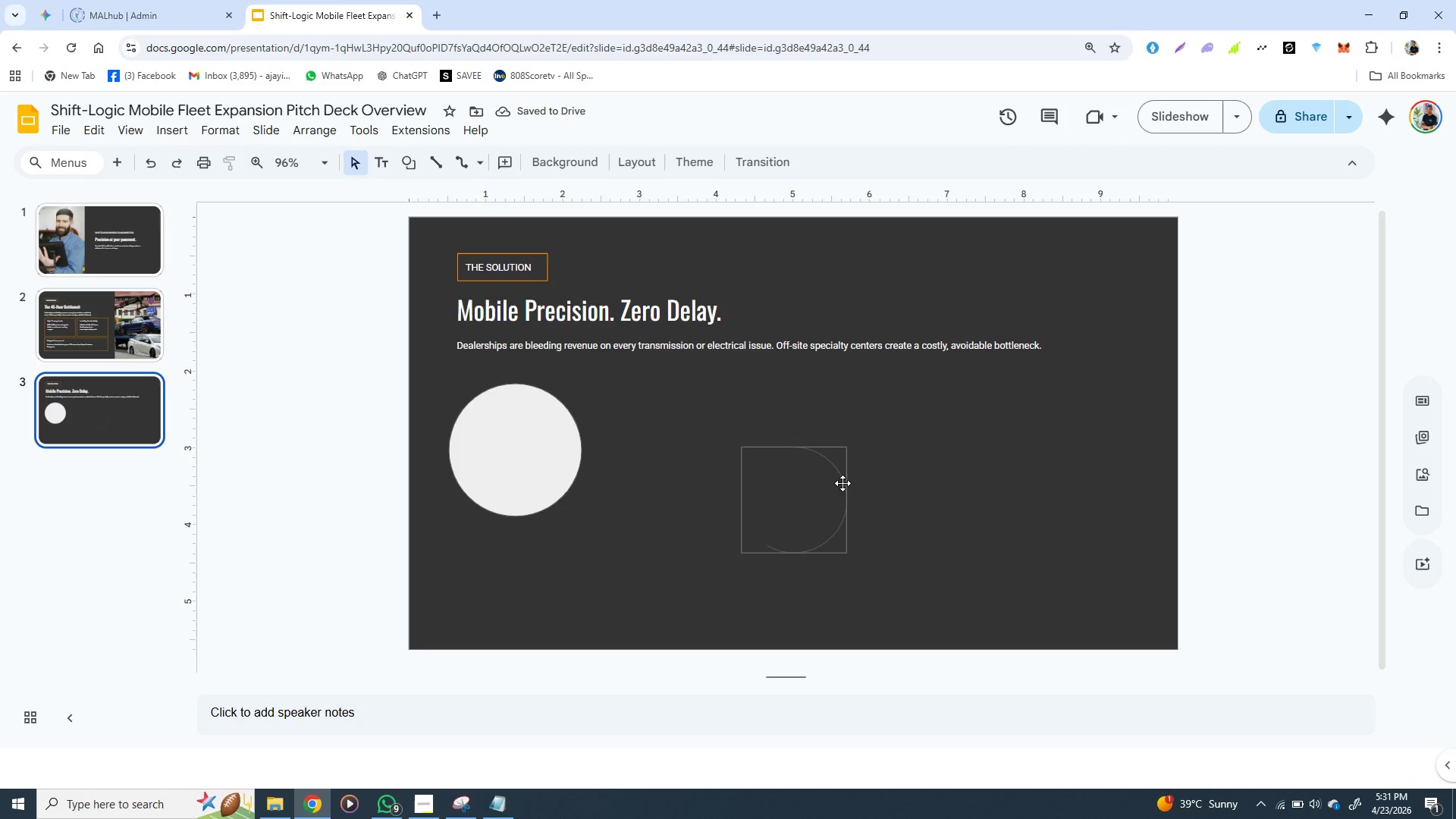 
left_click([844, 483])
 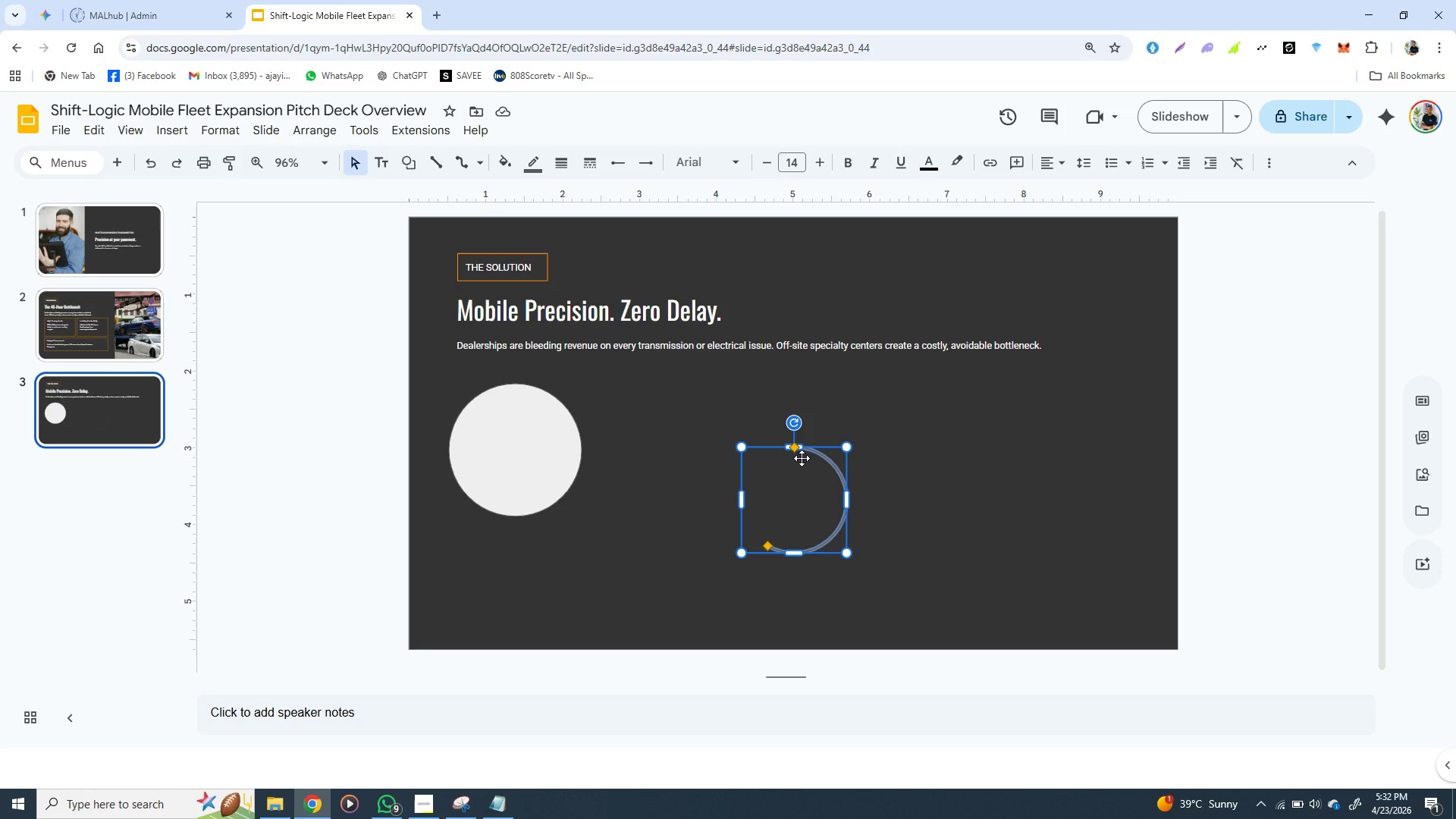 
wait(7.06)
 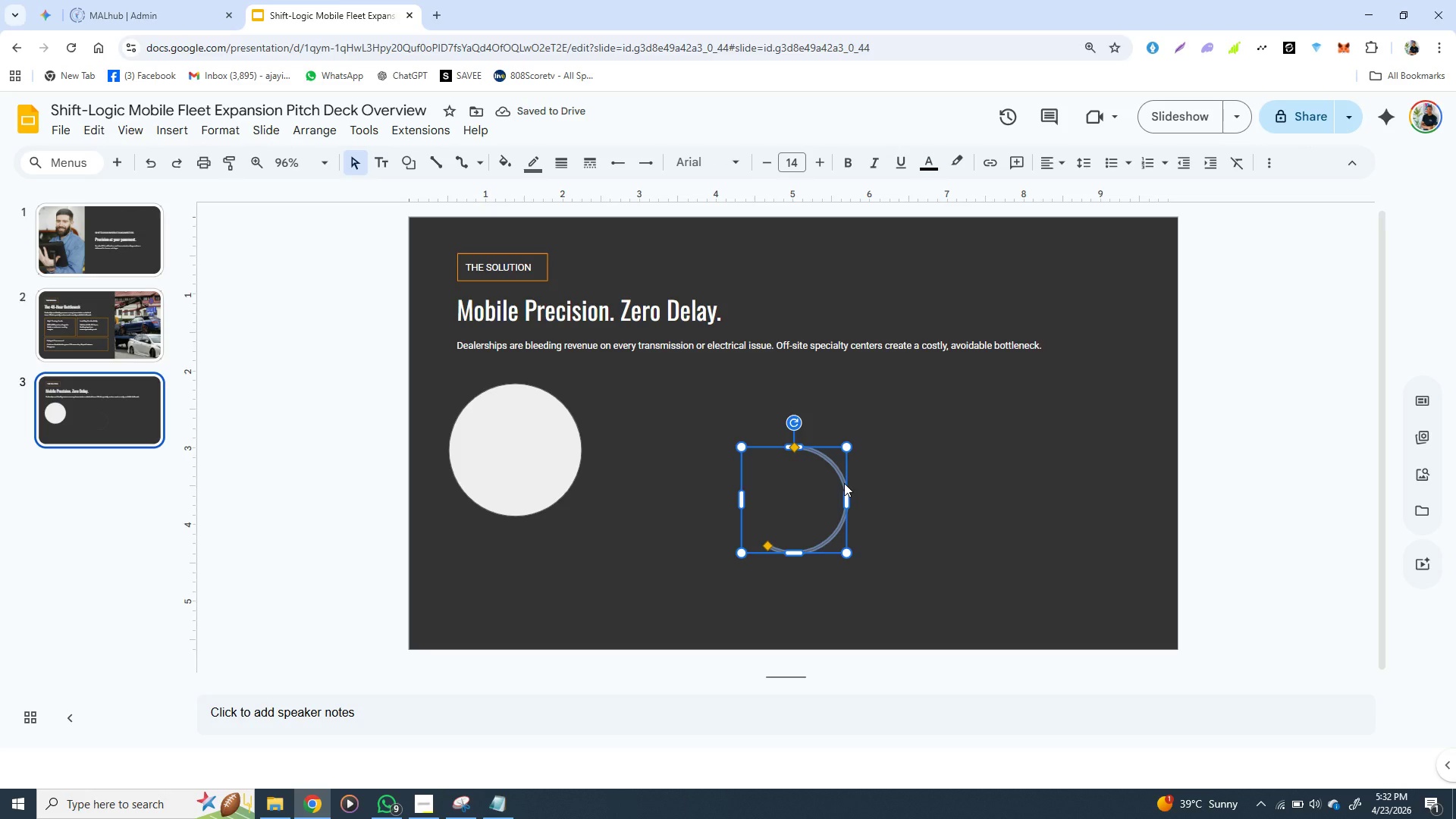 
left_click_drag(start_coordinate=[795, 444], to_coordinate=[786, 422])
 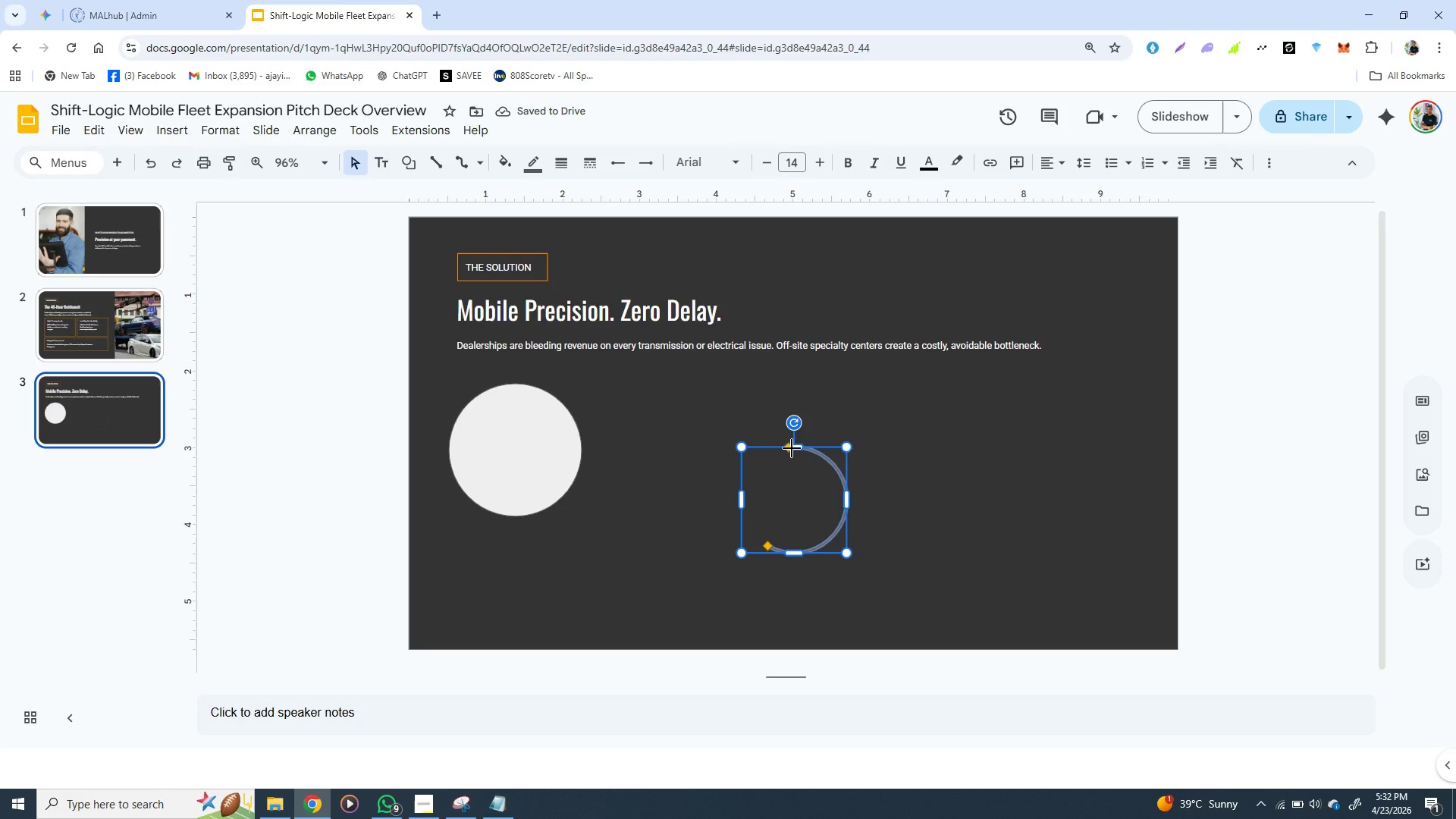 
wait(5.44)
 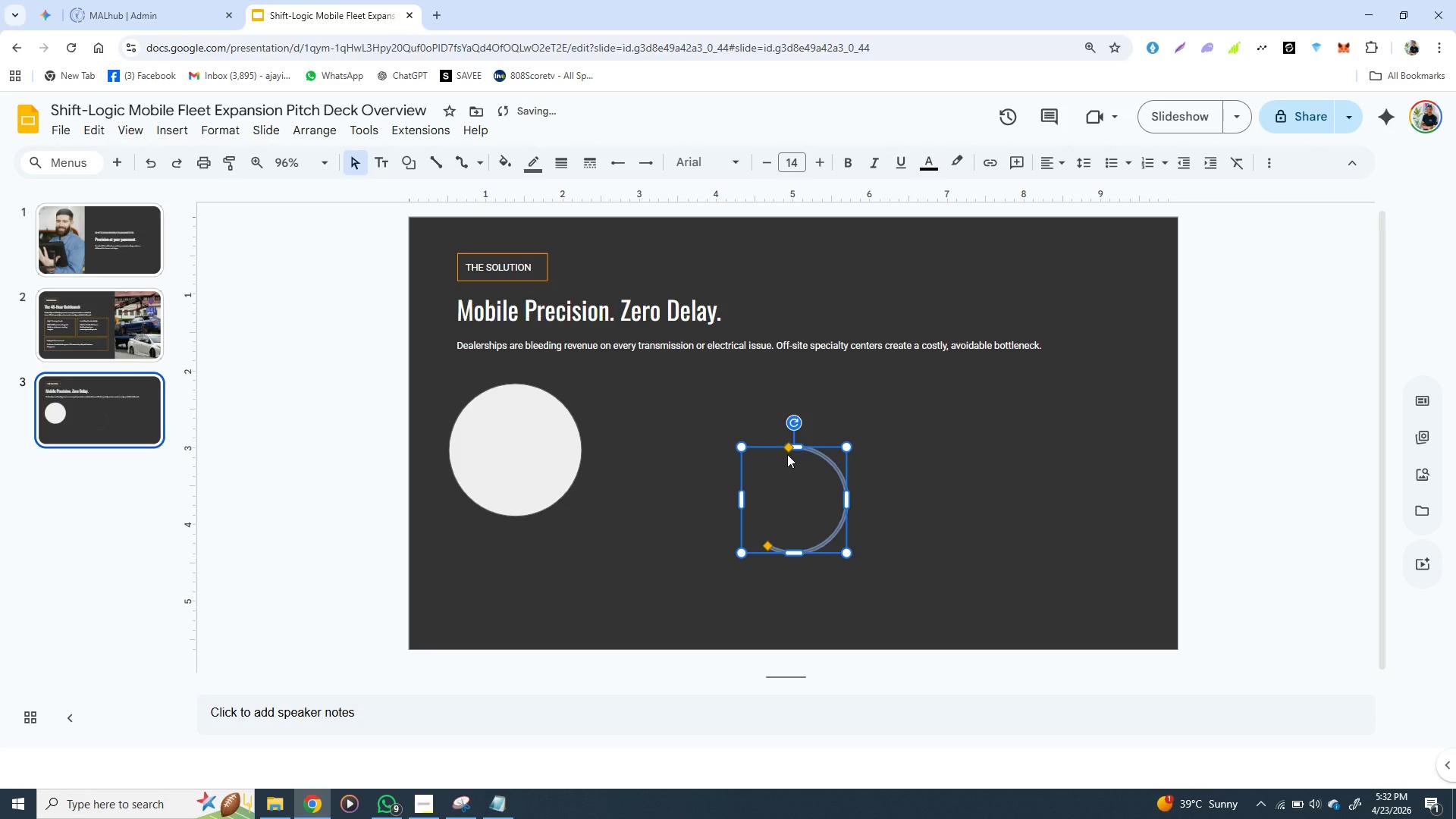 
left_click_drag(start_coordinate=[789, 448], to_coordinate=[787, 416])
 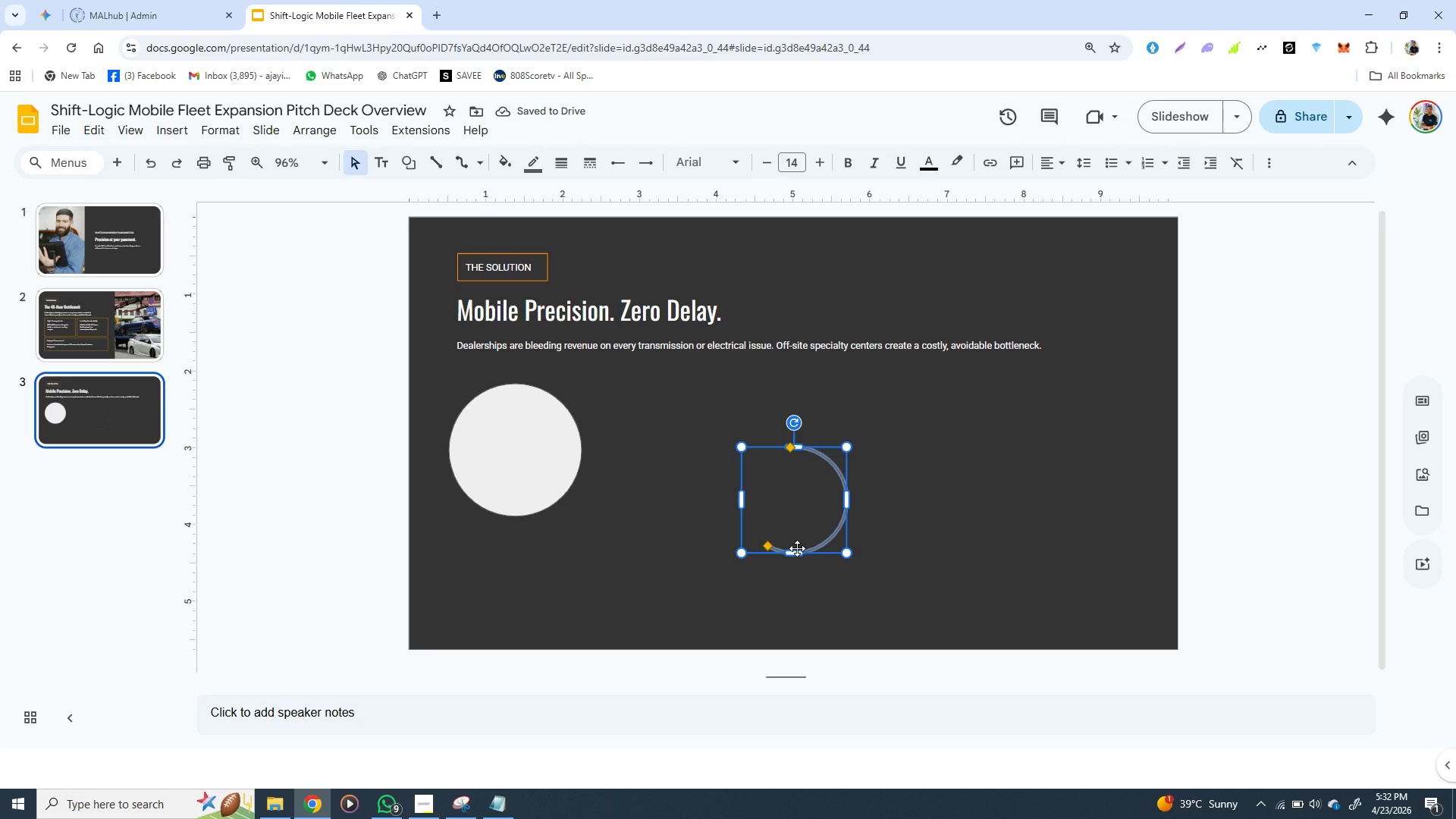 
wait(5.61)
 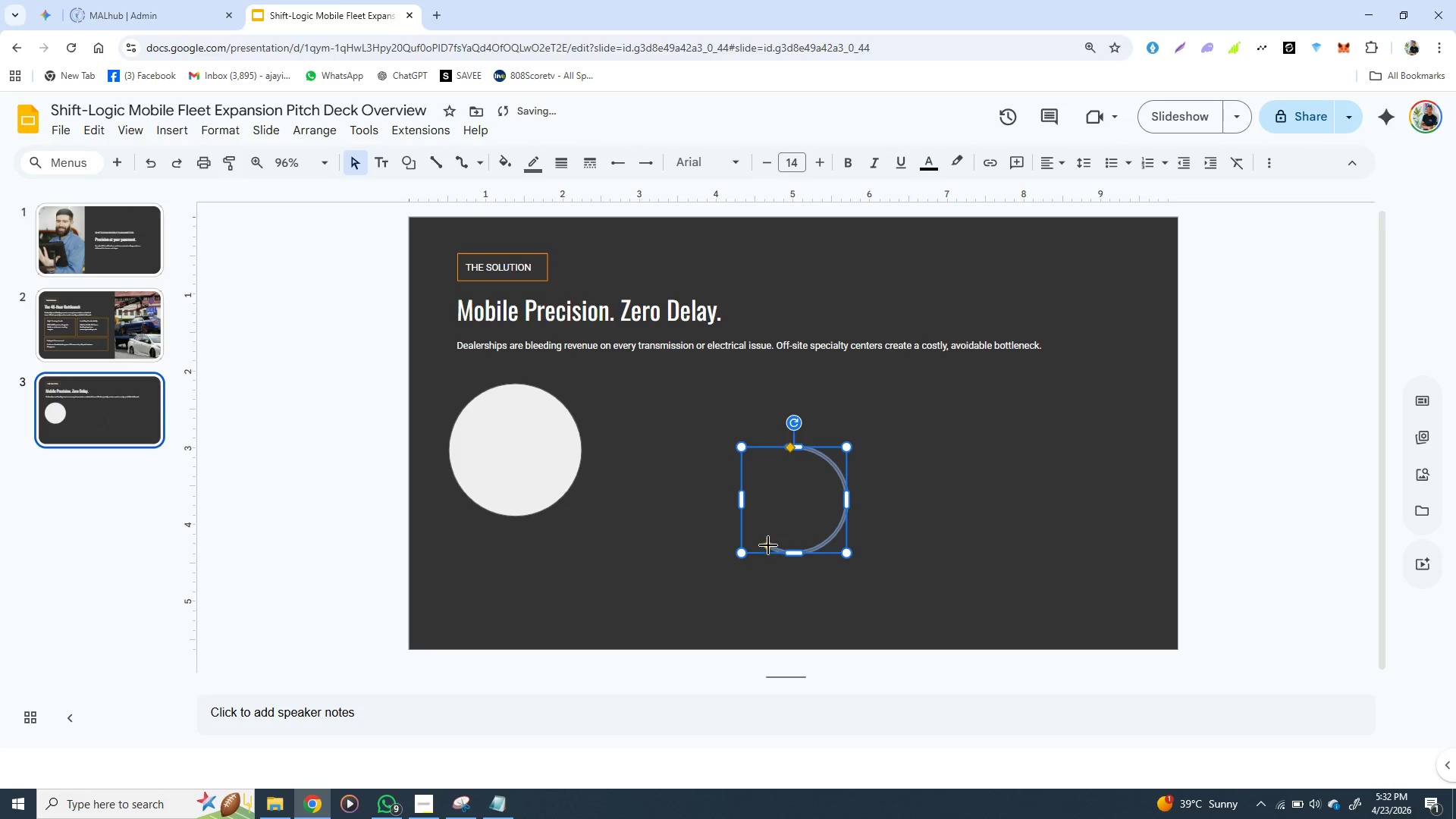 
left_click_drag(start_coordinate=[797, 554], to_coordinate=[797, 575])
 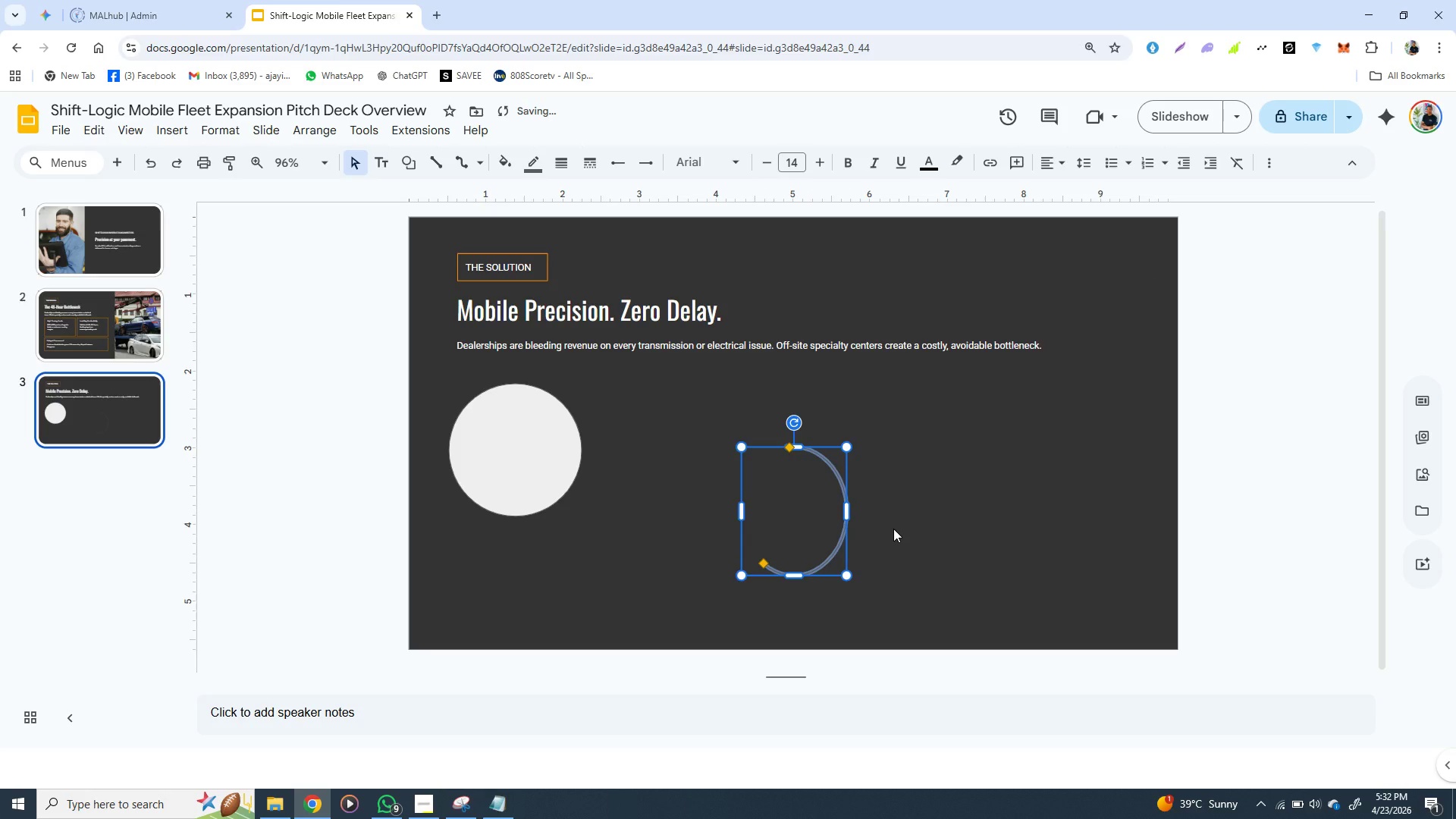 
left_click([893, 529])
 